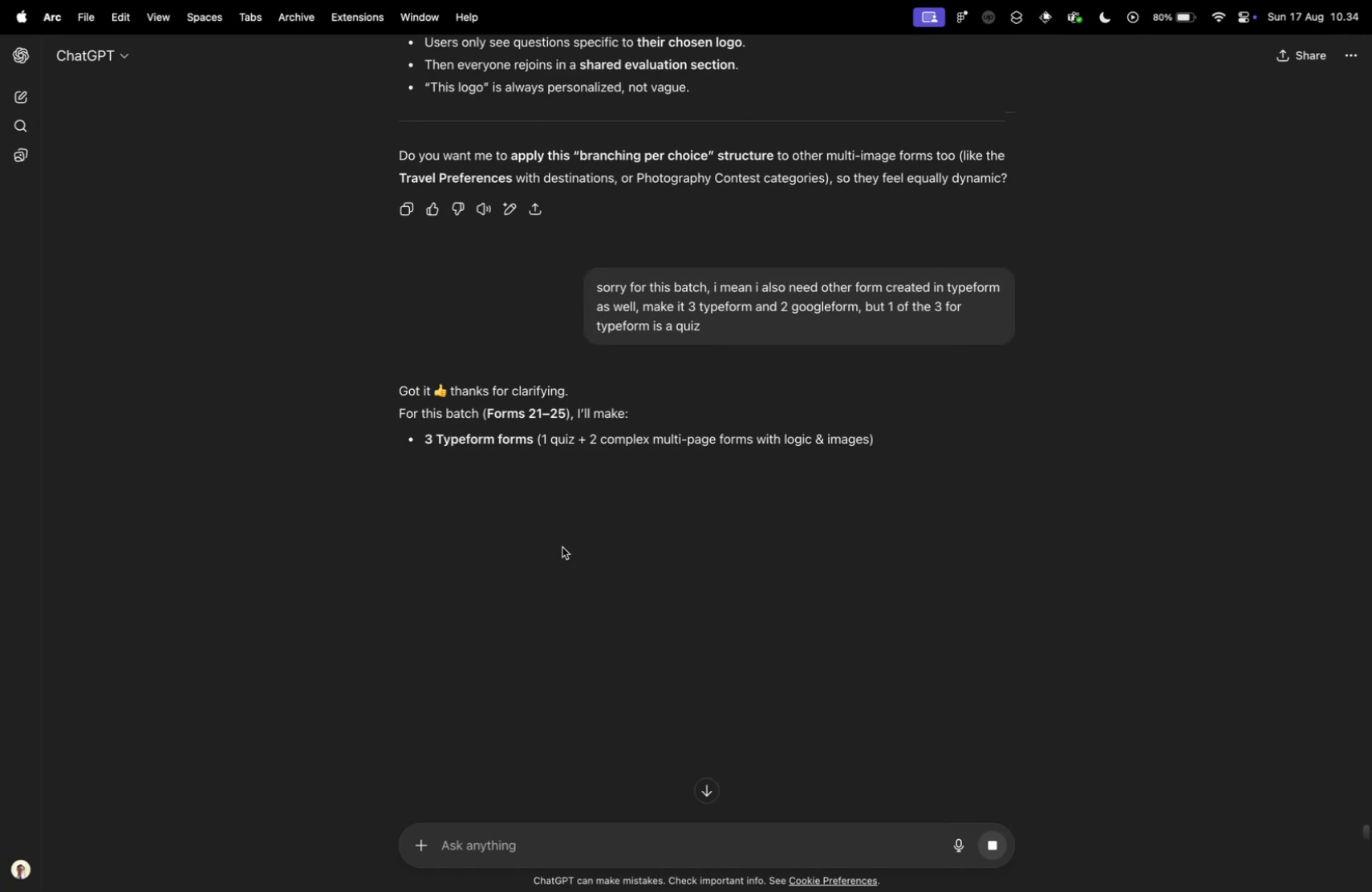 
scroll: coordinate [468, 487], scroll_direction: down, amount: 35.0
 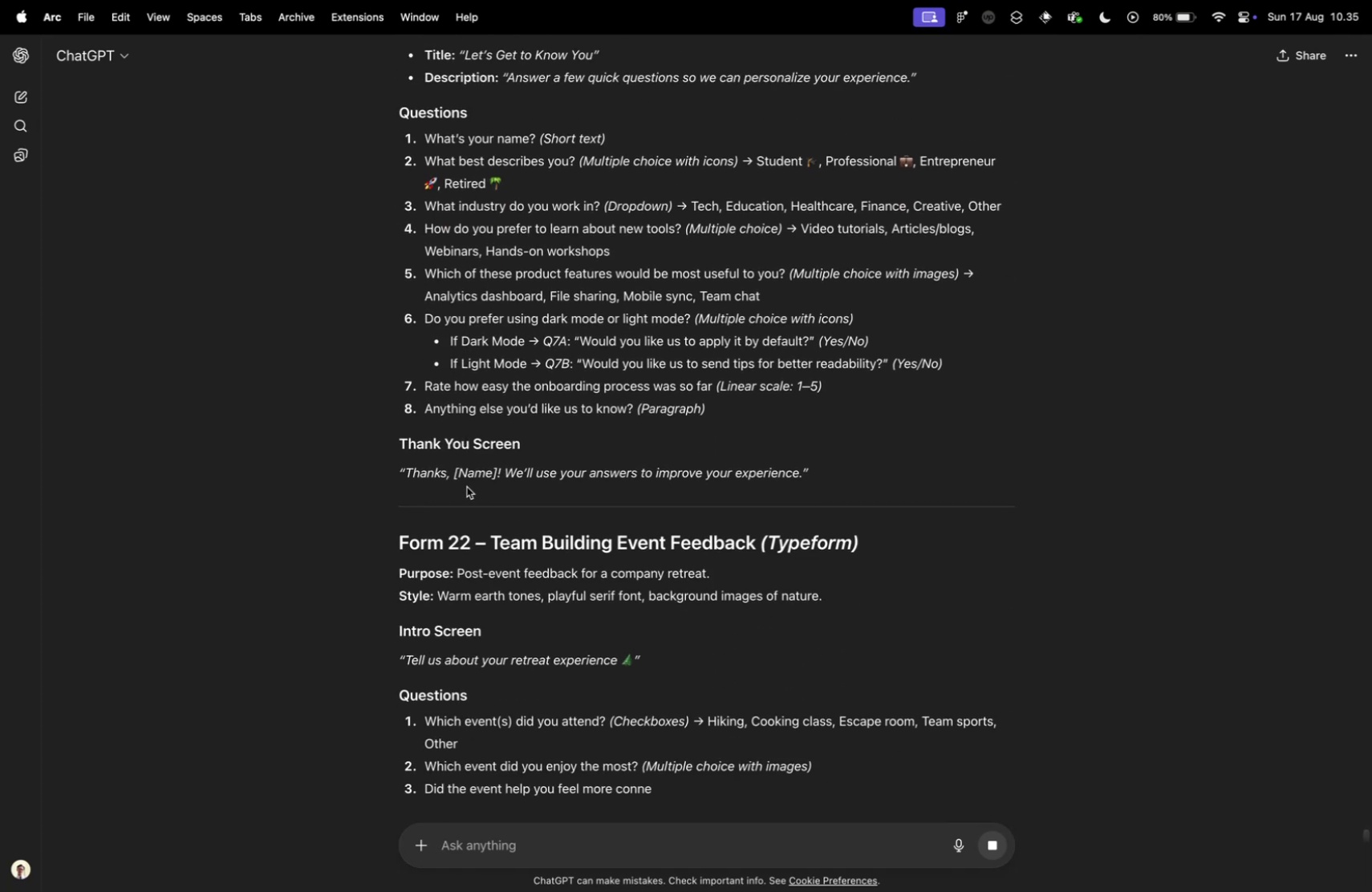 
scroll: coordinate [469, 487], scroll_direction: down, amount: 85.0
 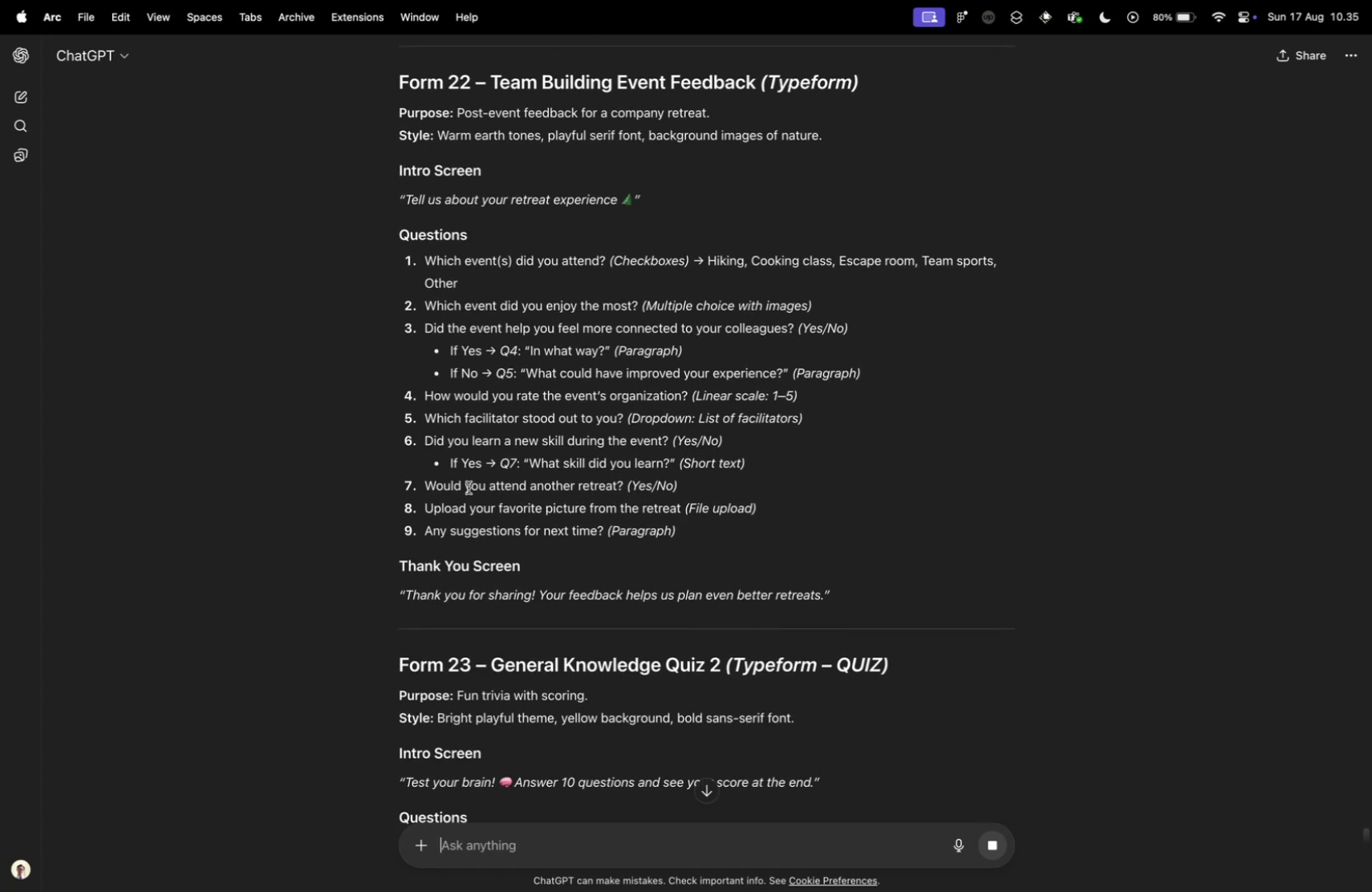 
scroll: coordinate [476, 495], scroll_direction: up, amount: 21.0
 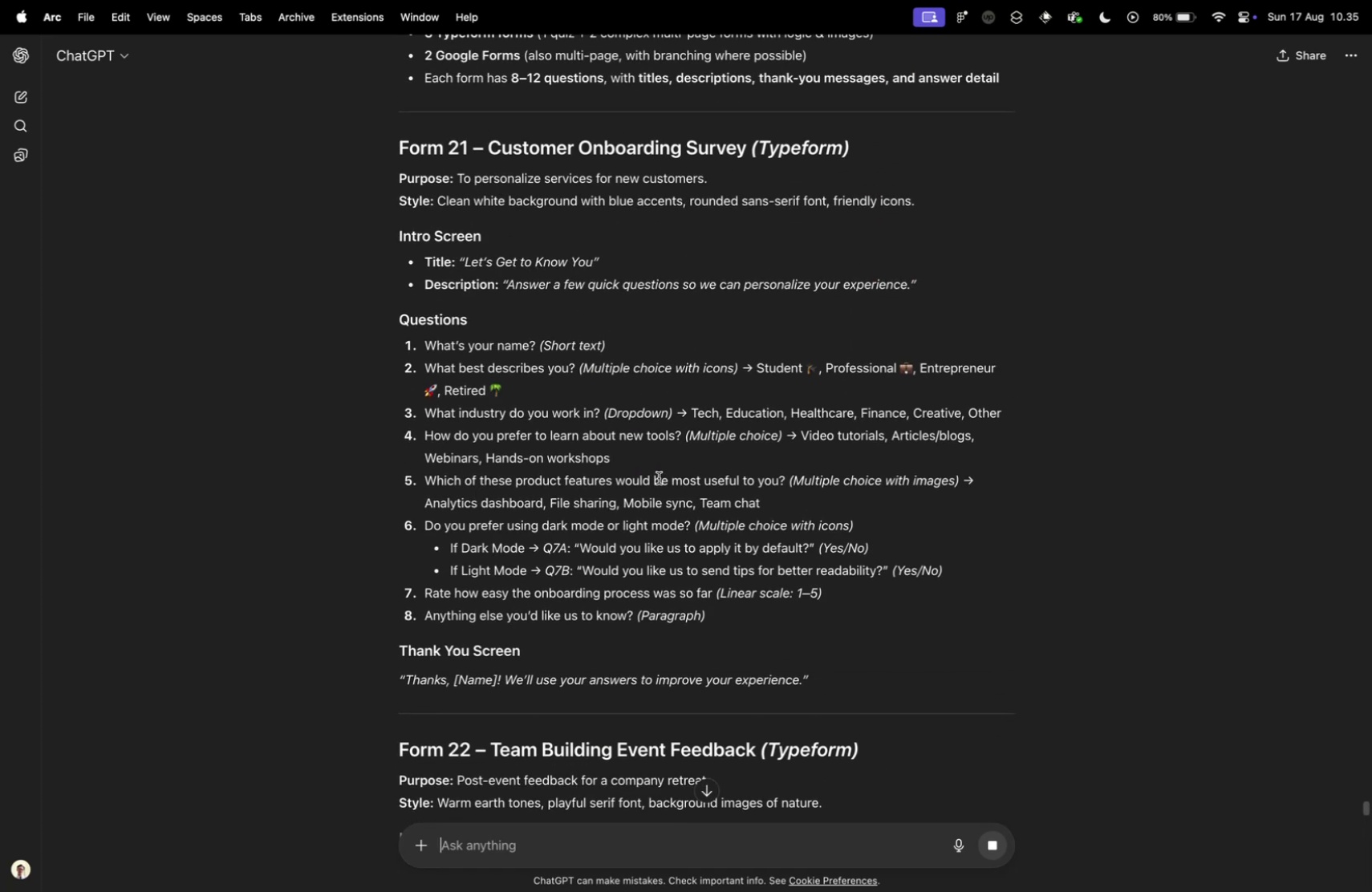 
wait(5.4)
 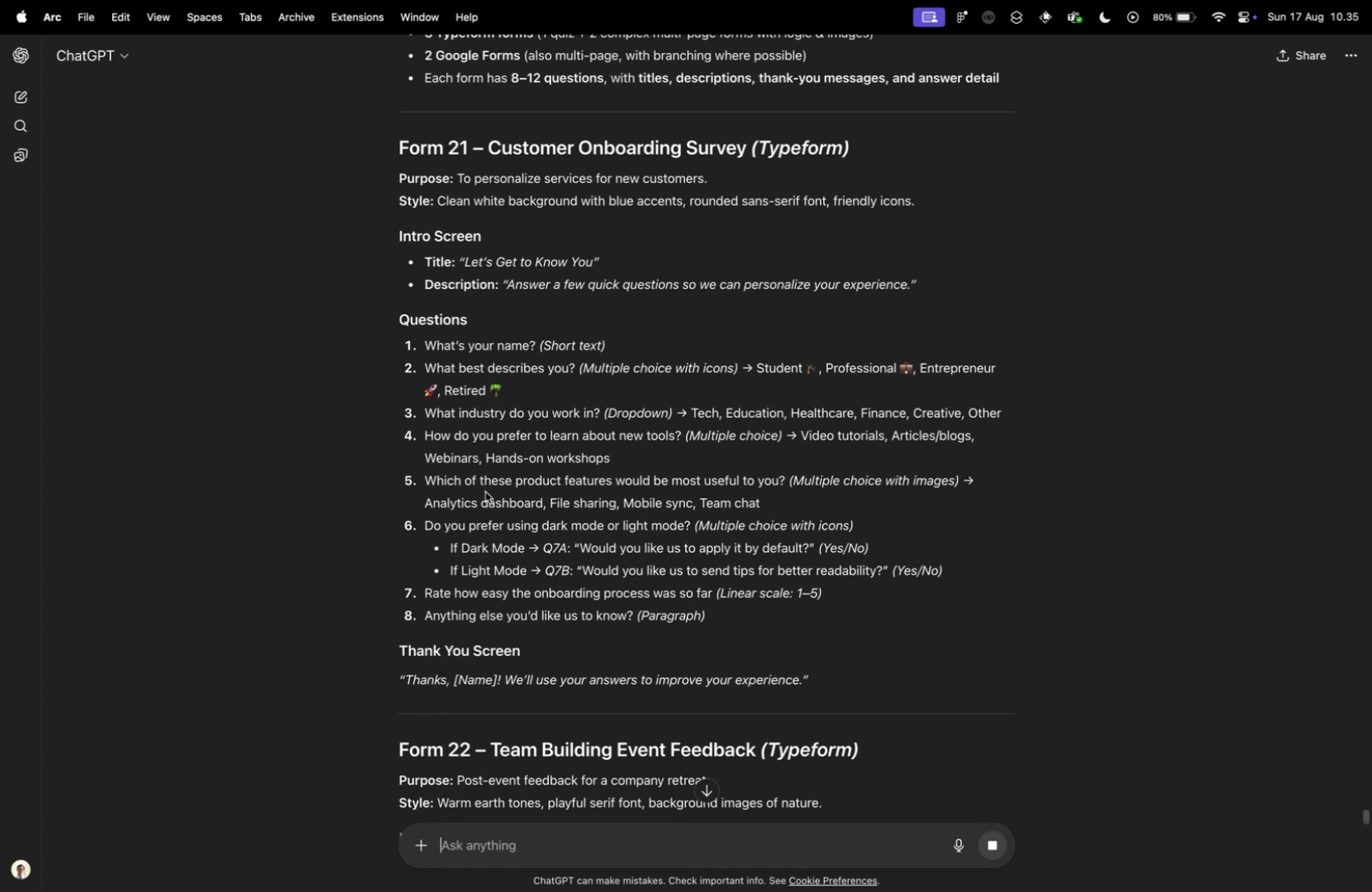 
scroll: coordinate [653, 485], scroll_direction: up, amount: 9.0
 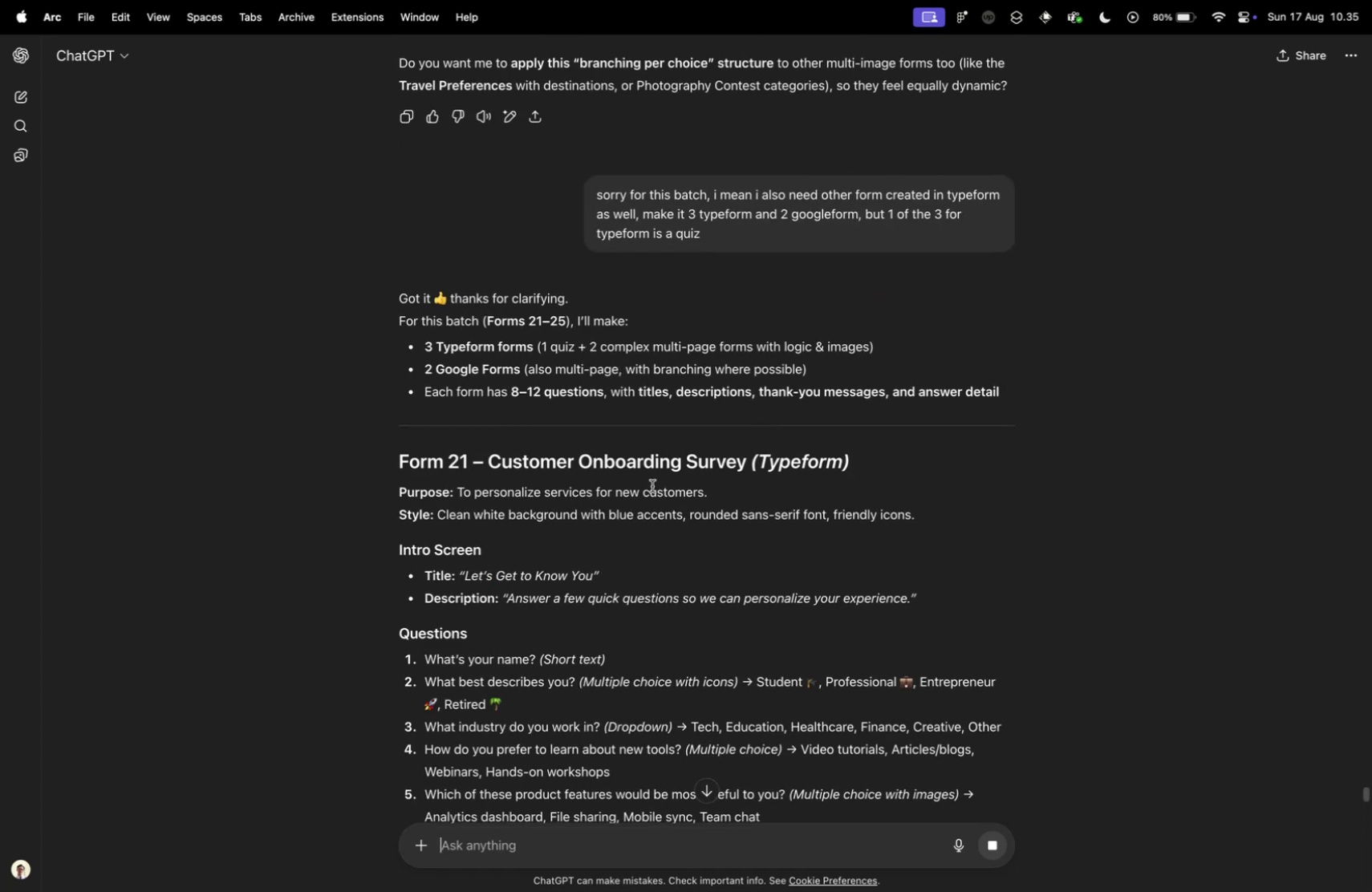 
scroll: coordinate [656, 489], scroll_direction: down, amount: 81.0
 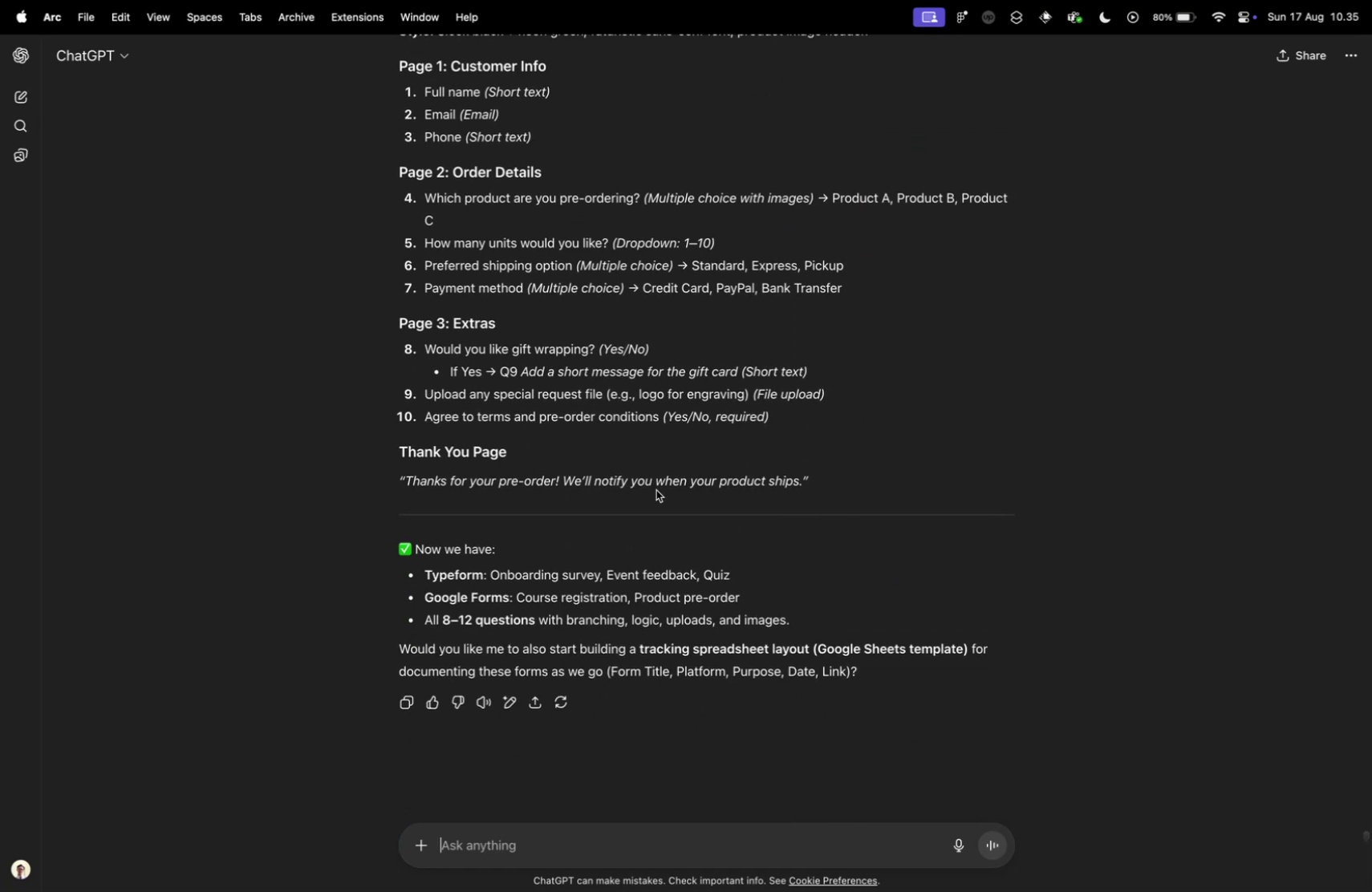 
scroll: coordinate [656, 489], scroll_direction: up, amount: 3.0
 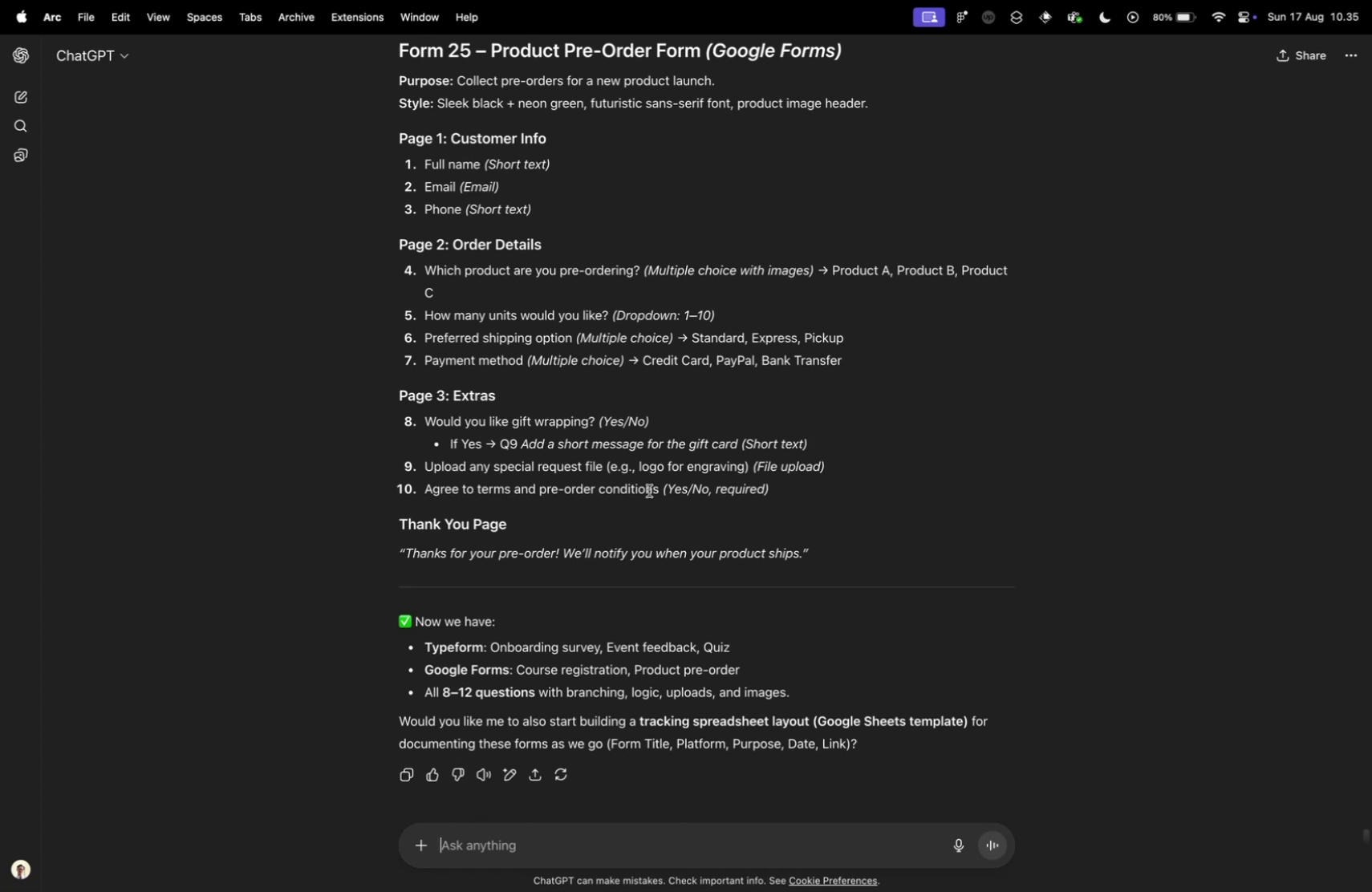 
wait(18.58)
 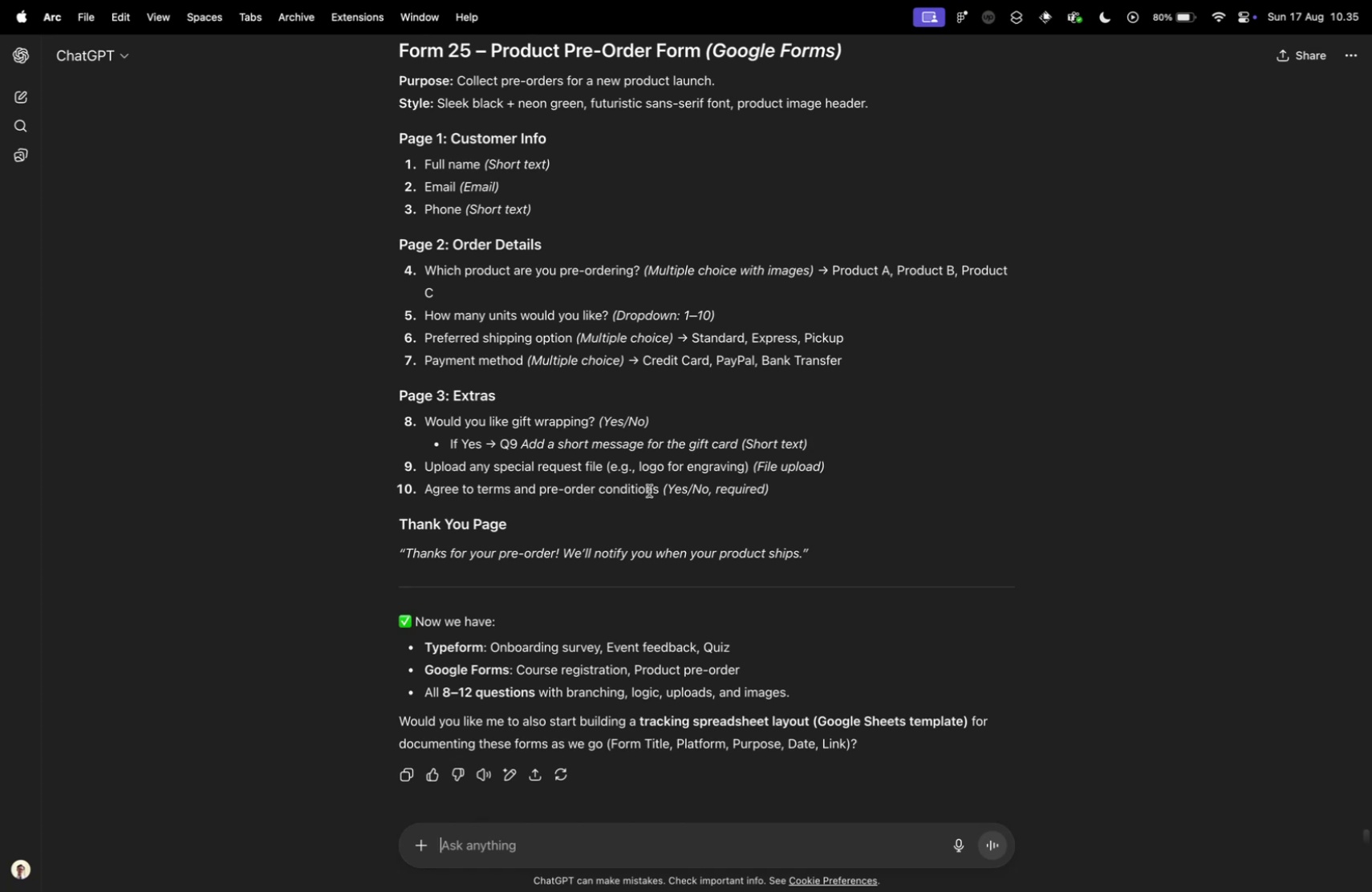 
left_click([607, 835])
 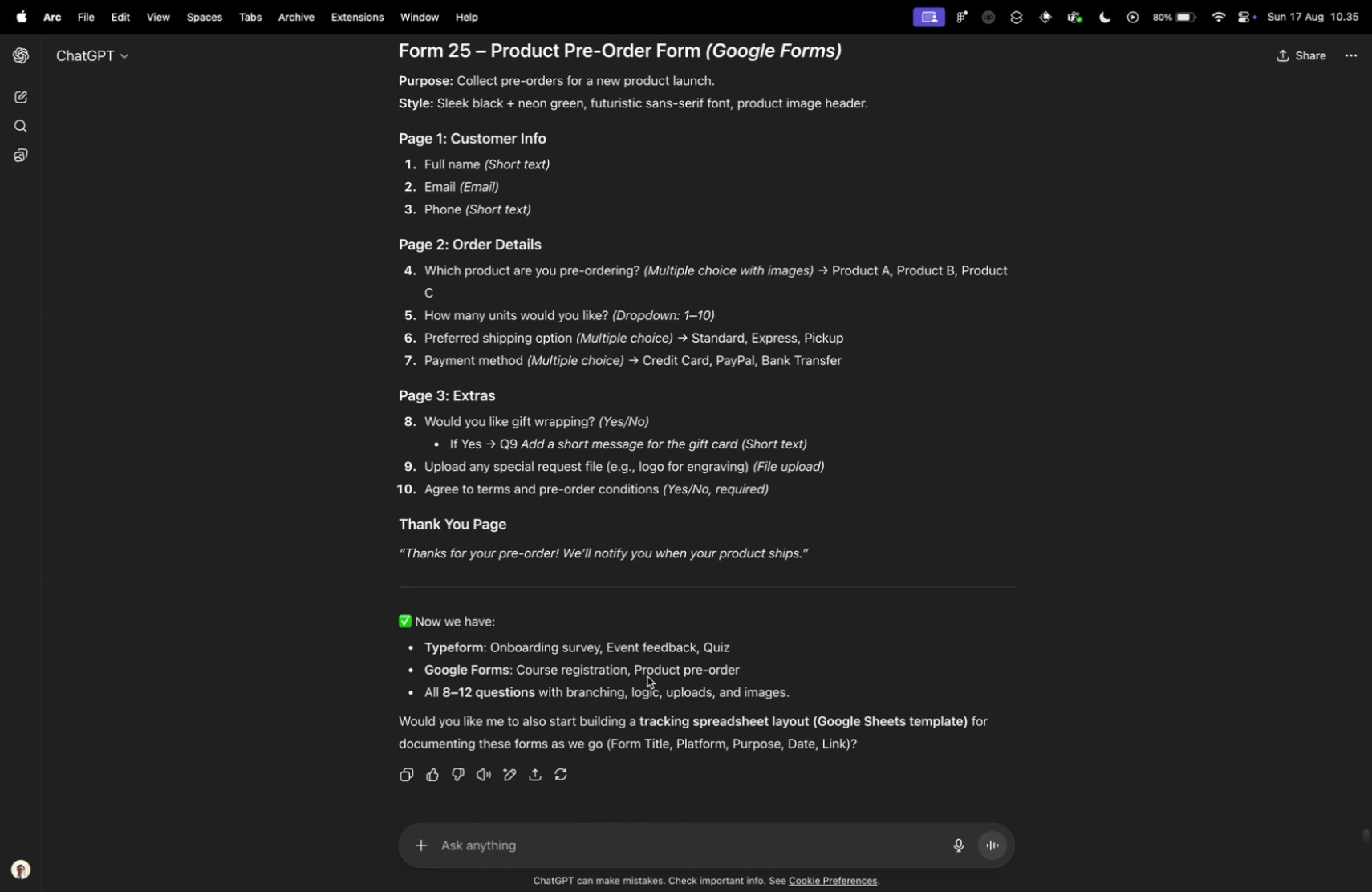 
wait(8.7)
 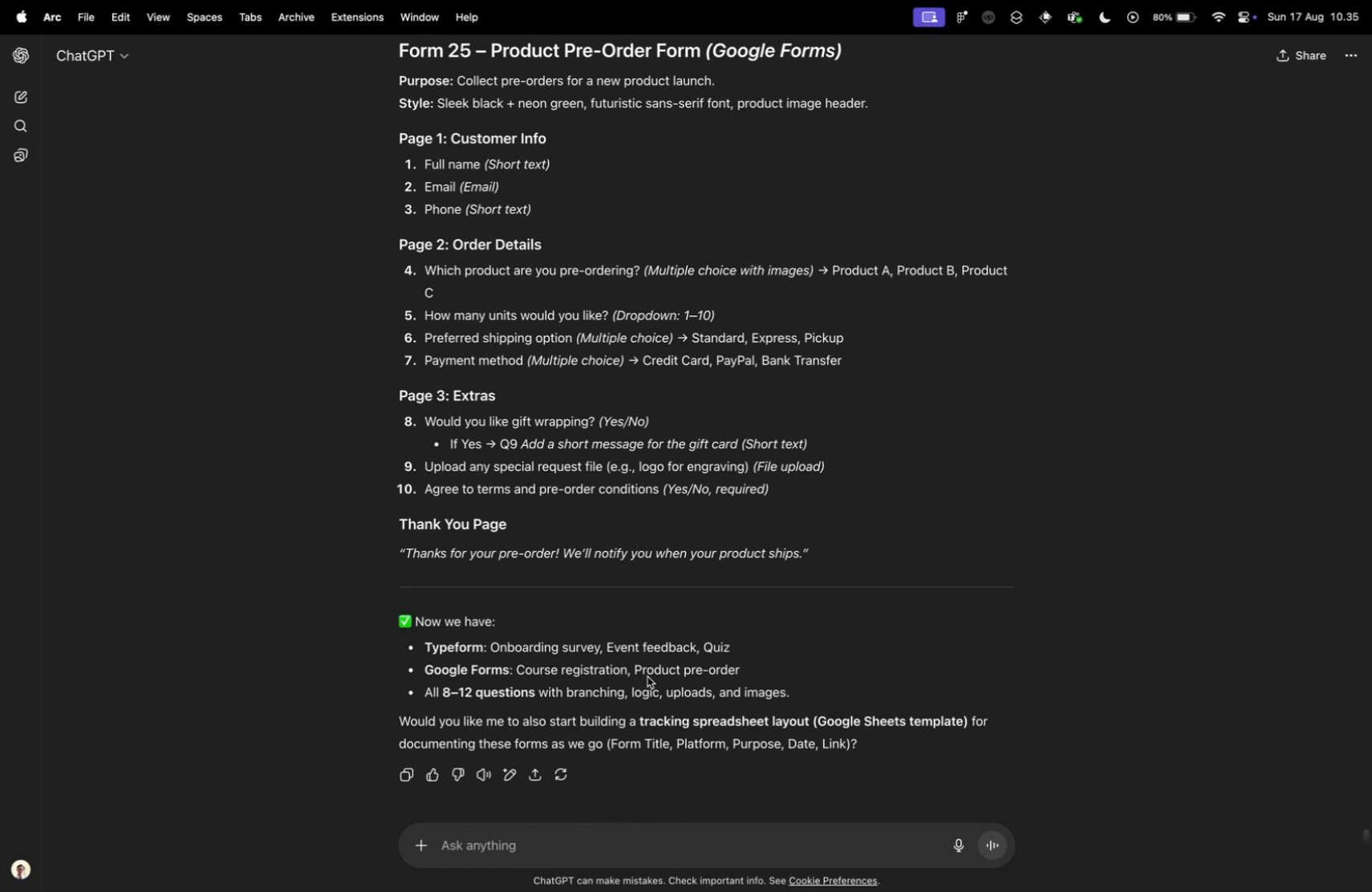 
scroll: coordinate [676, 636], scroll_direction: up, amount: 88.0
 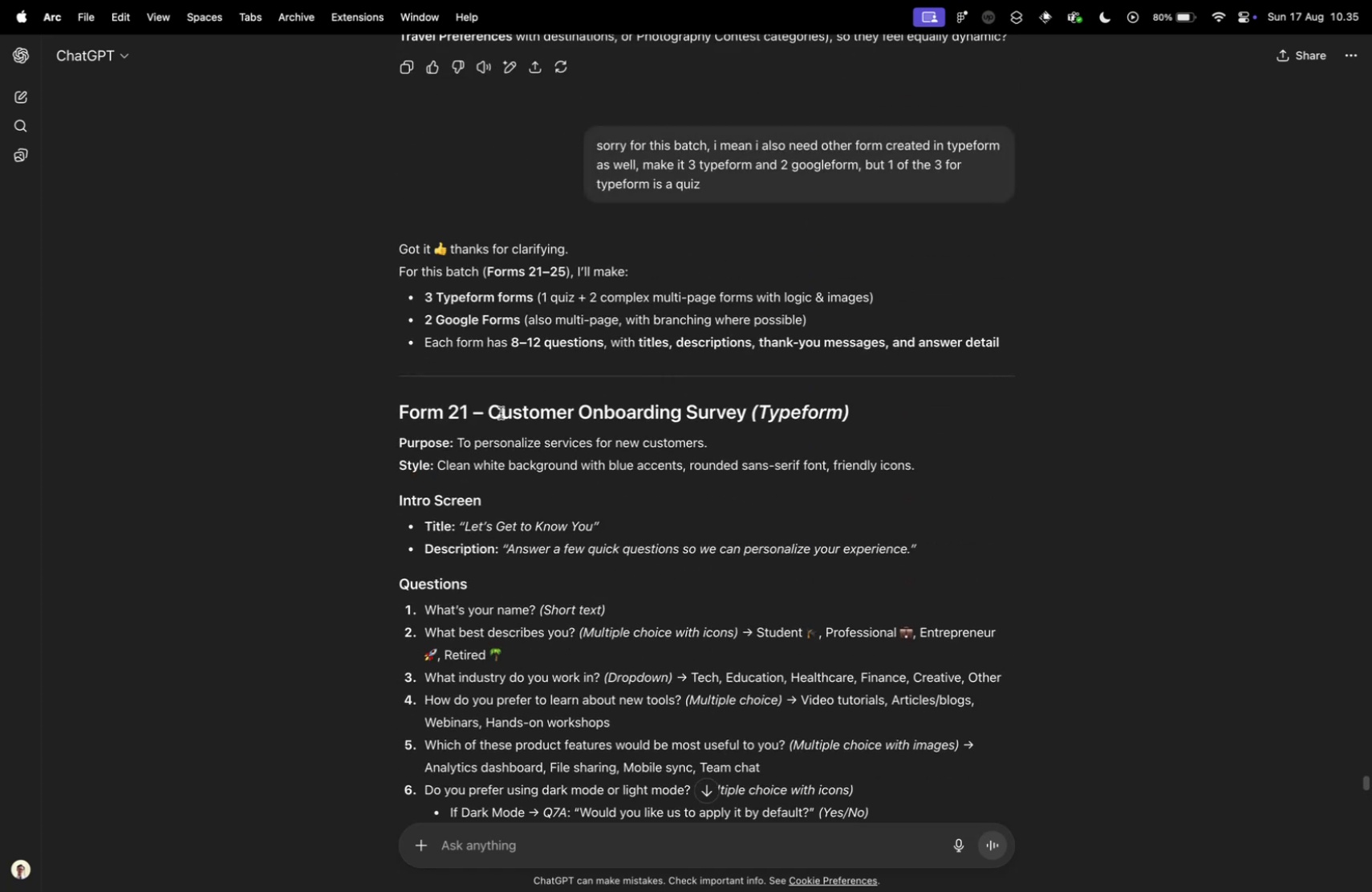 
left_click_drag(start_coordinate=[487, 412], to_coordinate=[746, 409])
 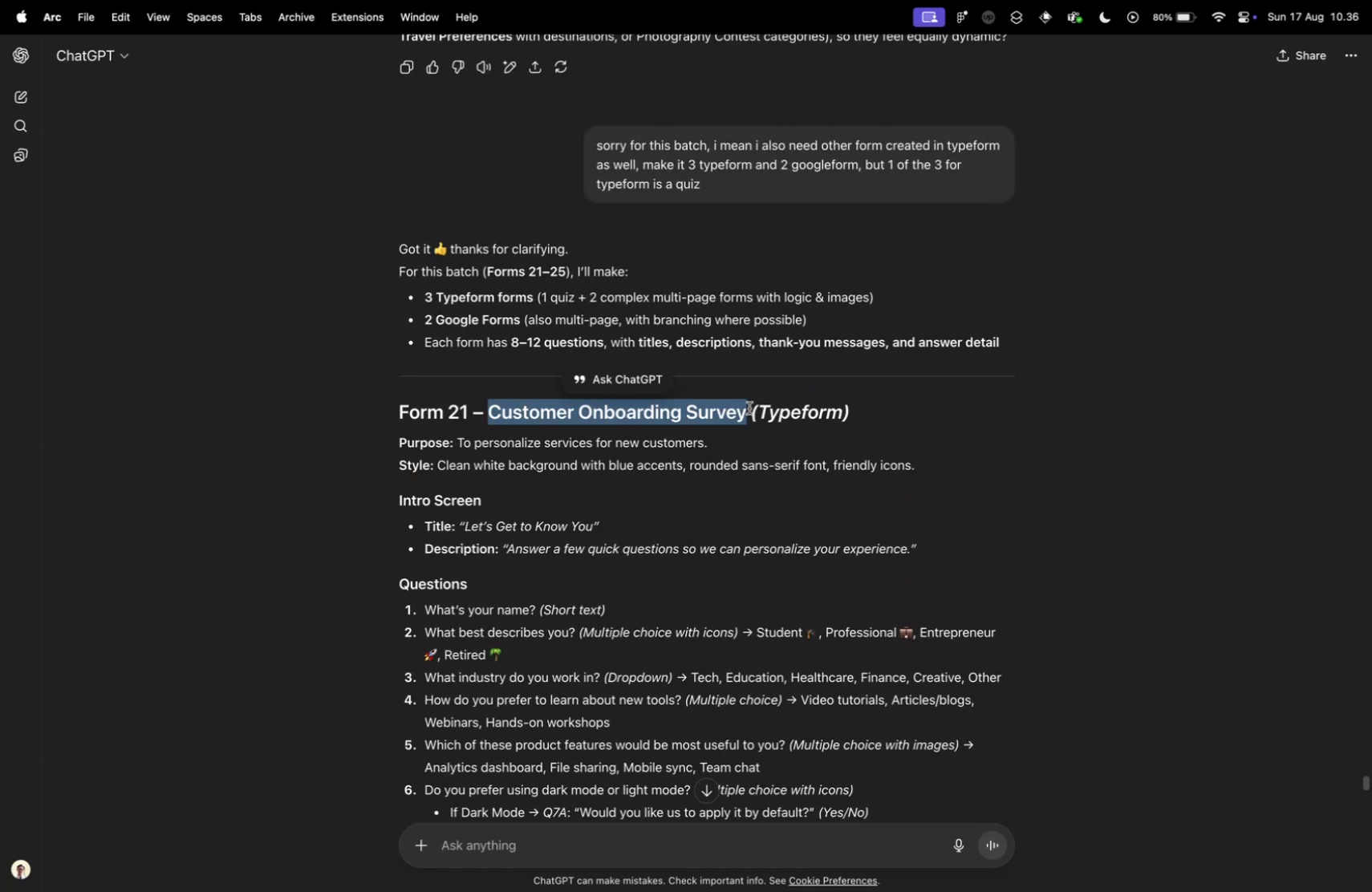 
key(Meta+CommandLeft)
 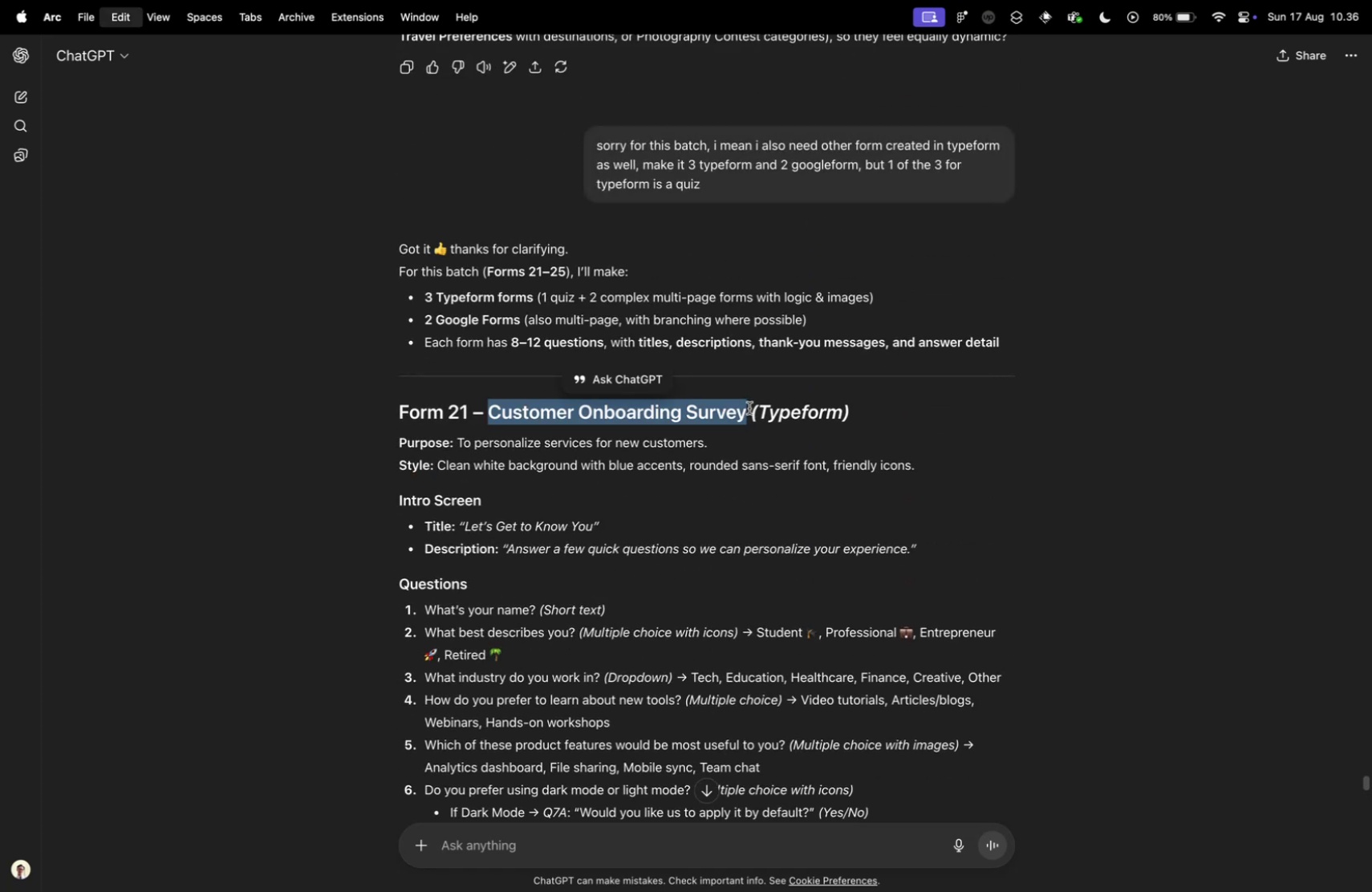 
key(Meta+C)
 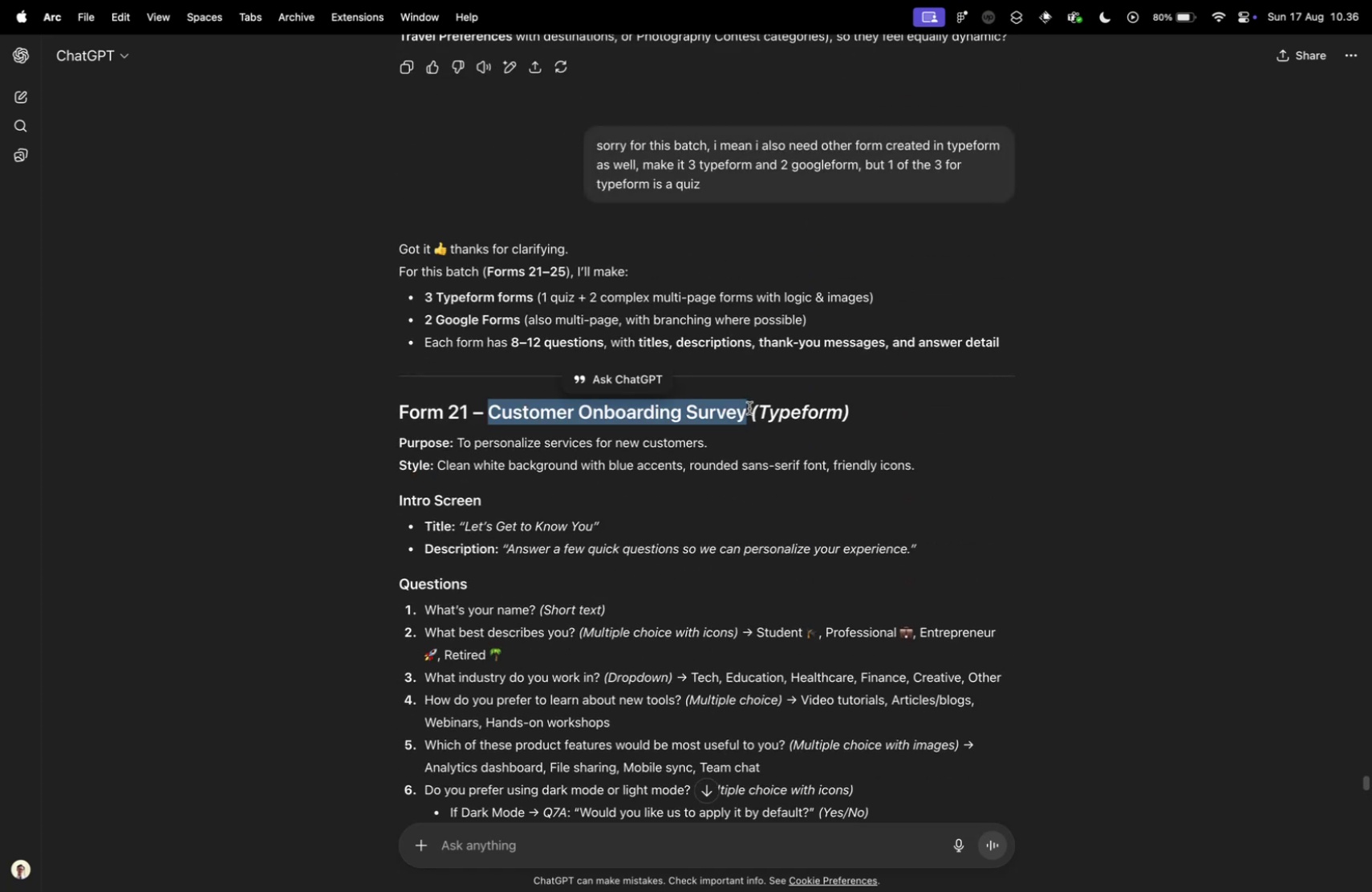 
key(Control+ControlLeft)
 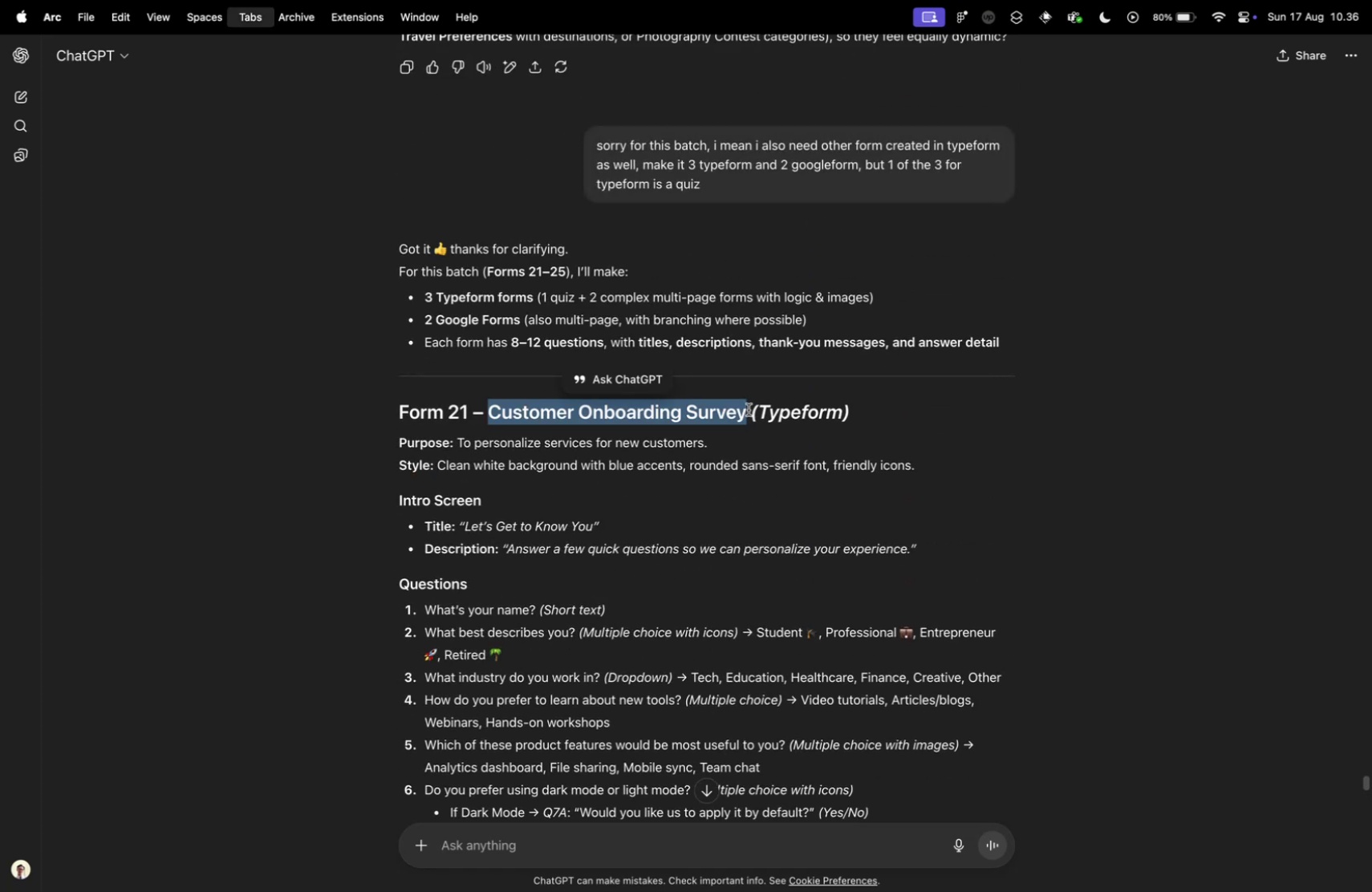 
key(Control+Tab)
 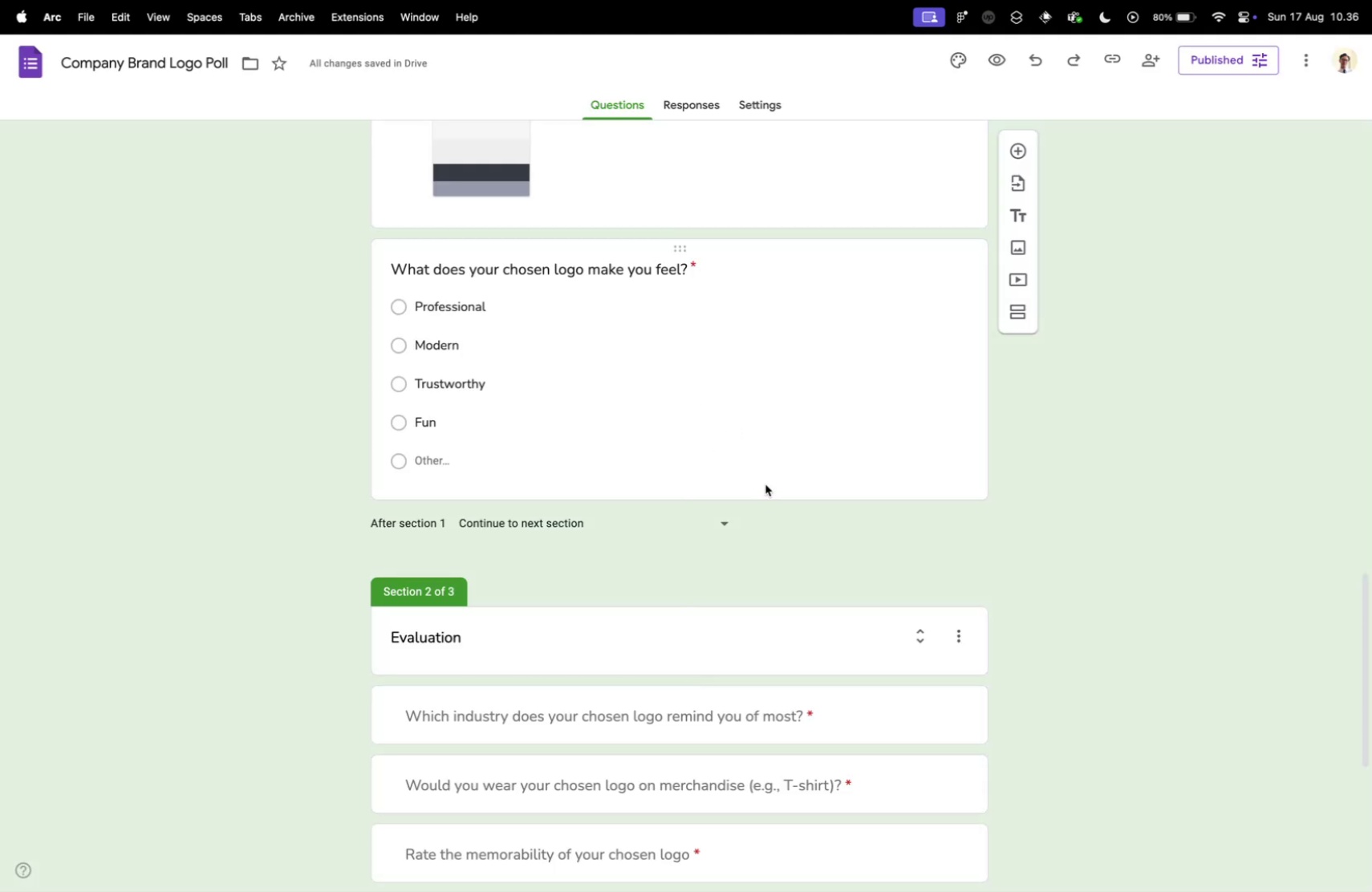 
scroll: coordinate [766, 489], scroll_direction: up, amount: 22.0
 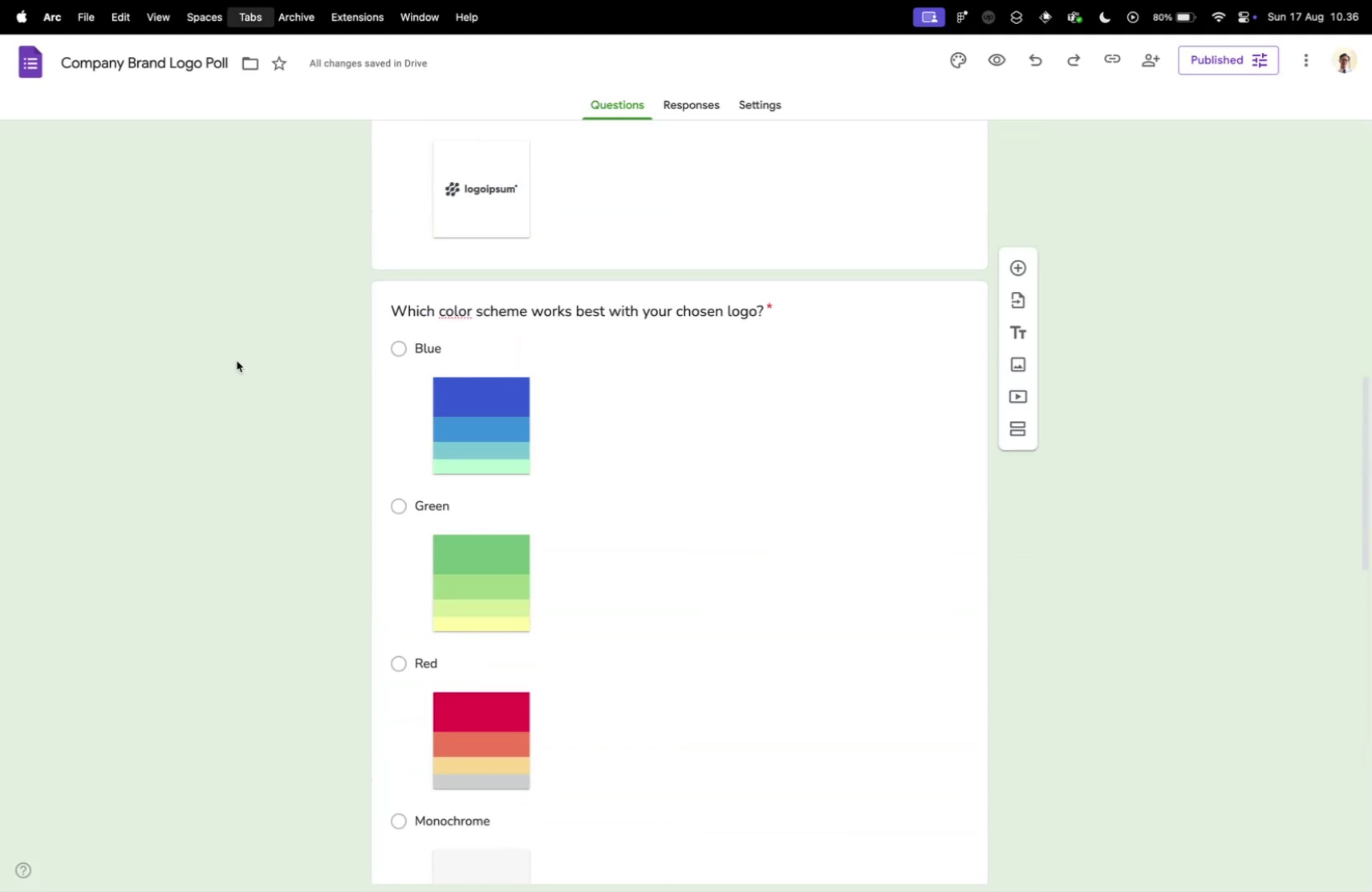 
key(Control+ControlLeft)
 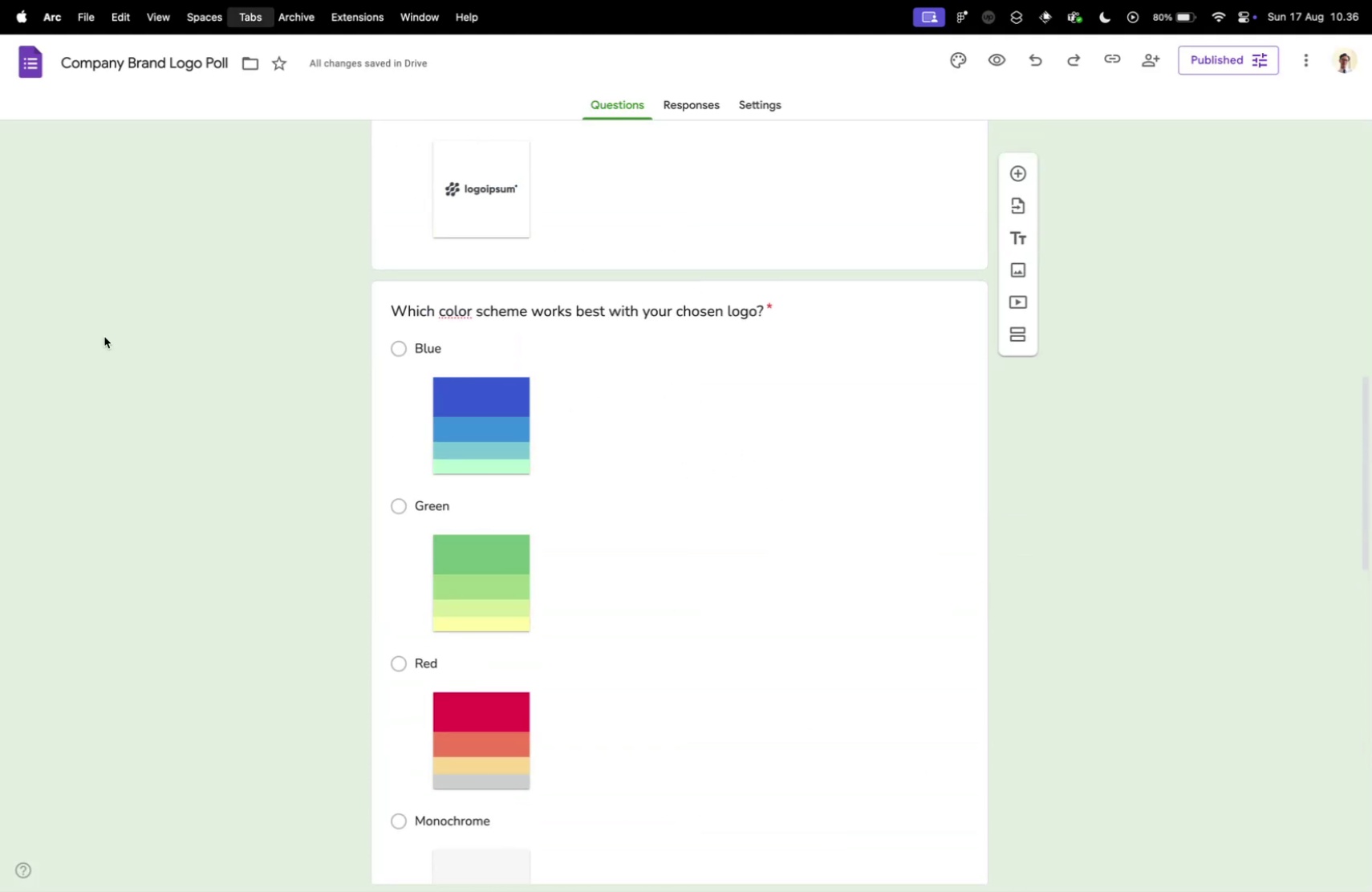 
key(Control+Tab)
 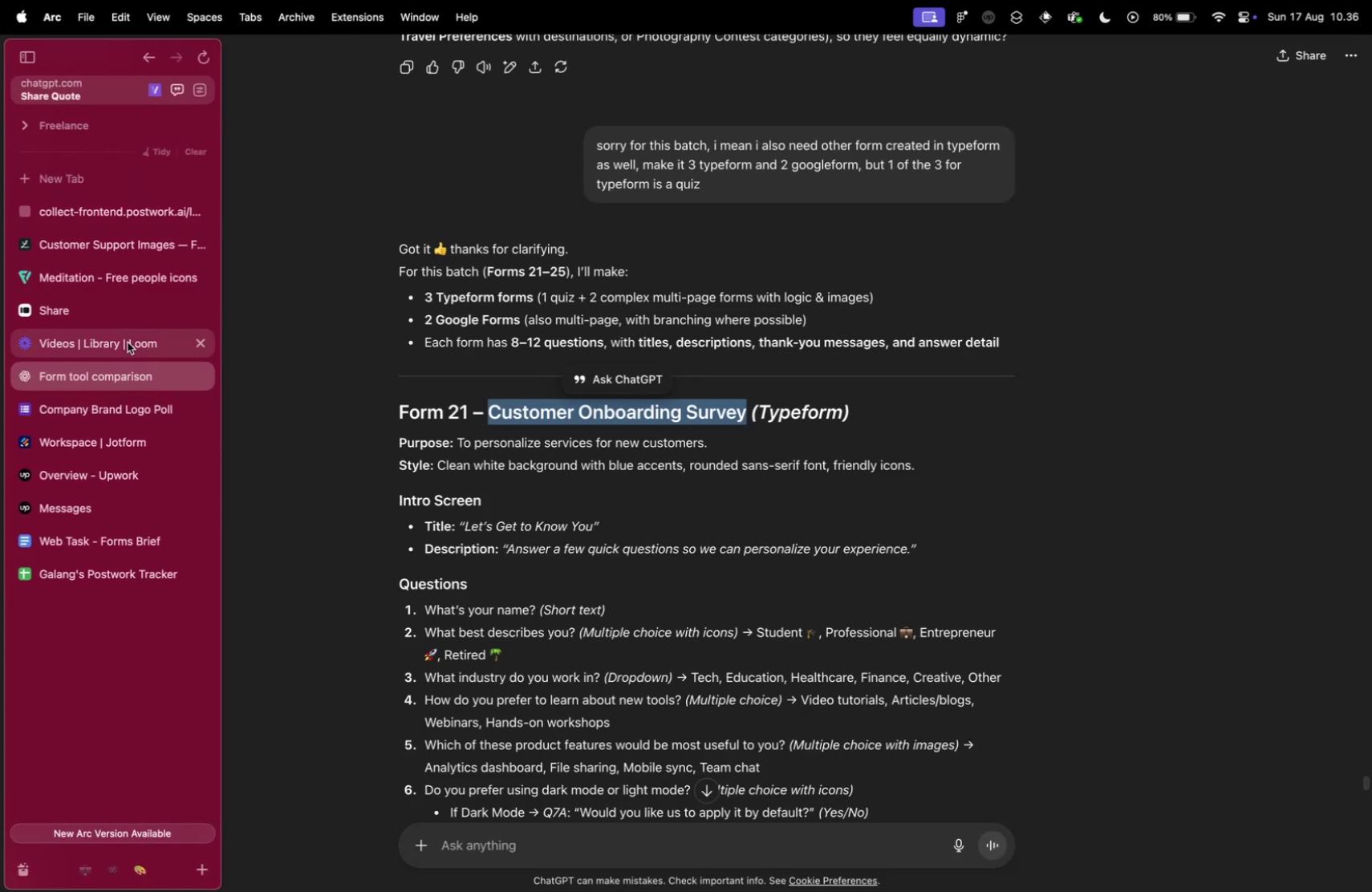 
left_click([111, 313])
 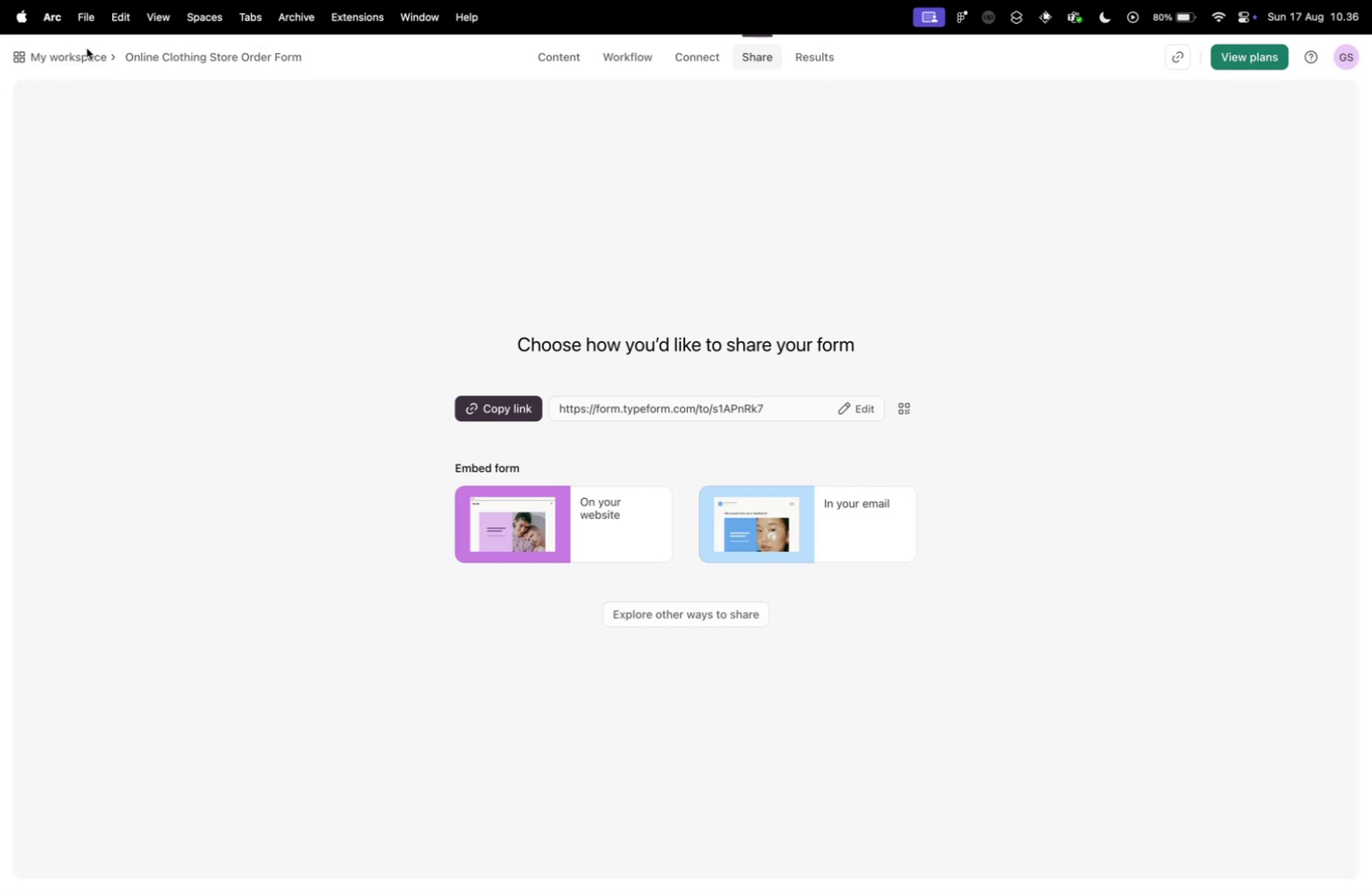 
double_click([87, 55])
 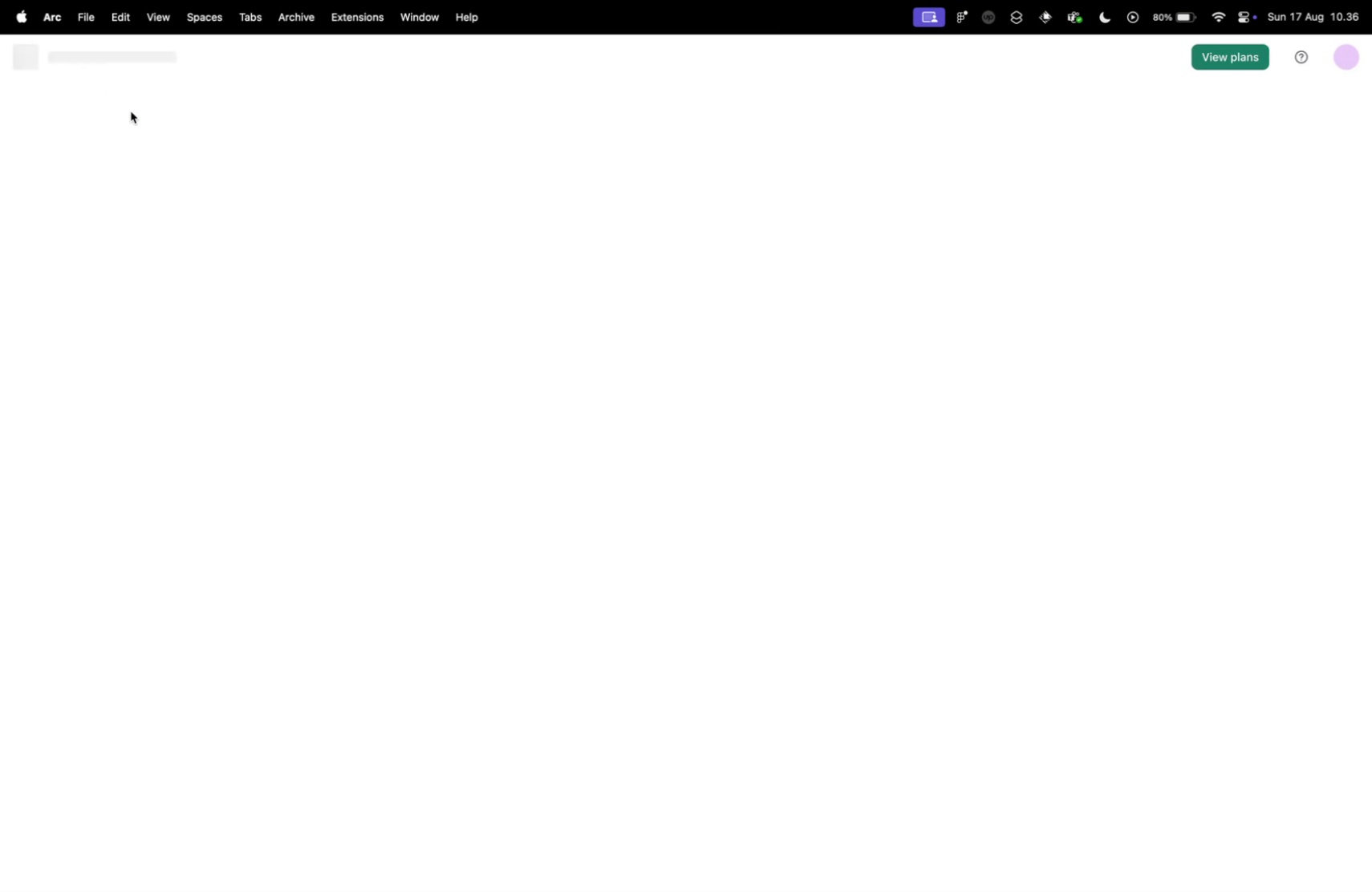 
mouse_move([141, 129])
 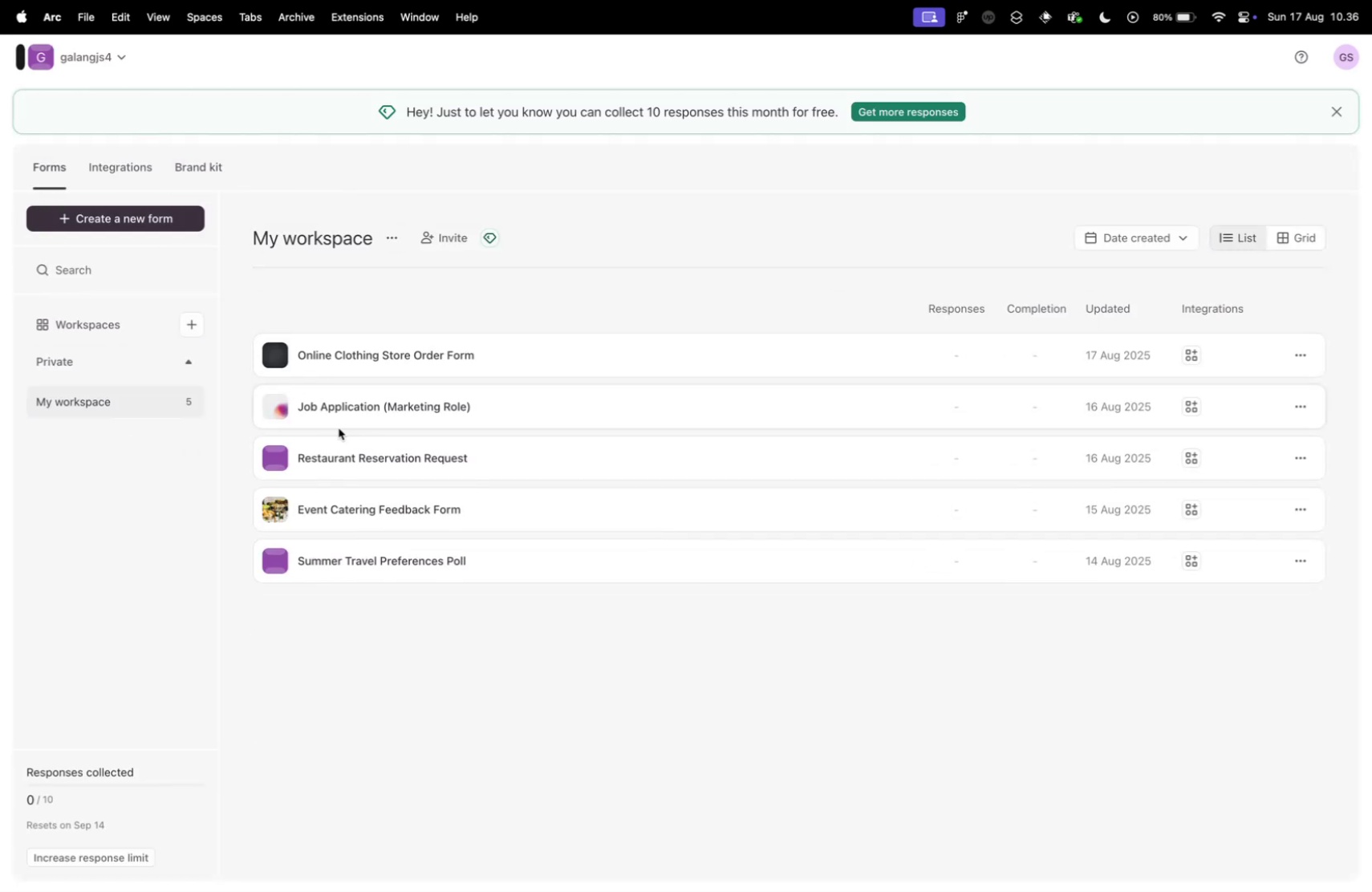 
wait(10.72)
 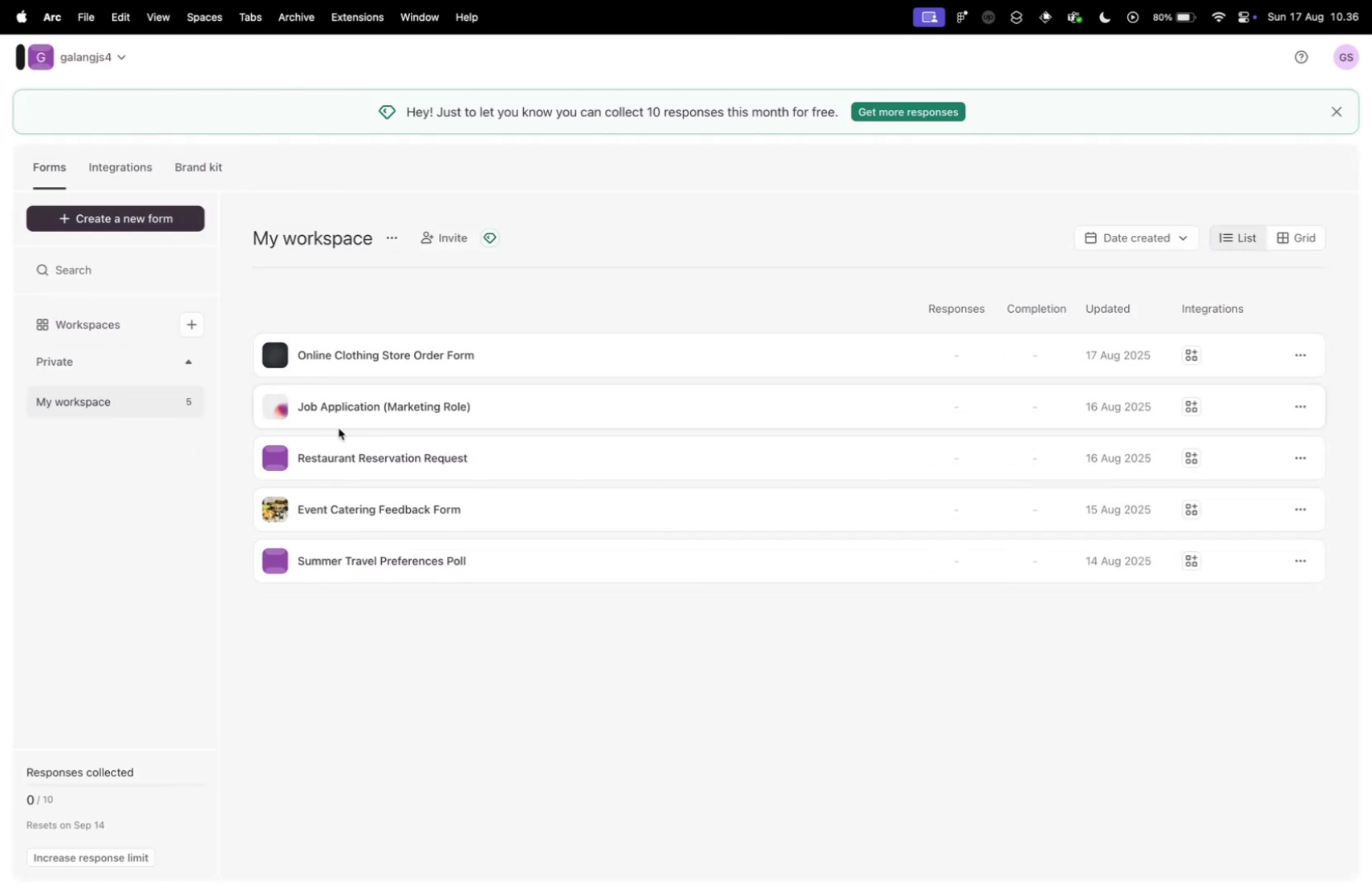 
left_click([116, 210])
 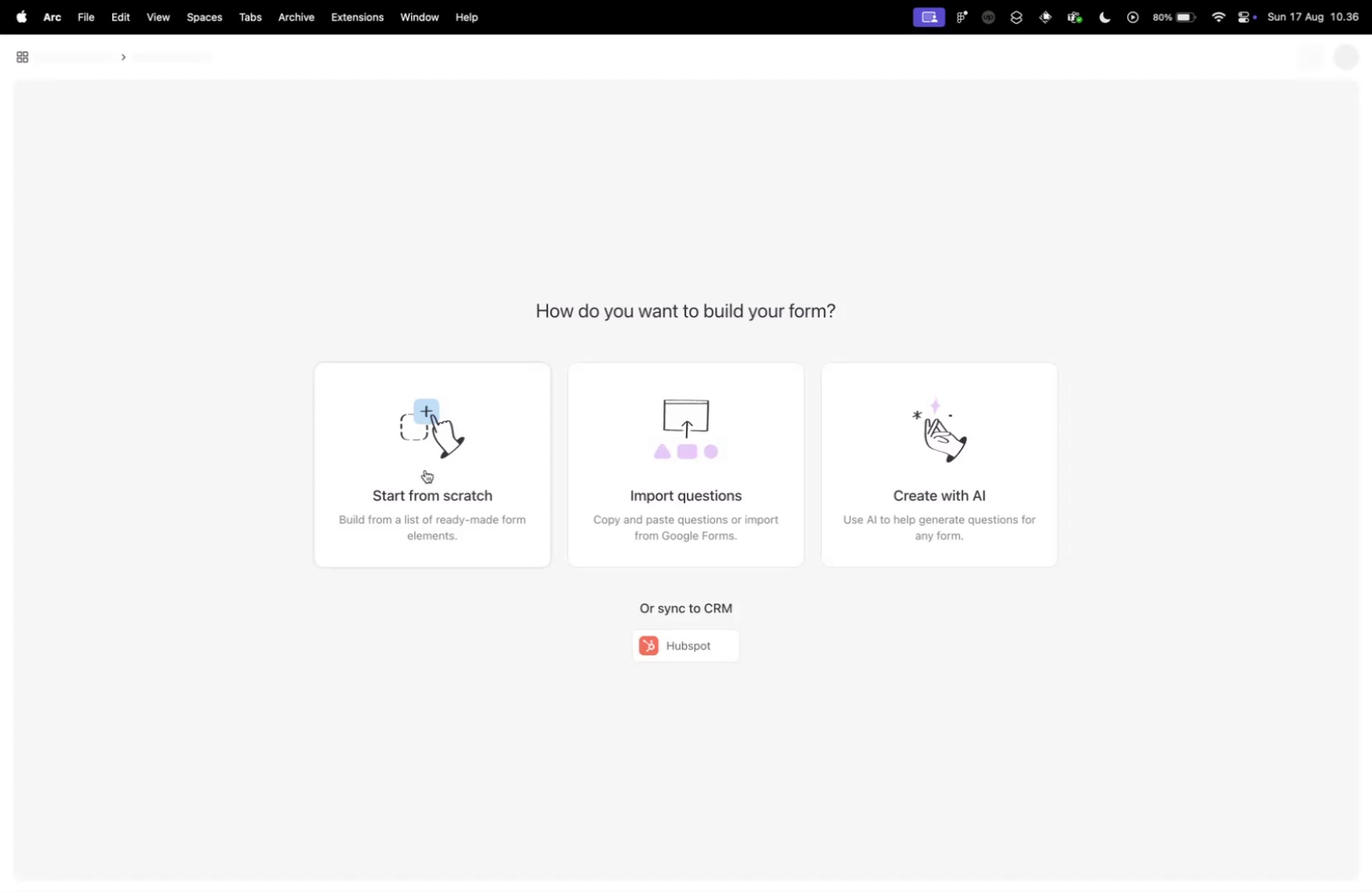 
wait(6.85)
 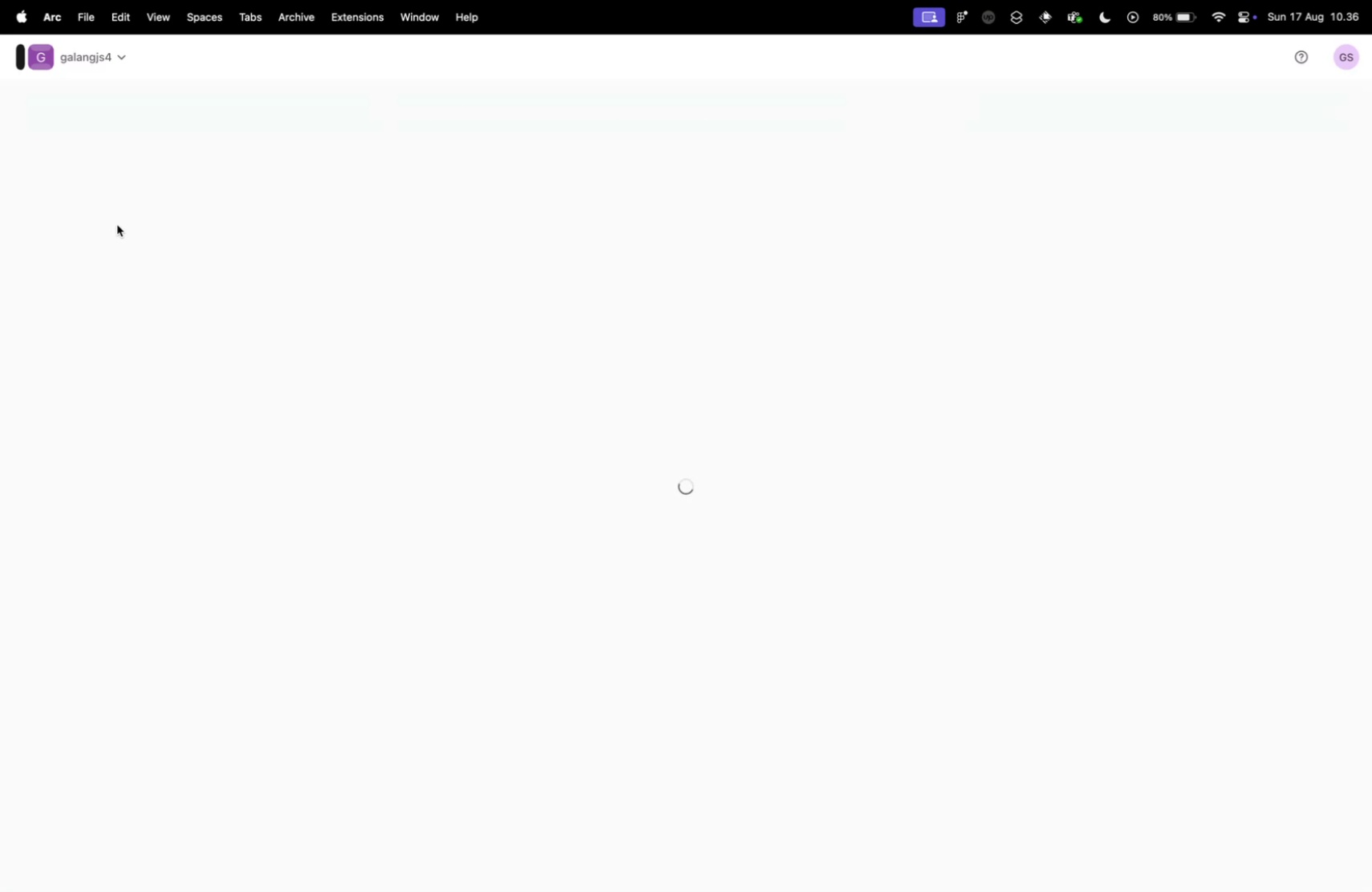 
left_click([919, 461])
 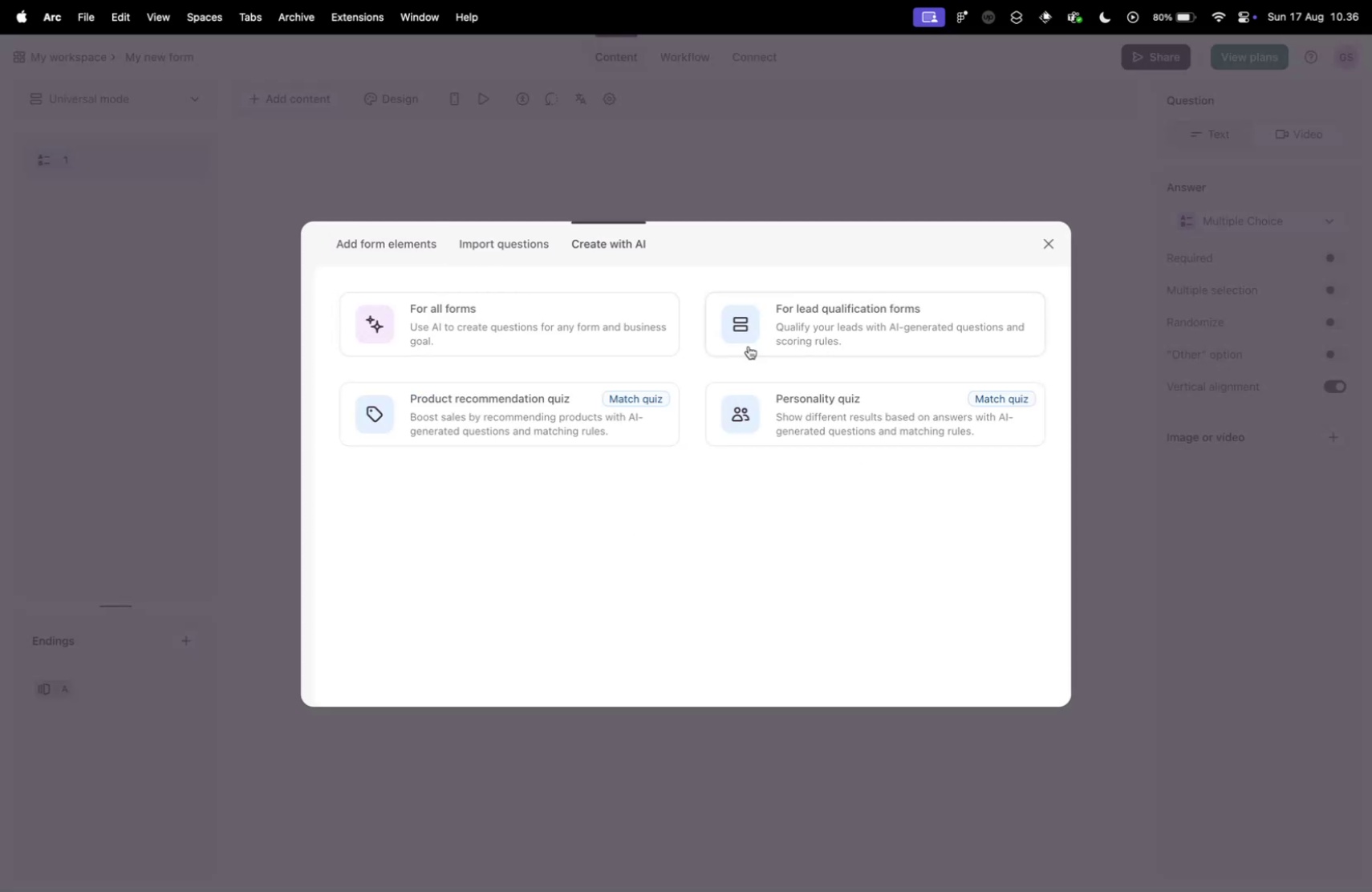 
left_click([575, 337])
 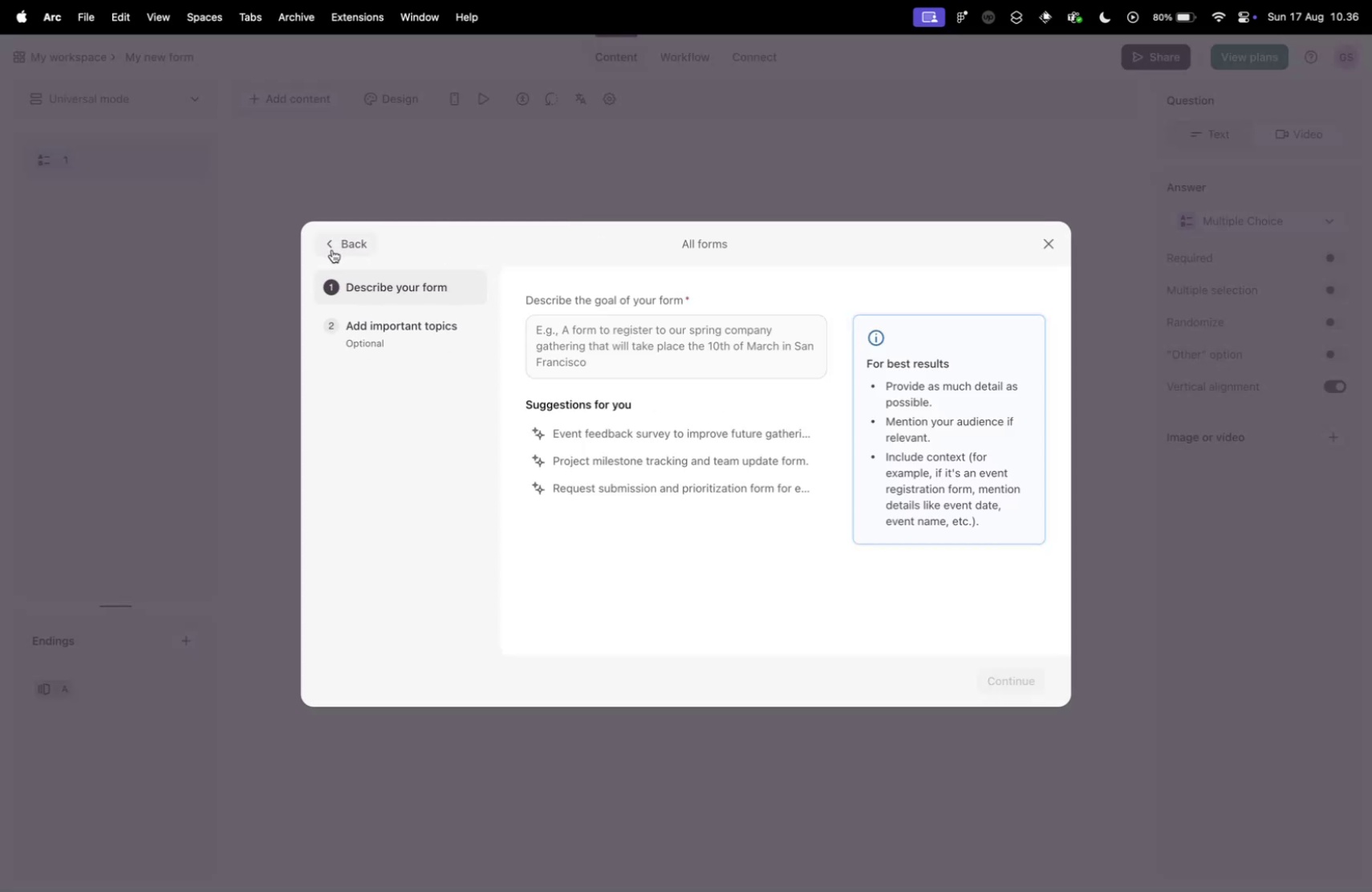 
wait(5.33)
 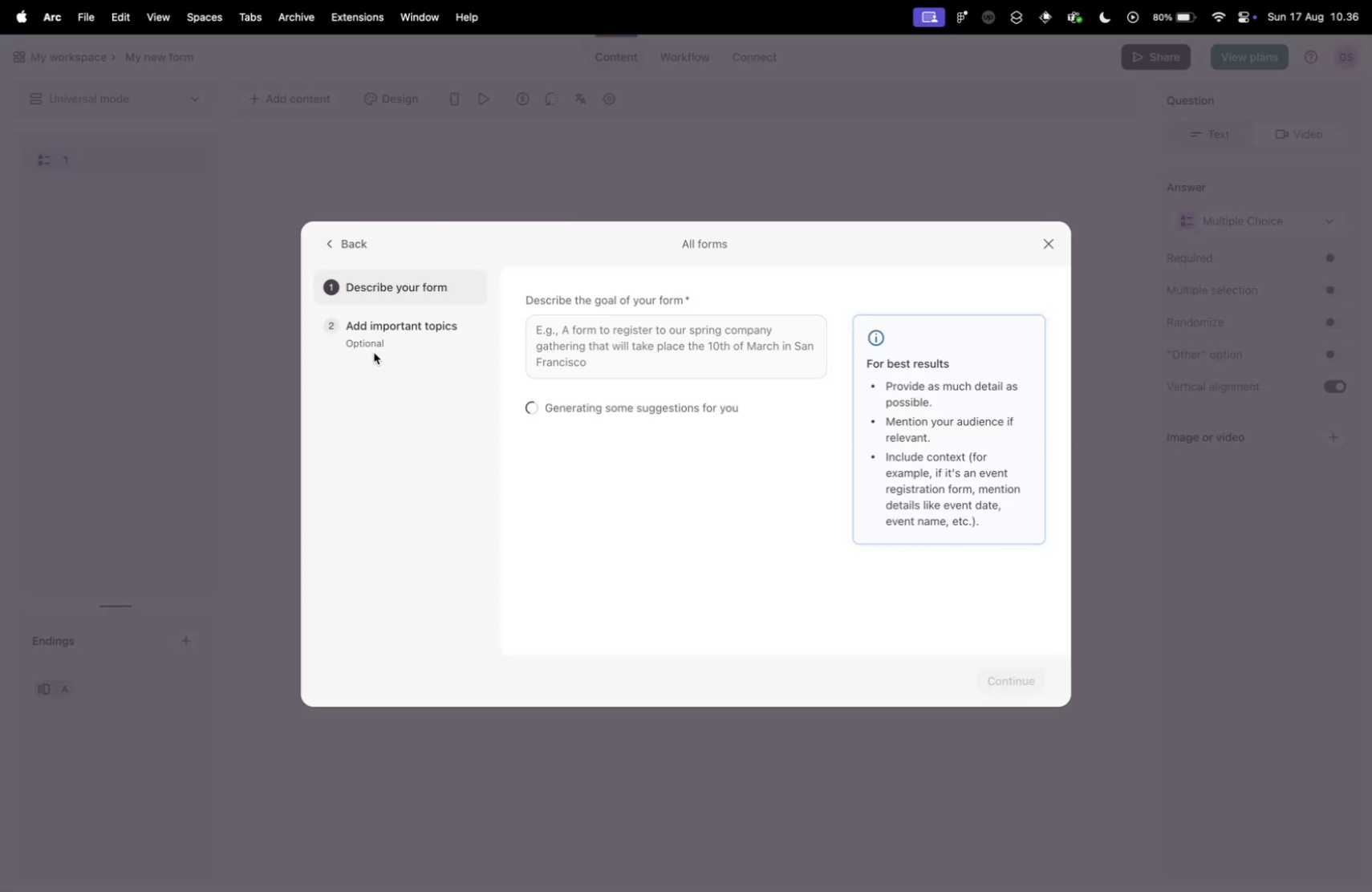 
left_click([328, 241])
 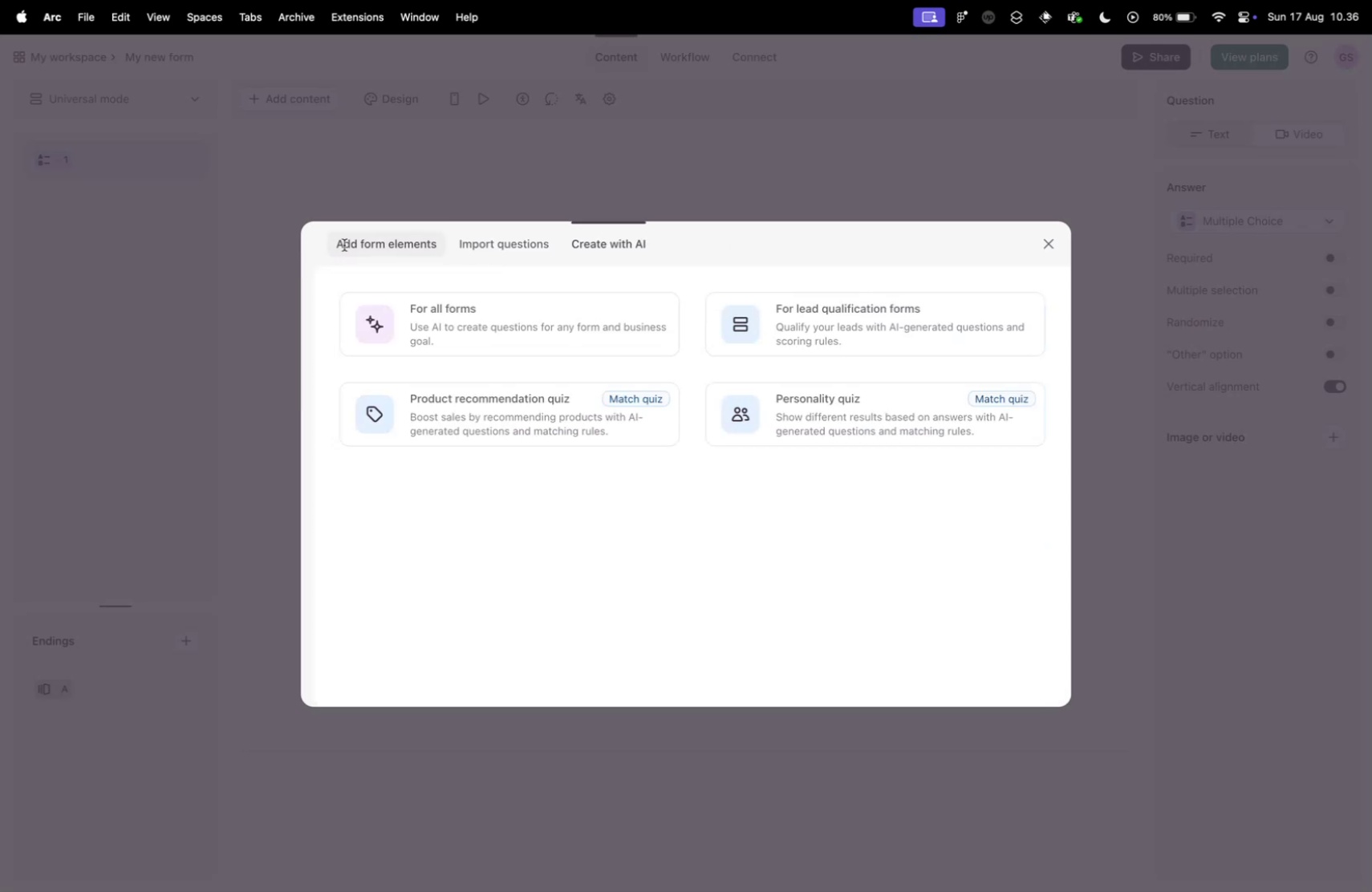 
left_click([344, 245])
 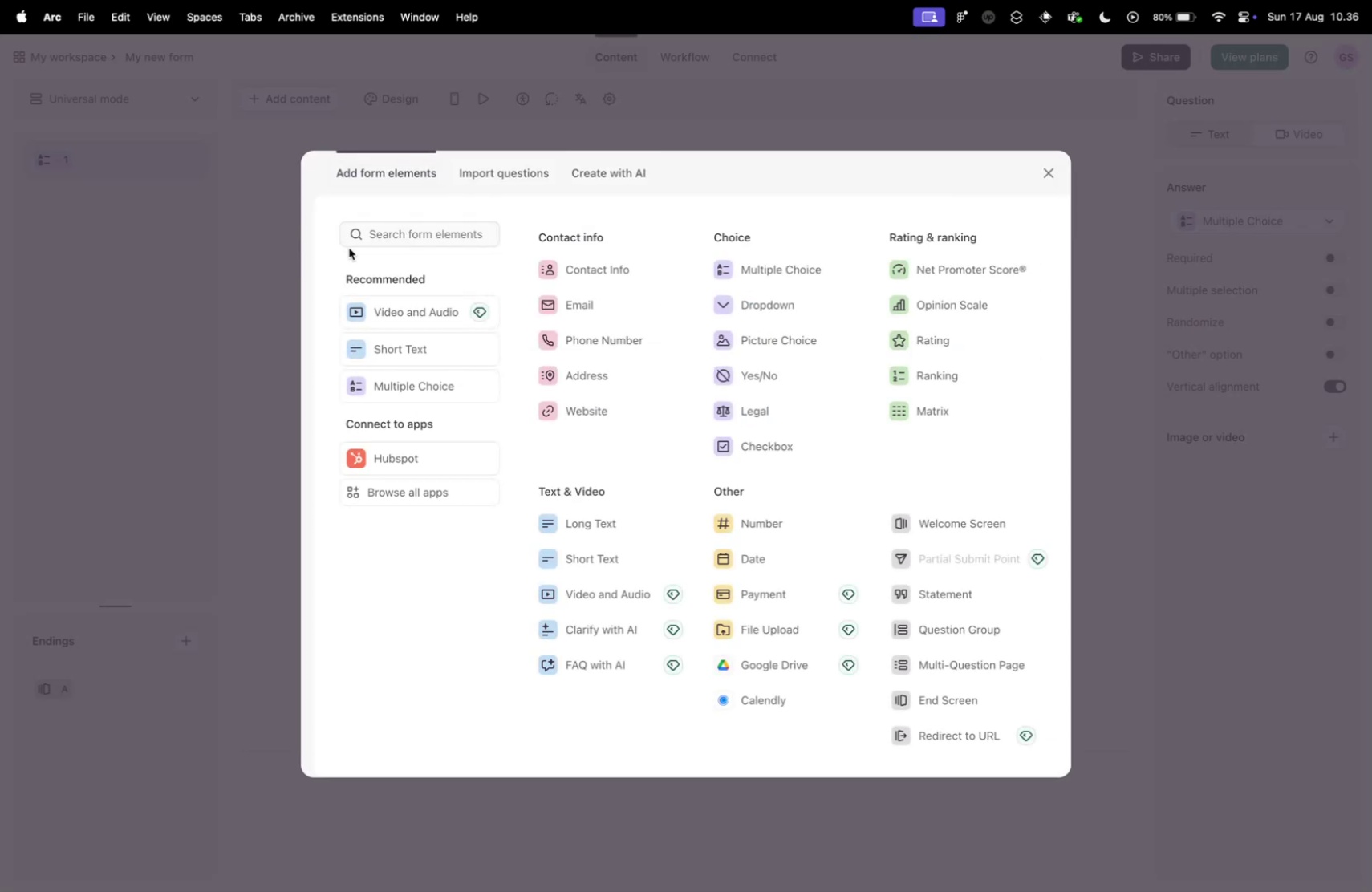 
key(Control+ControlLeft)
 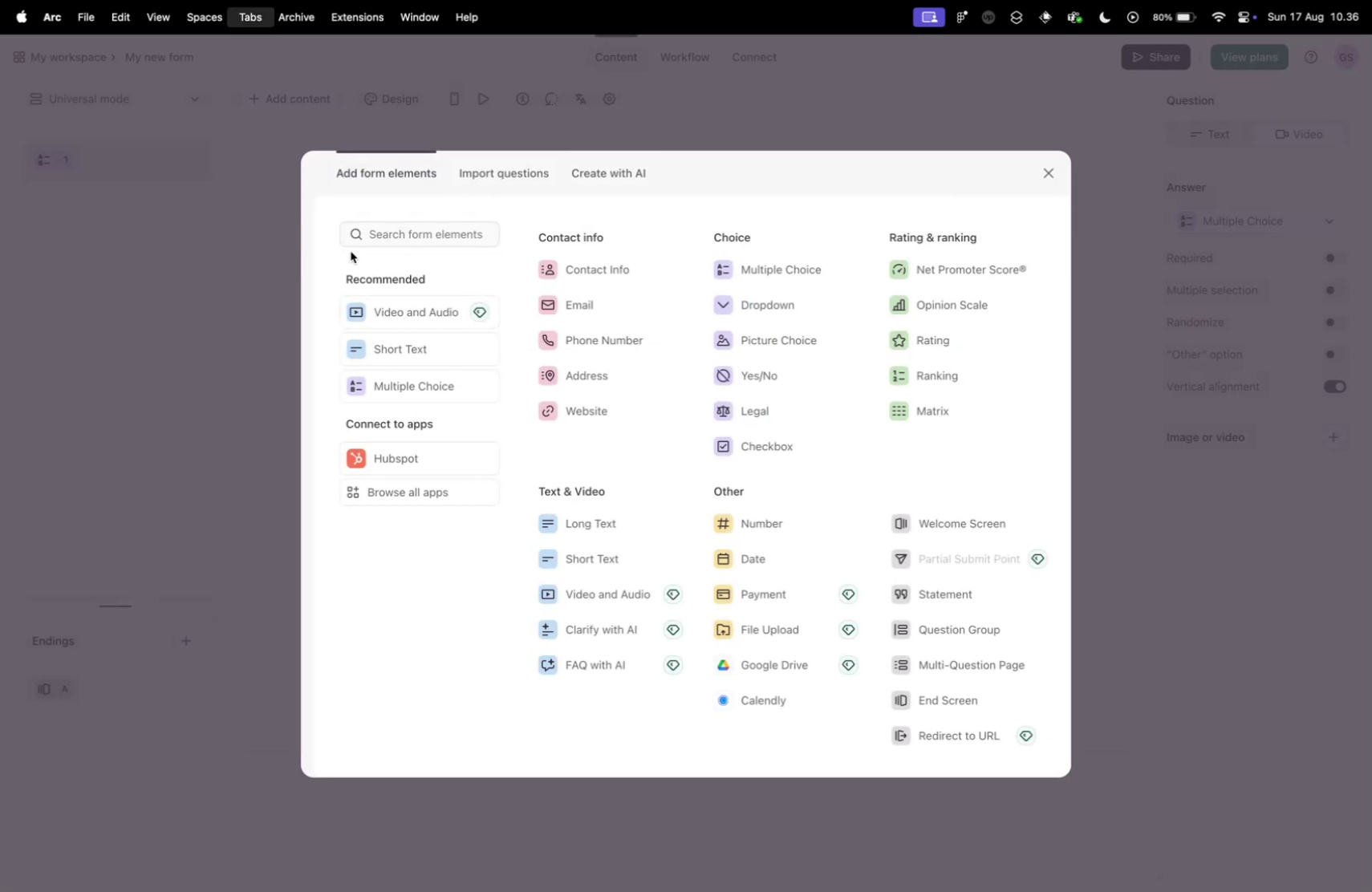 
key(Control+Tab)
 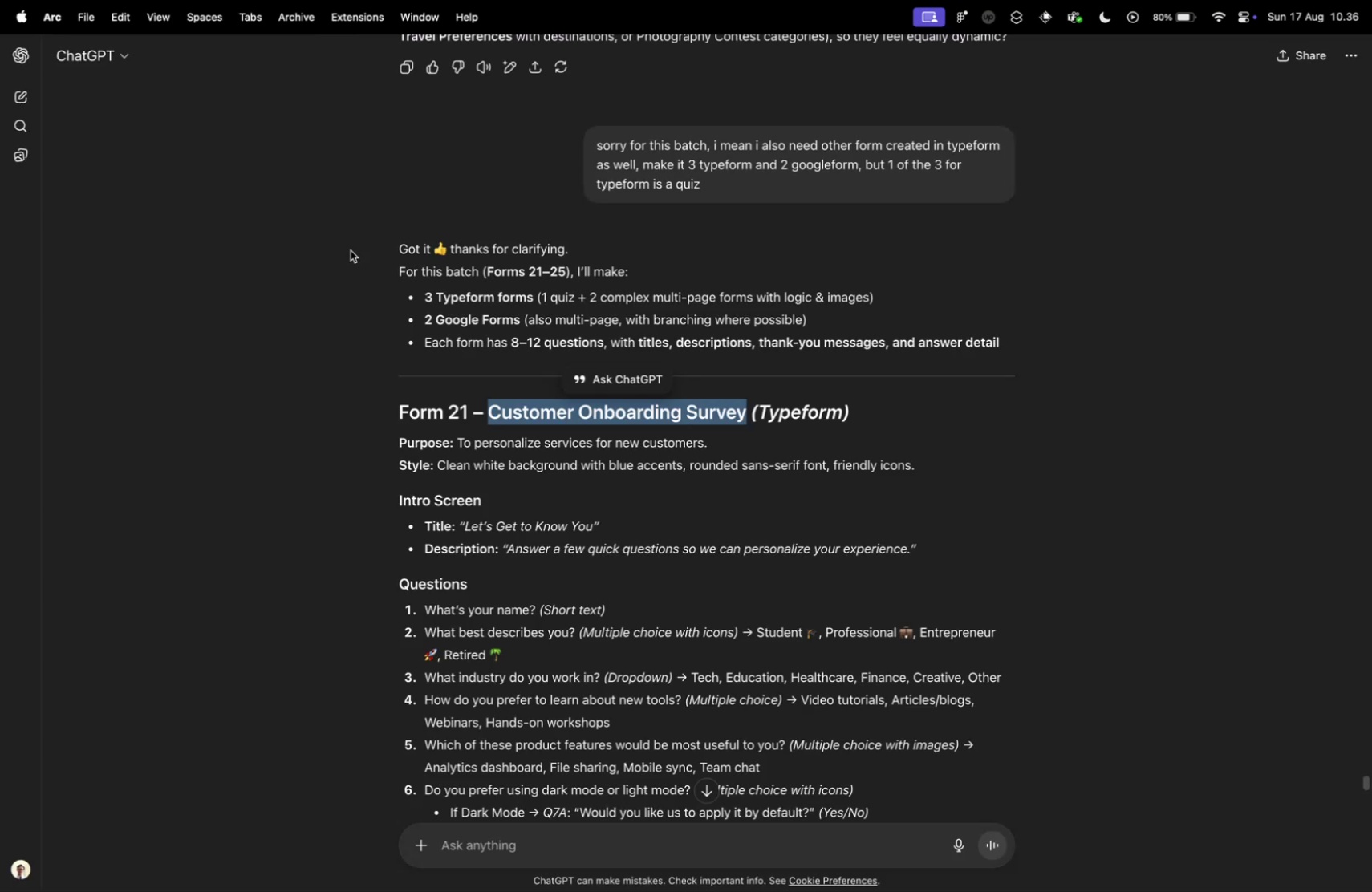 
key(Control+ControlLeft)
 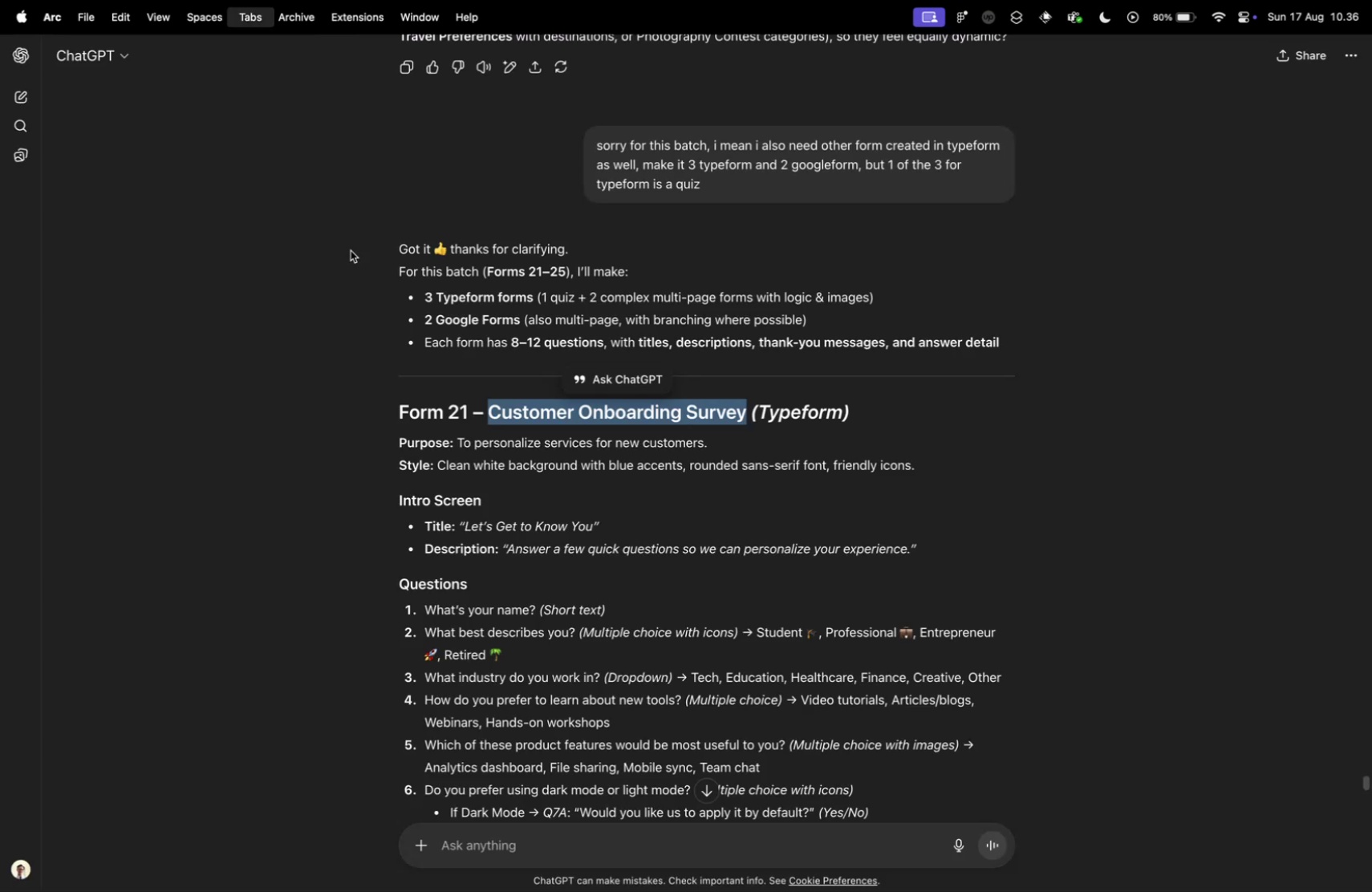 
key(Control+Tab)
 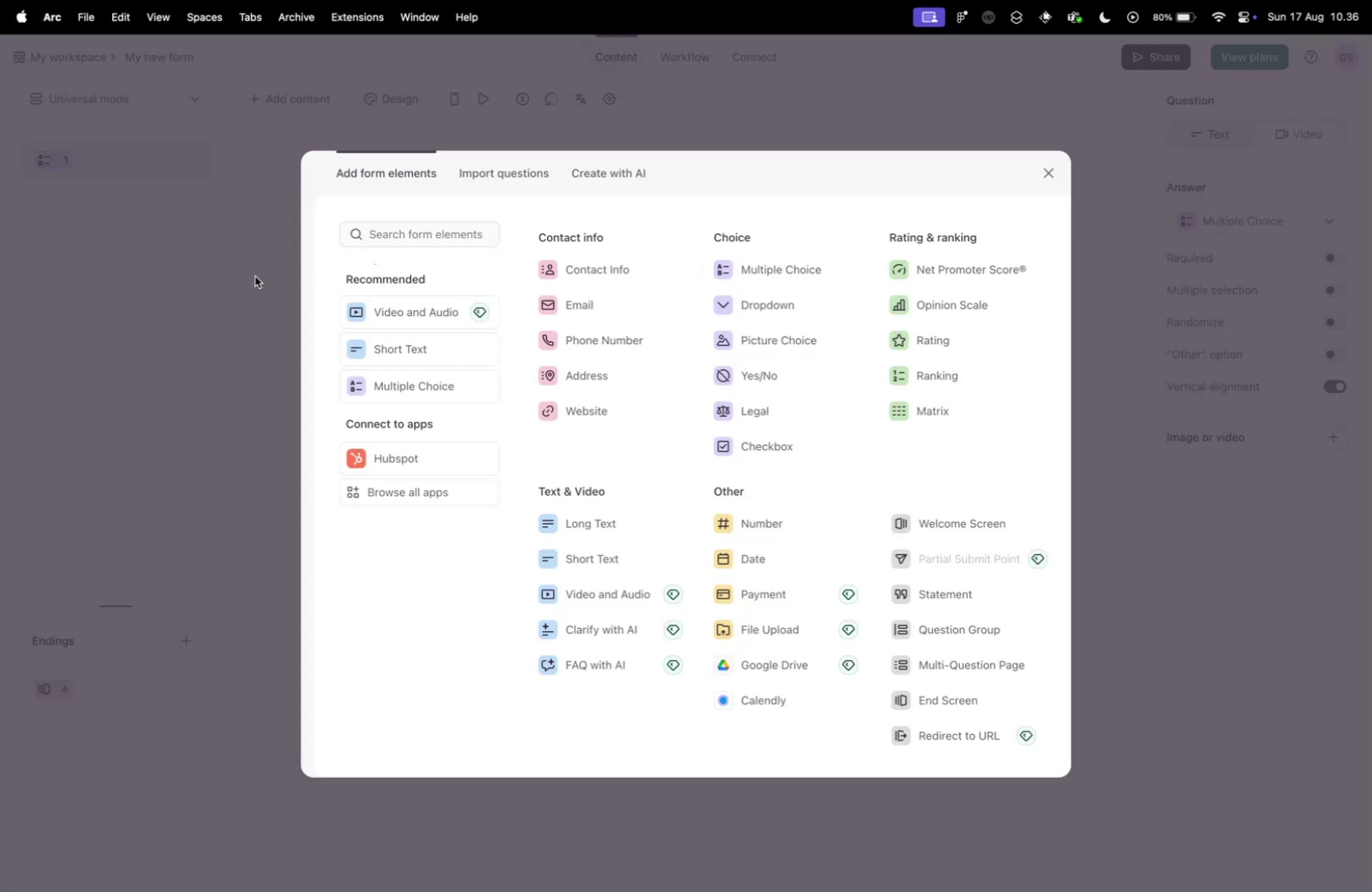 
left_click([223, 279])
 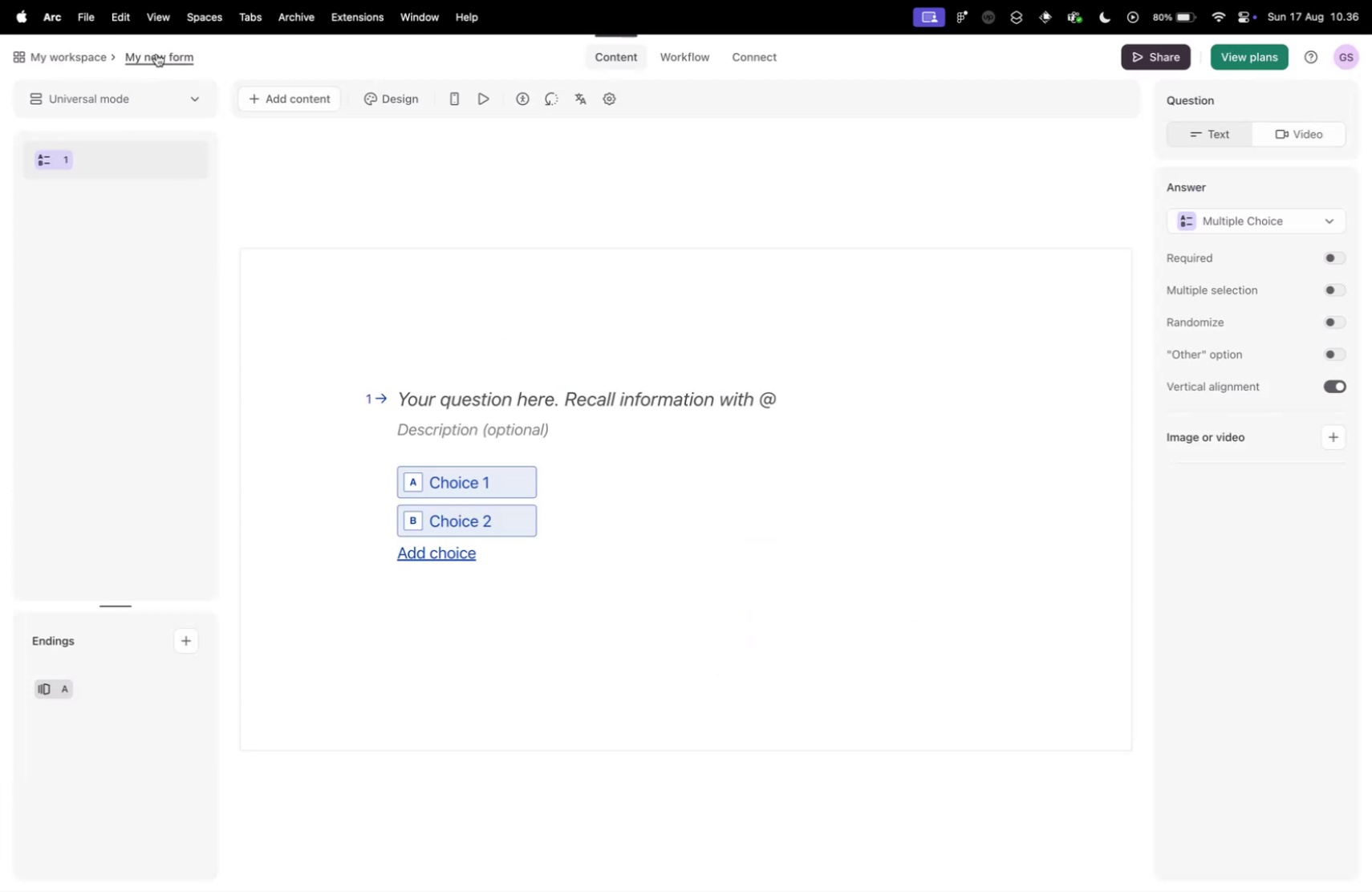 
left_click([156, 54])
 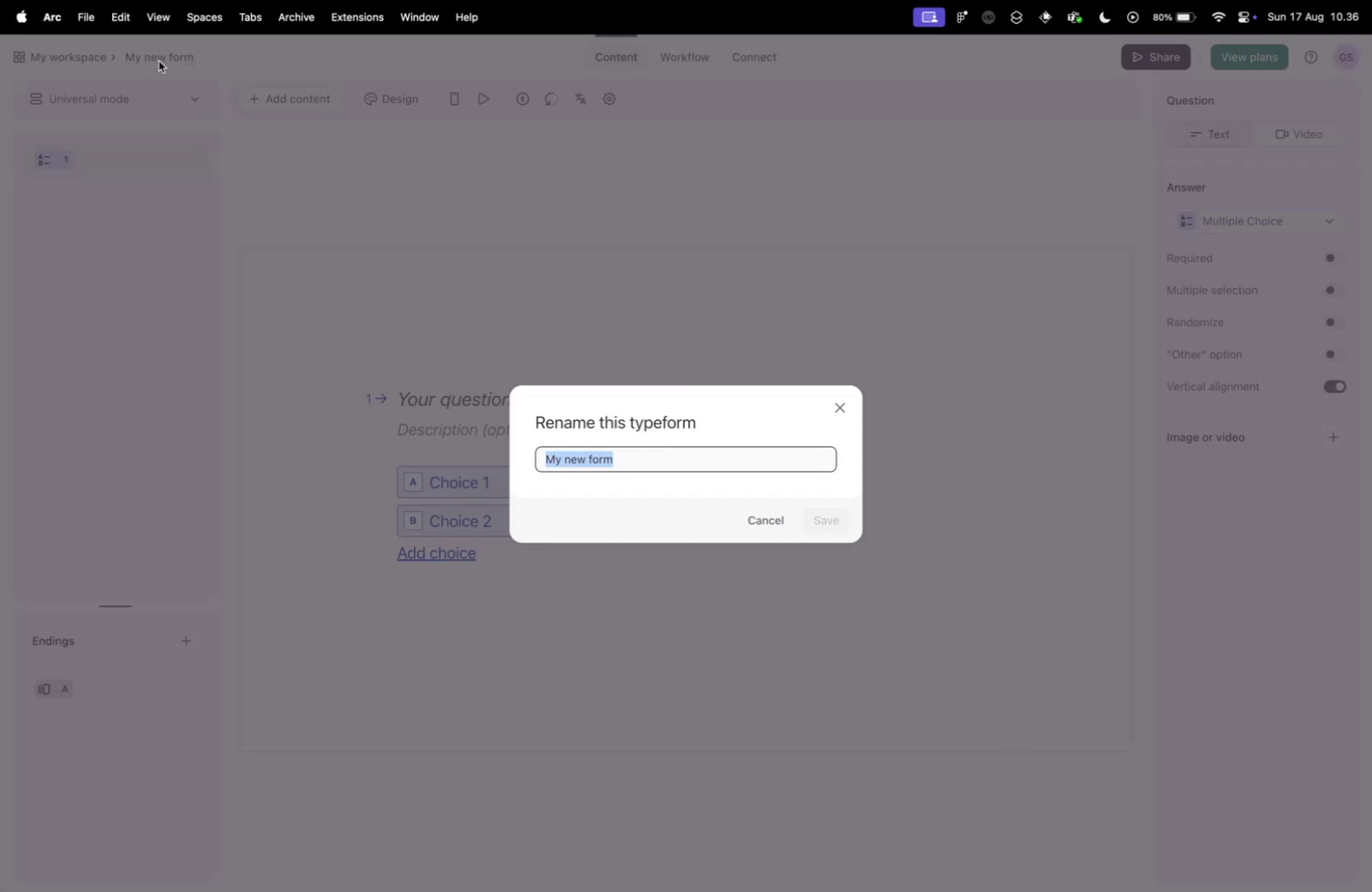 
key(Meta+V)
 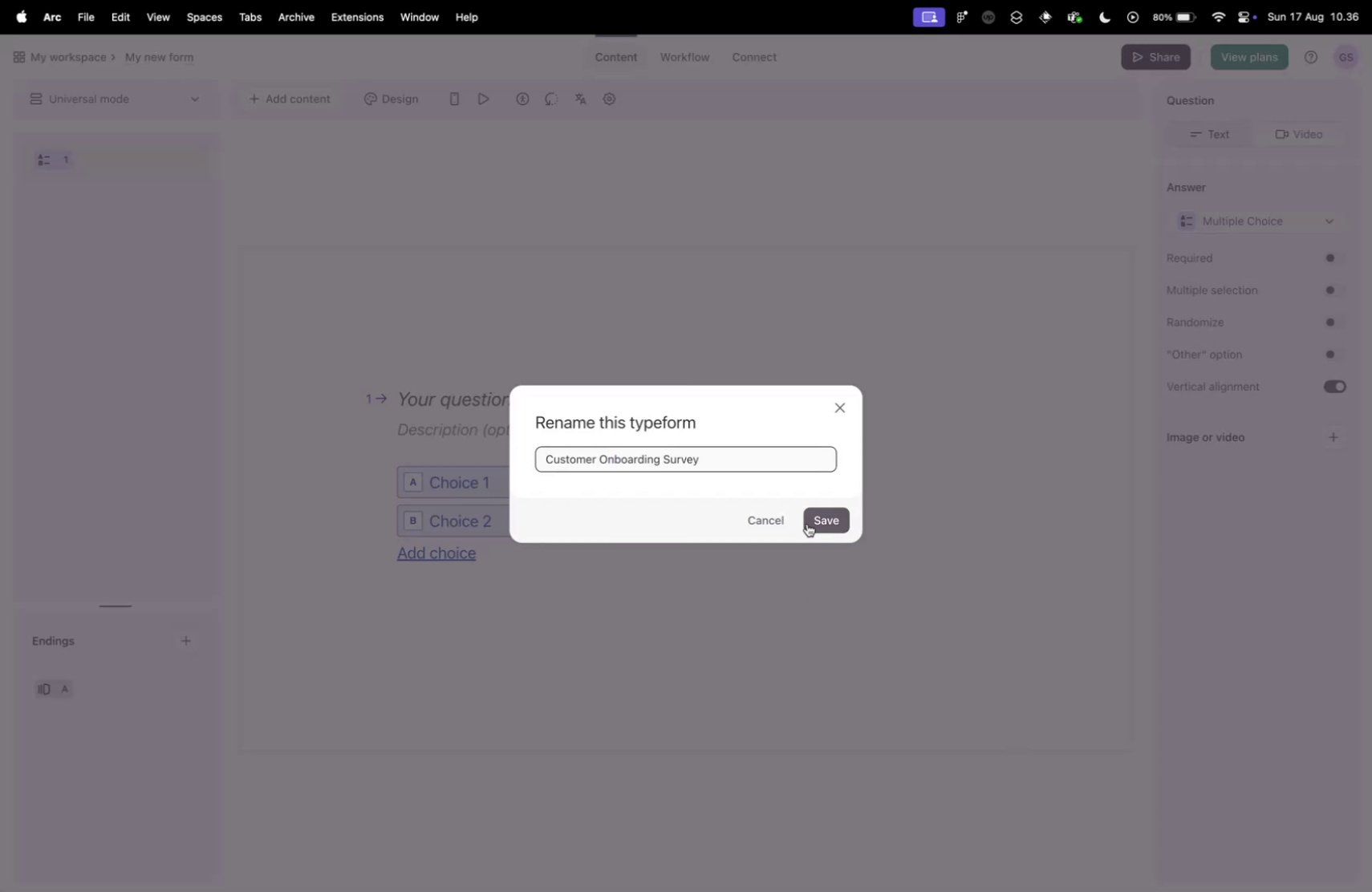 
left_click([807, 523])
 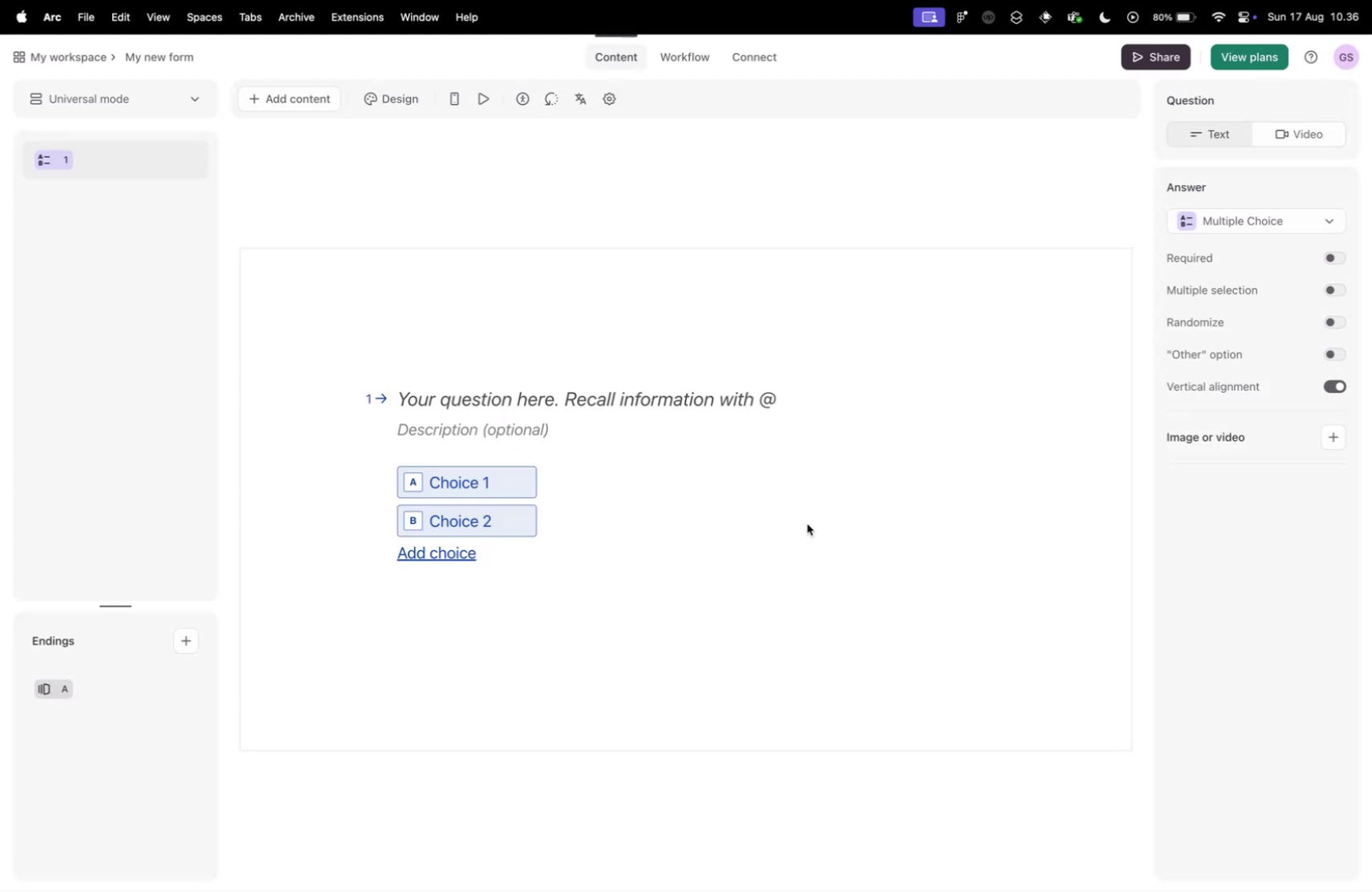 
key(Control+ControlLeft)
 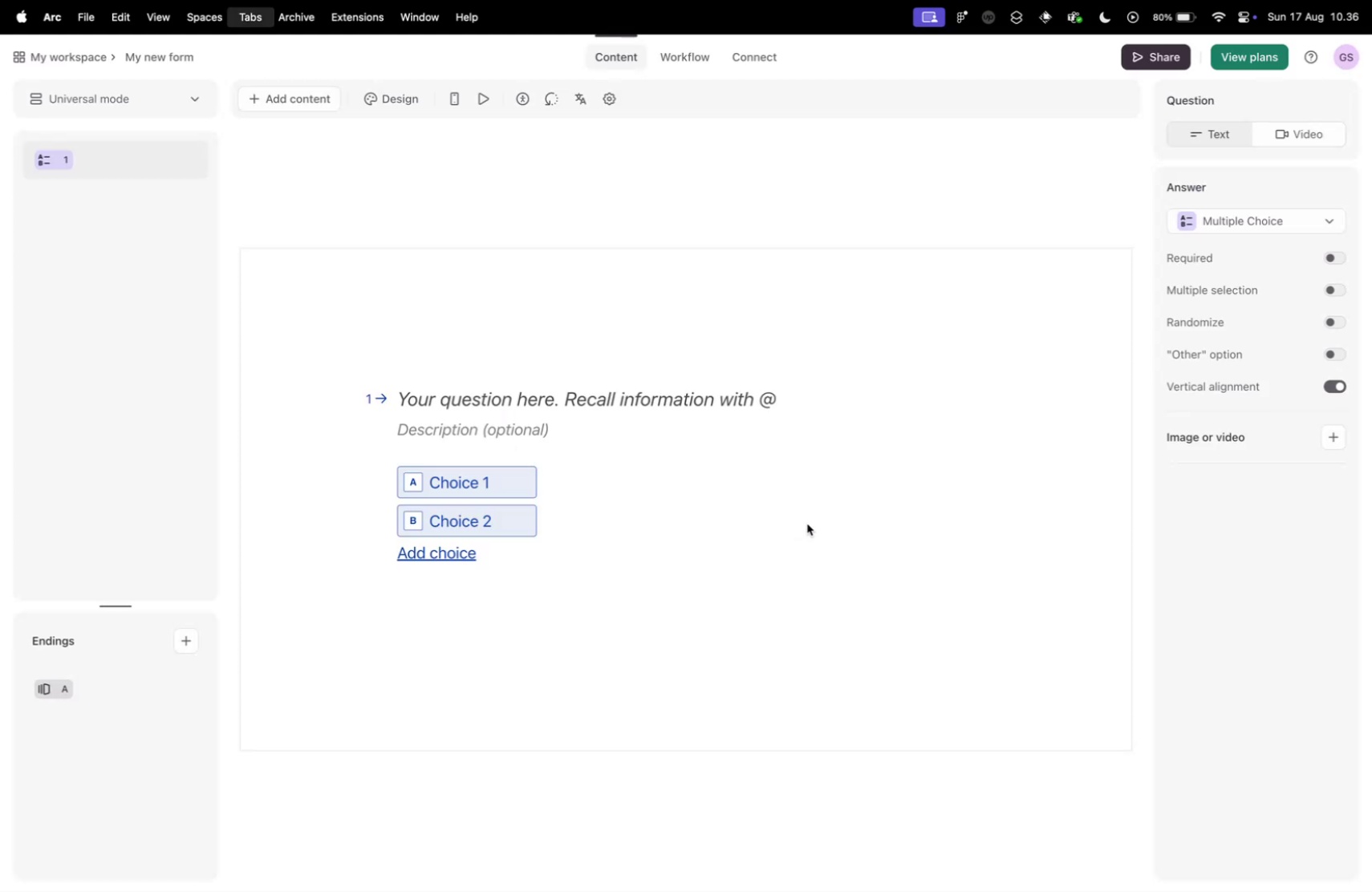 
key(Control+Tab)
 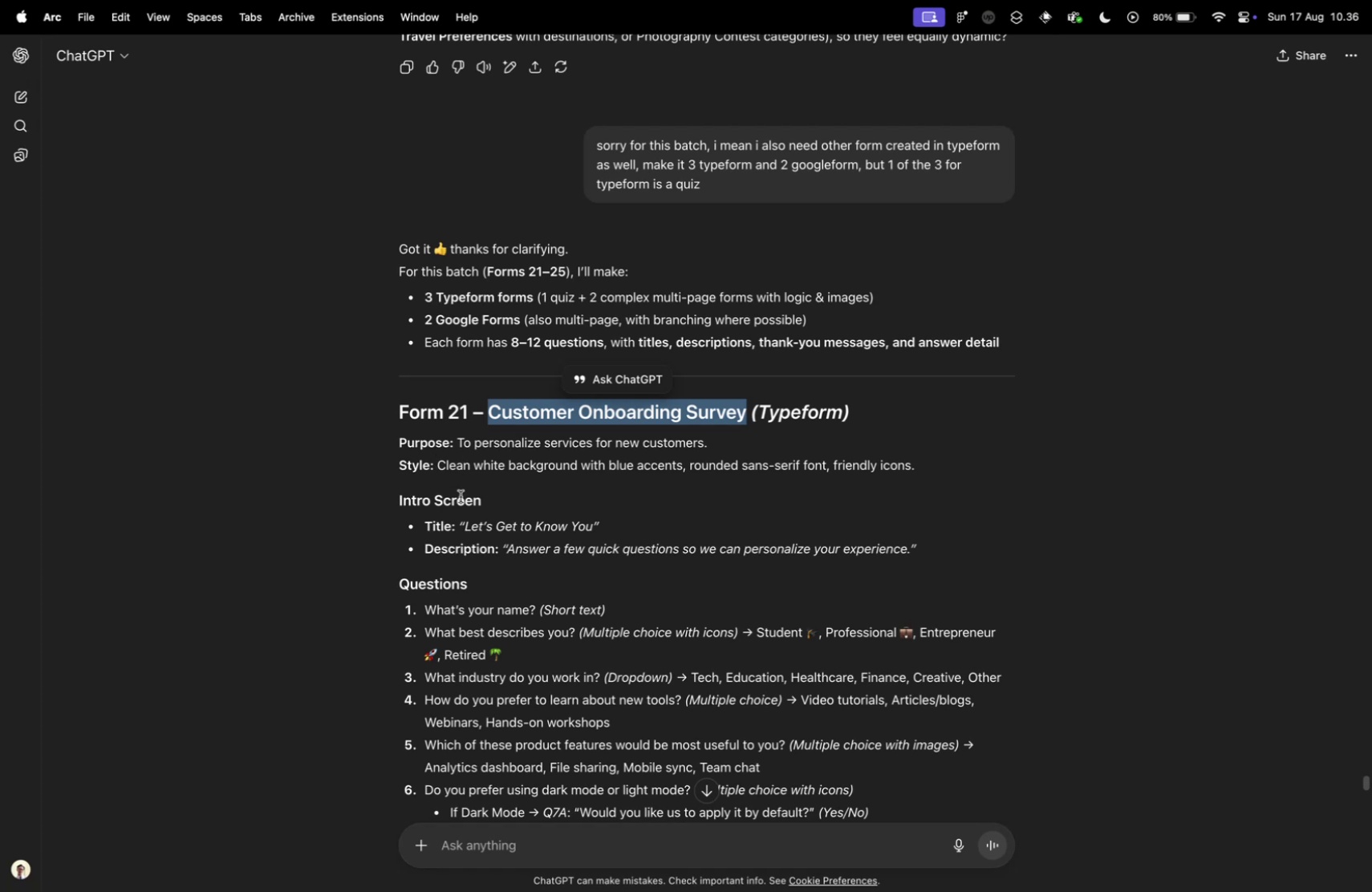 
left_click_drag(start_coordinate=[464, 524], to_coordinate=[590, 525])
 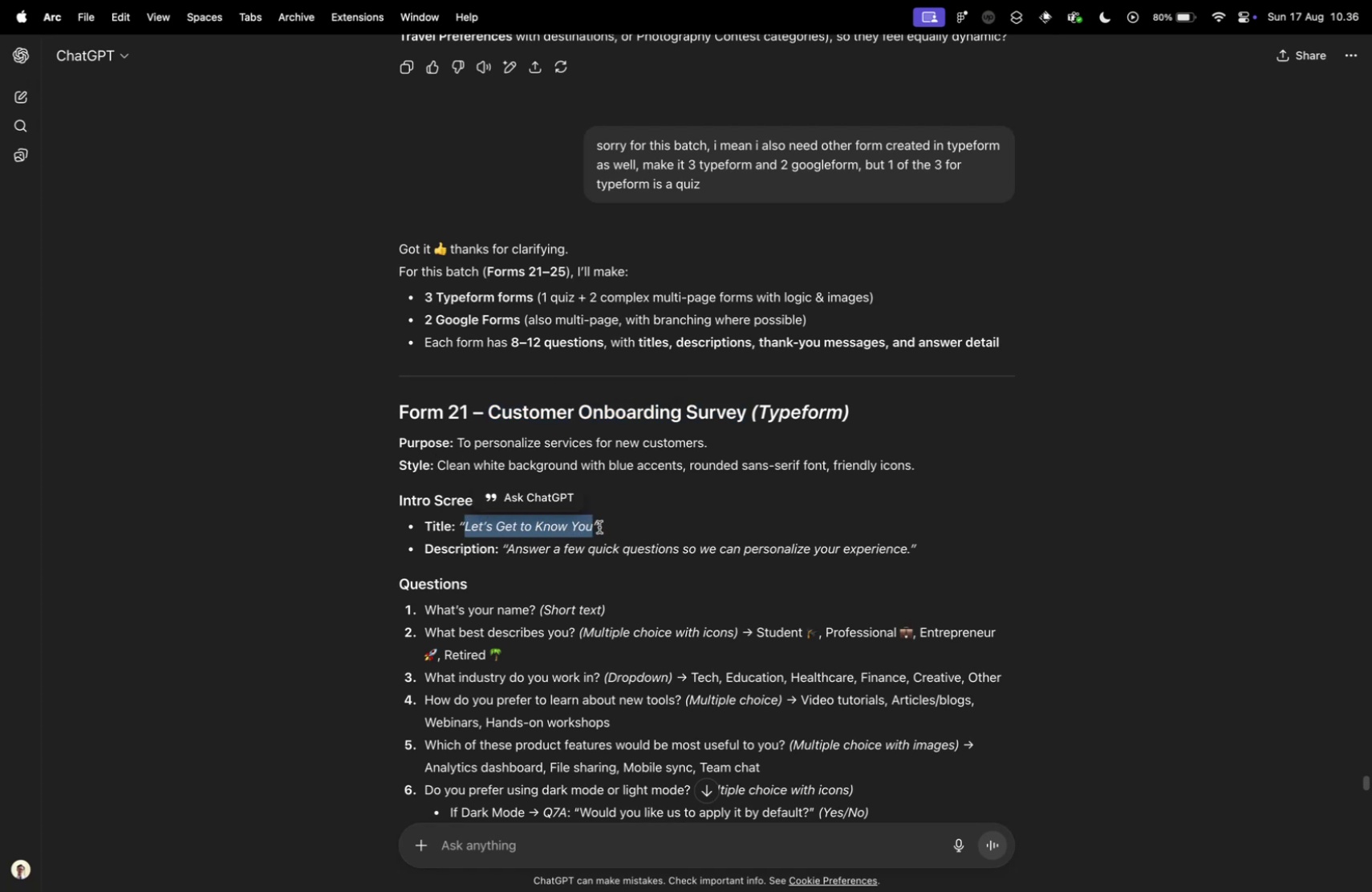 
key(Meta+CommandLeft)
 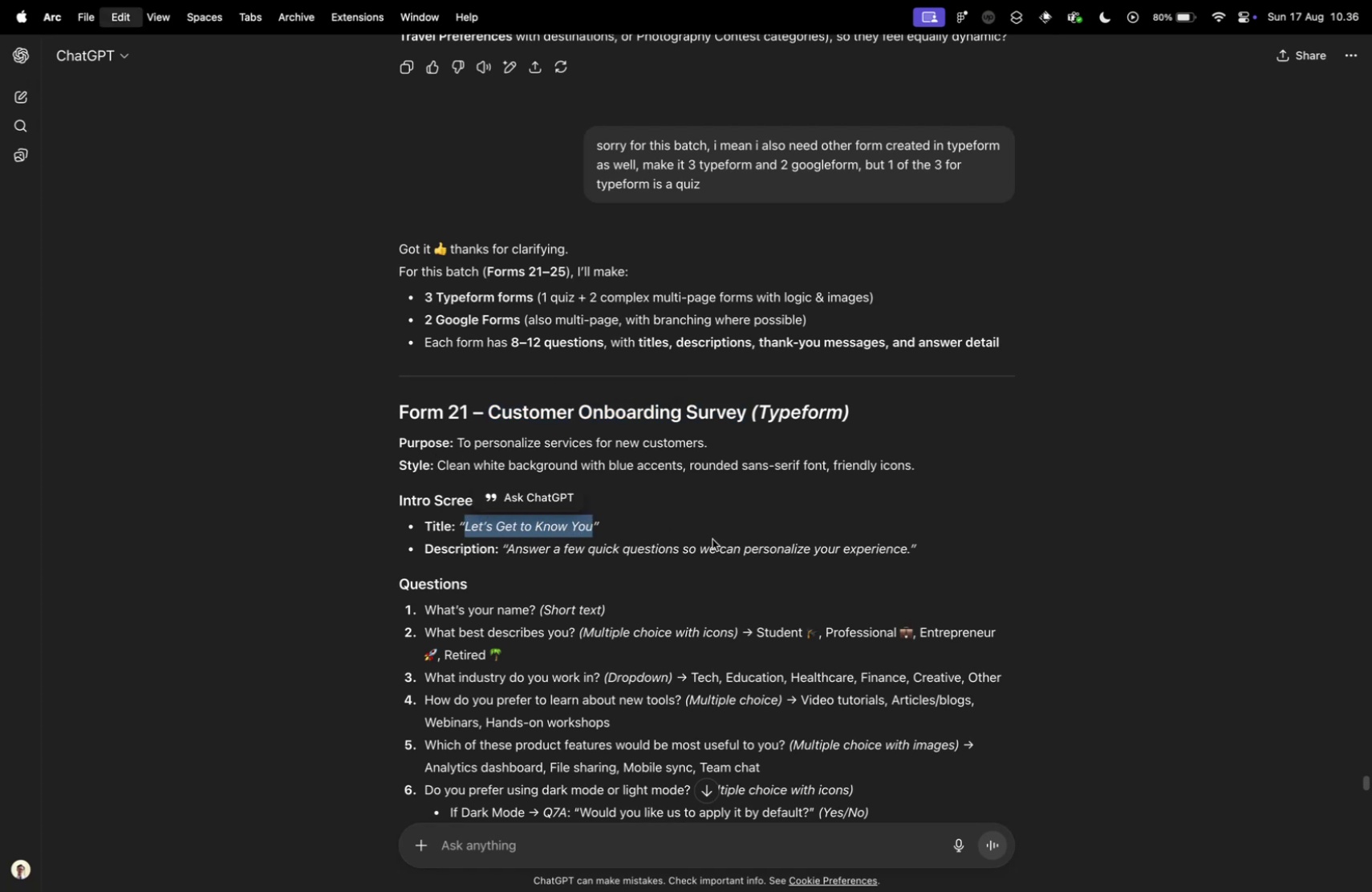 
key(Meta+C)
 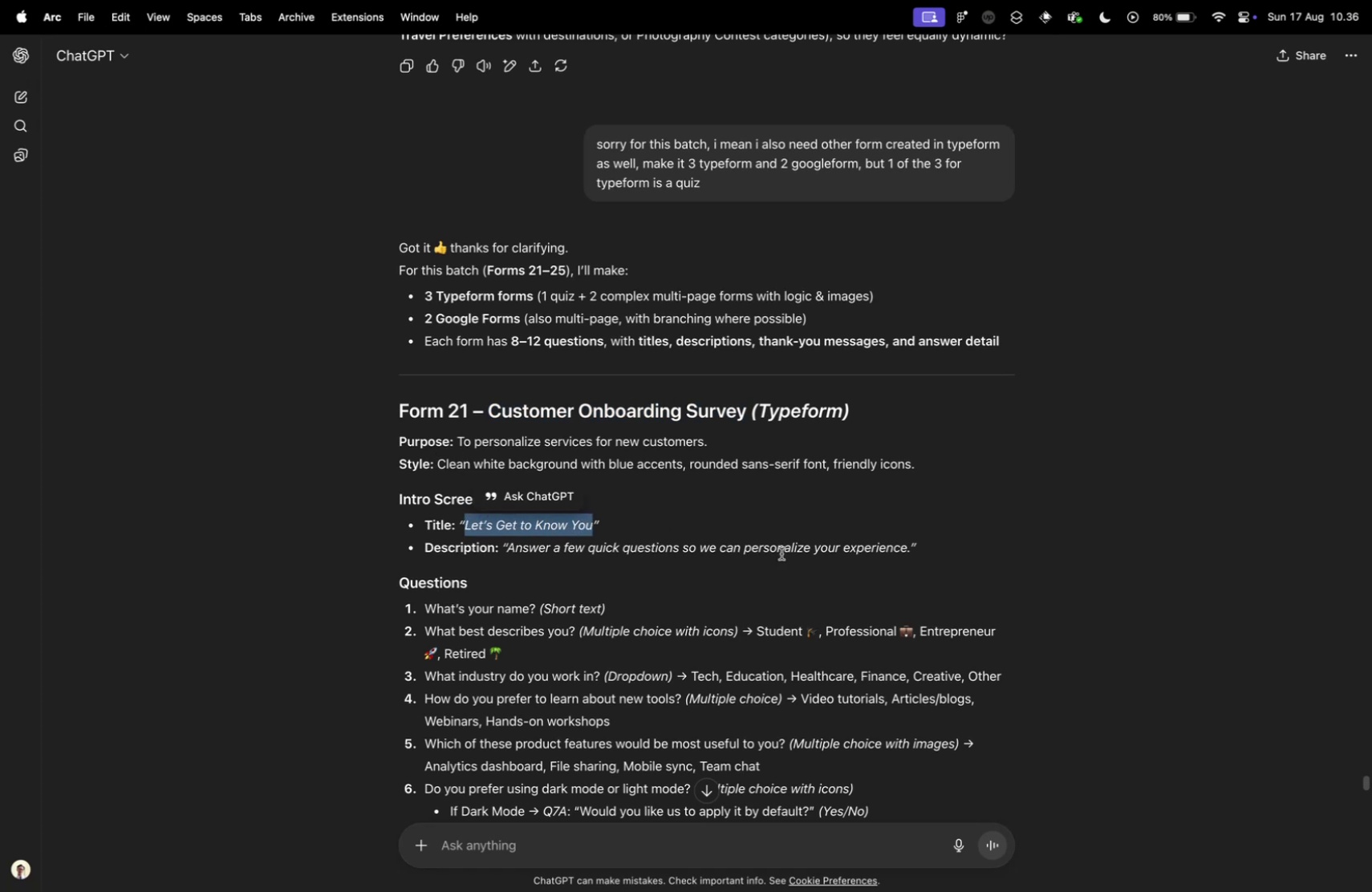 
scroll: coordinate [781, 553], scroll_direction: down, amount: 13.0
 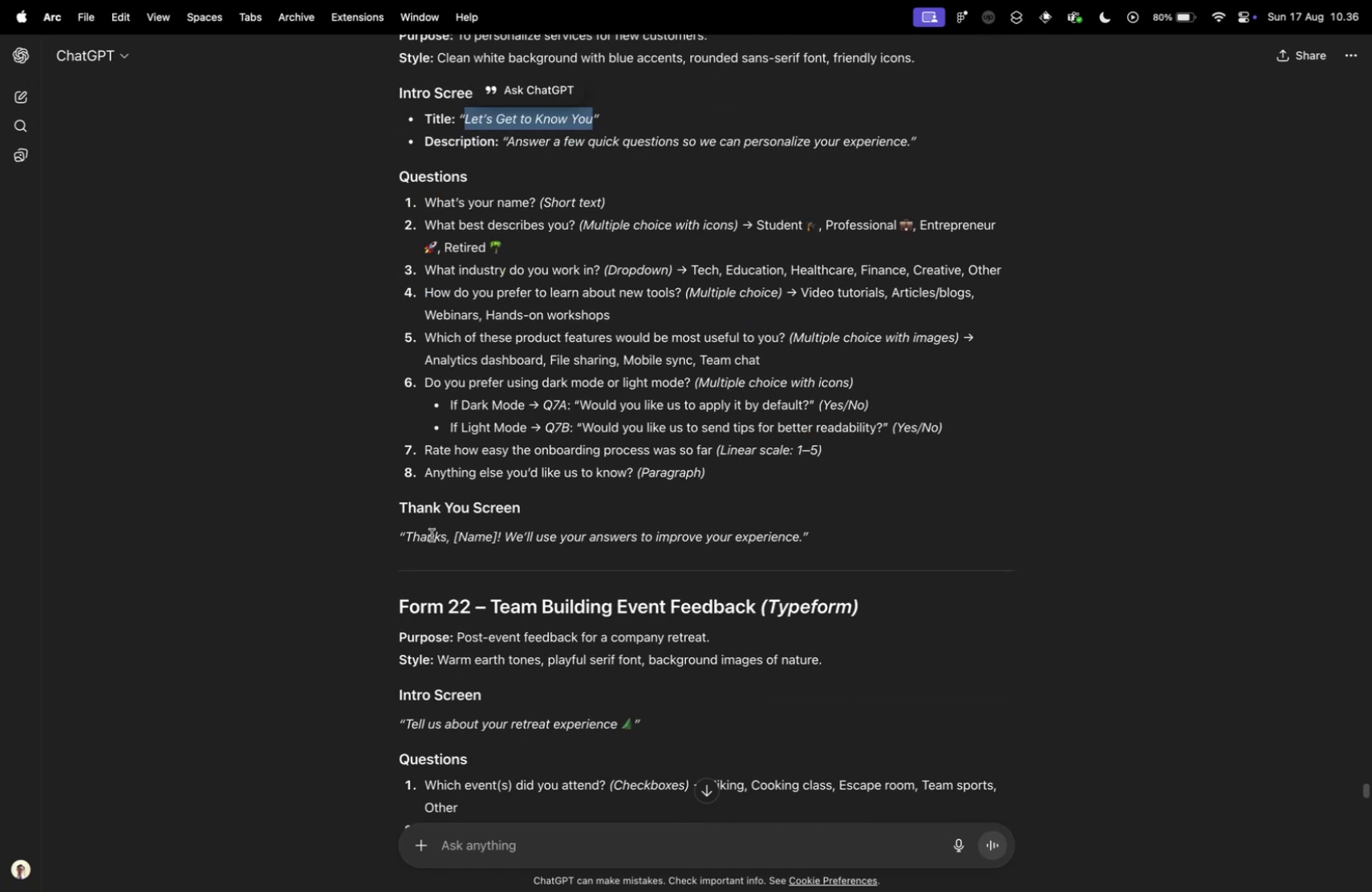 
scroll: coordinate [506, 477], scroll_direction: up, amount: 5.0
 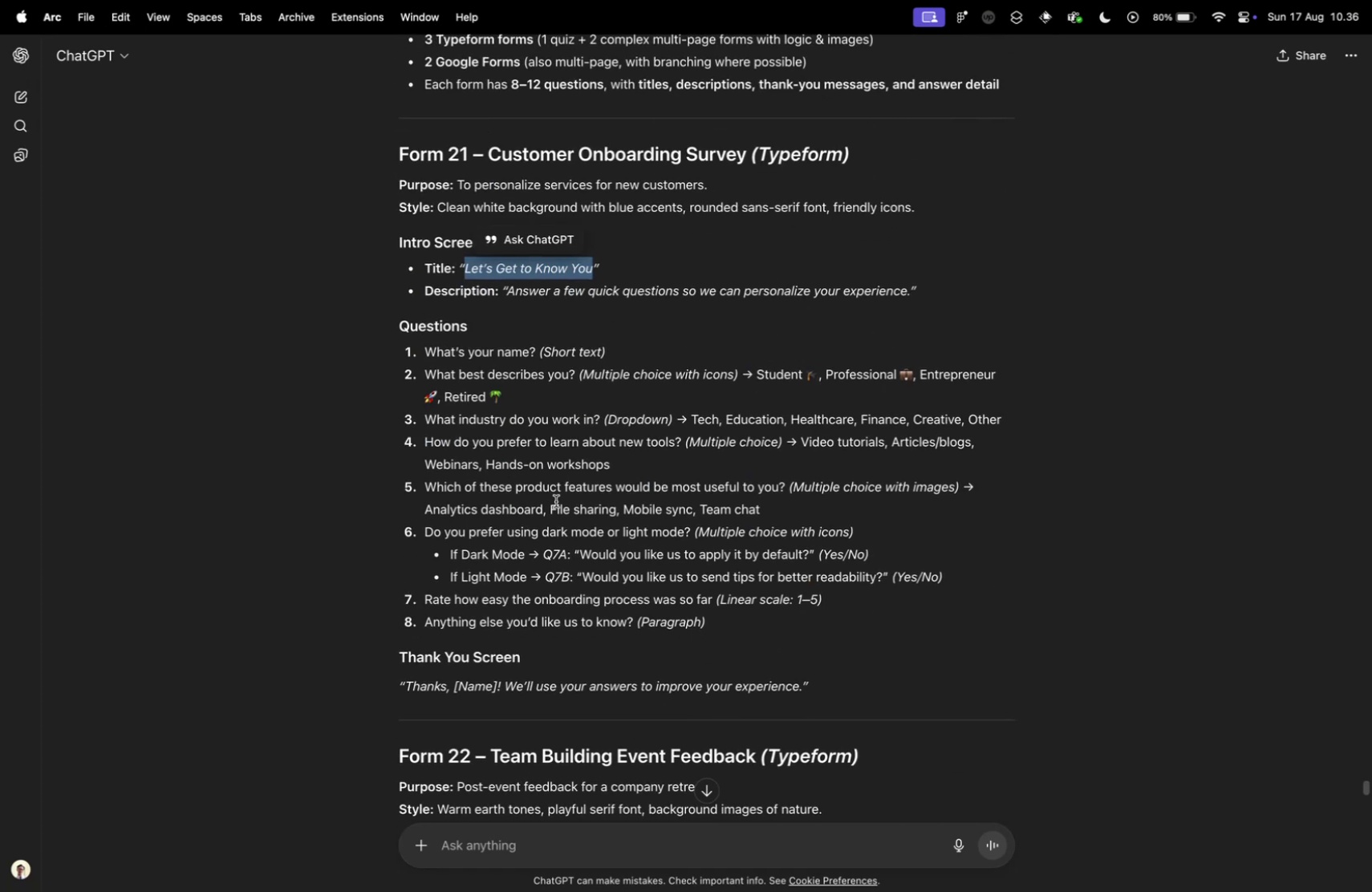 
hold_key(key=ControlLeft, duration=0.32)
 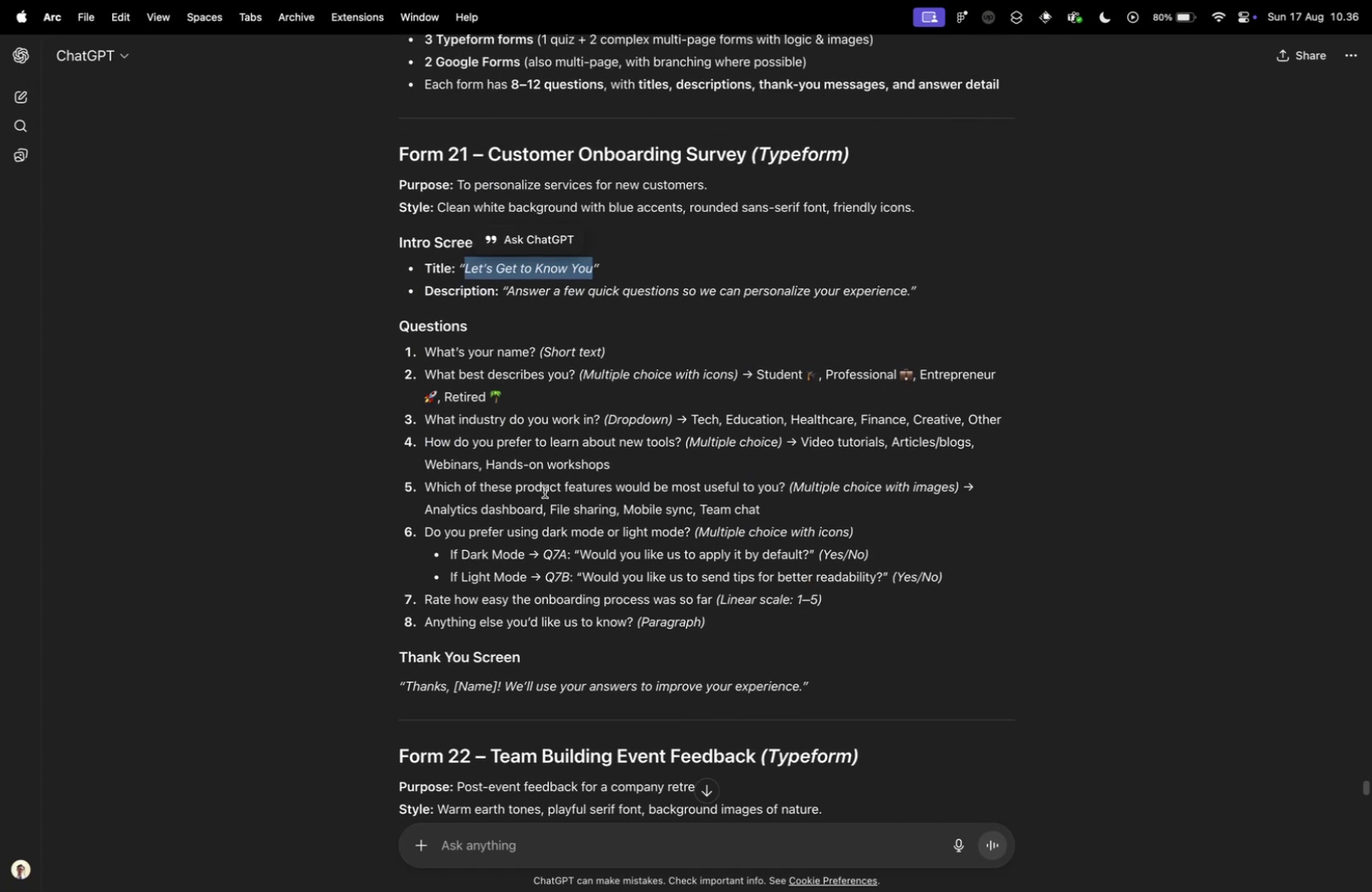 
key(Control+ControlLeft)
 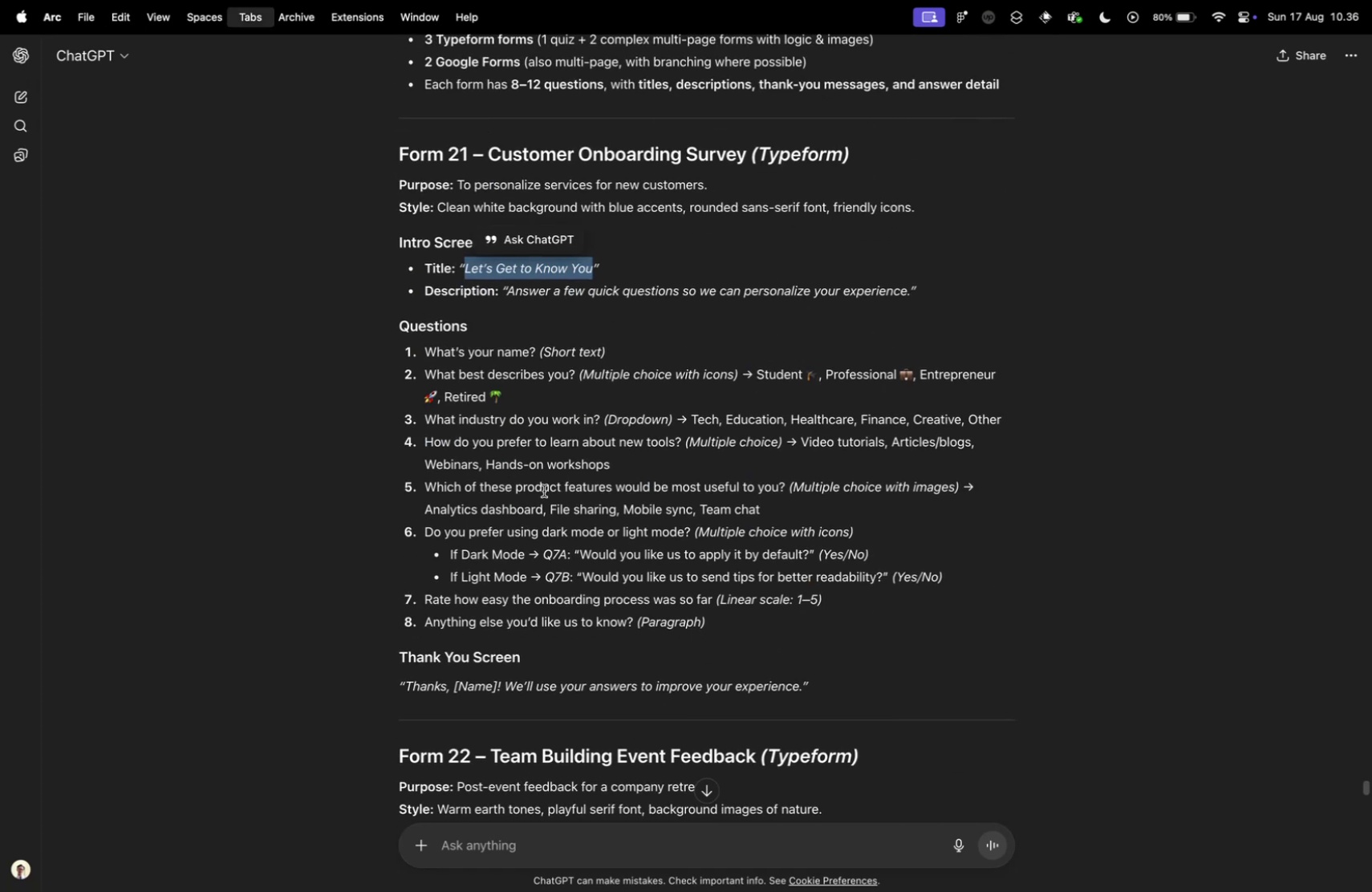 
key(Control+Tab)
 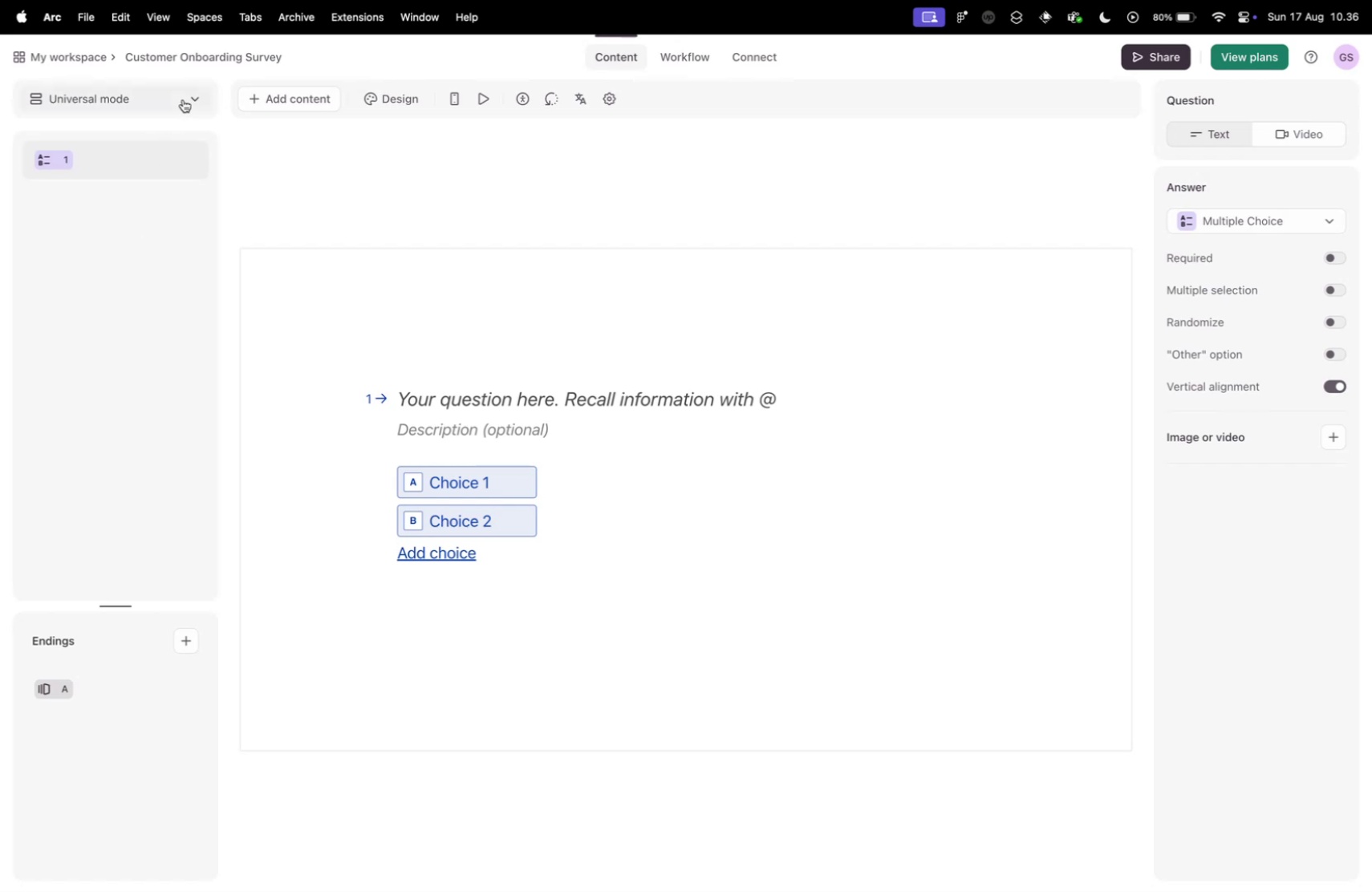 
left_click([148, 196])
 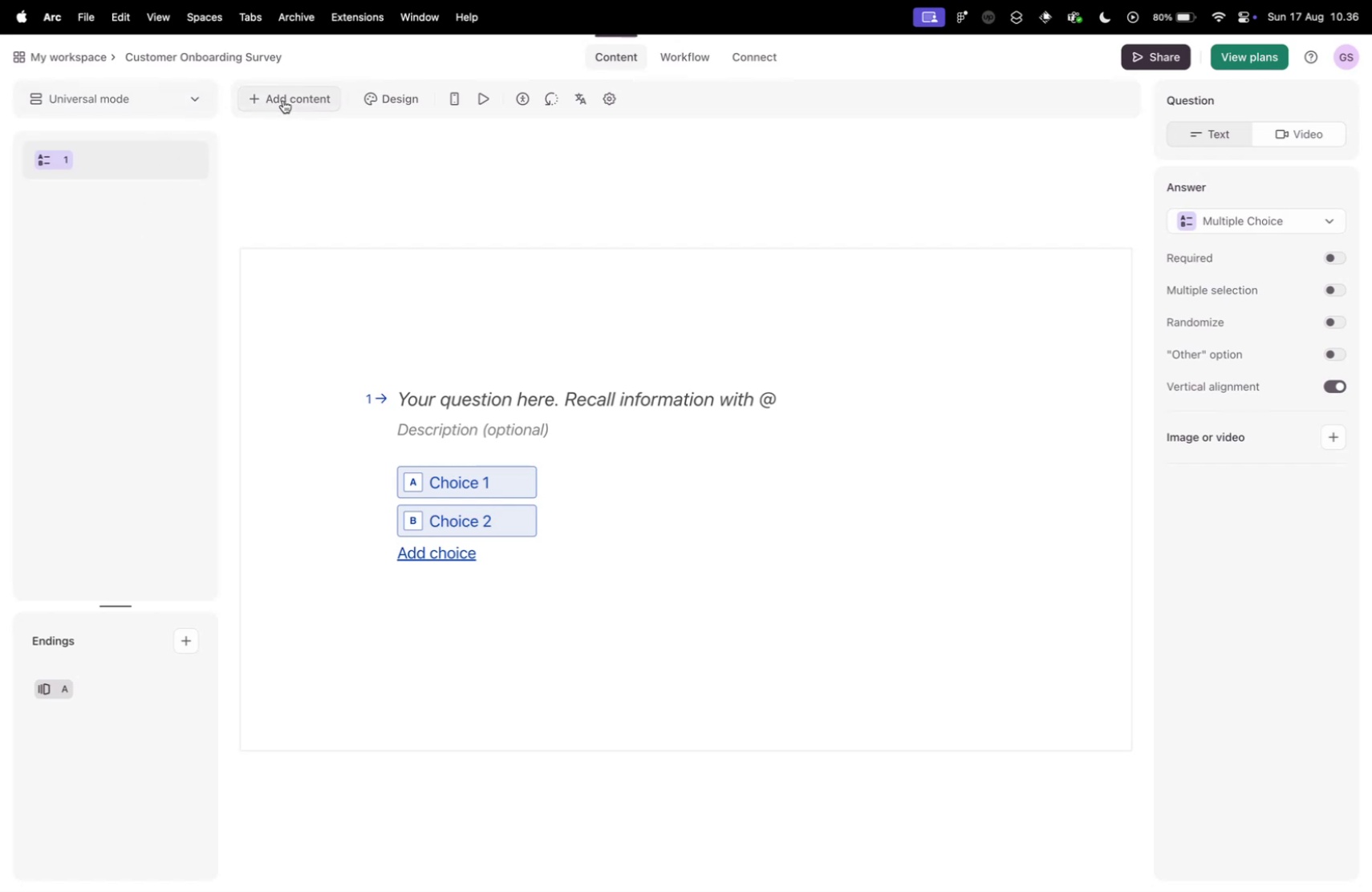 
left_click([283, 100])
 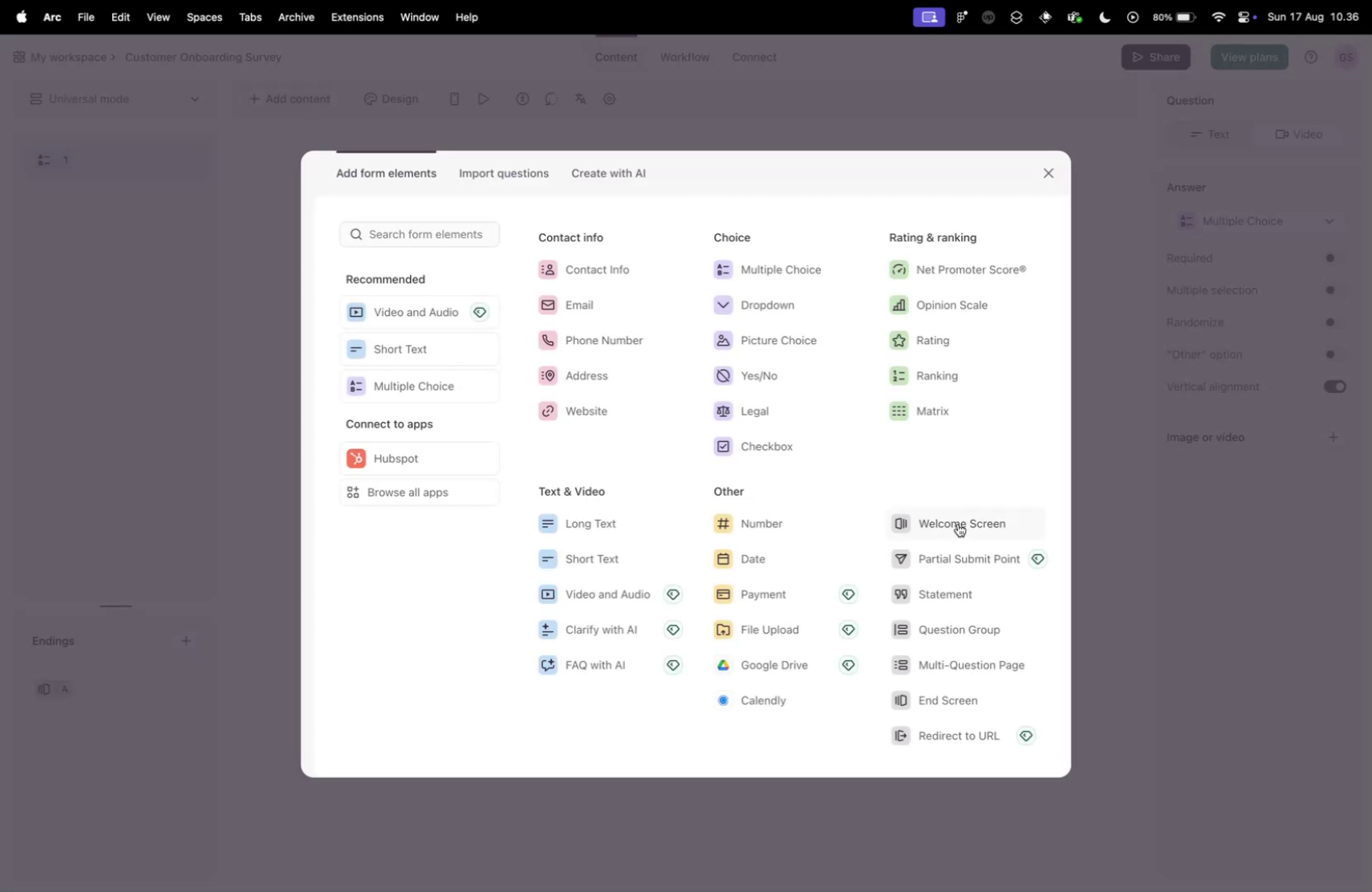 
left_click([957, 523])
 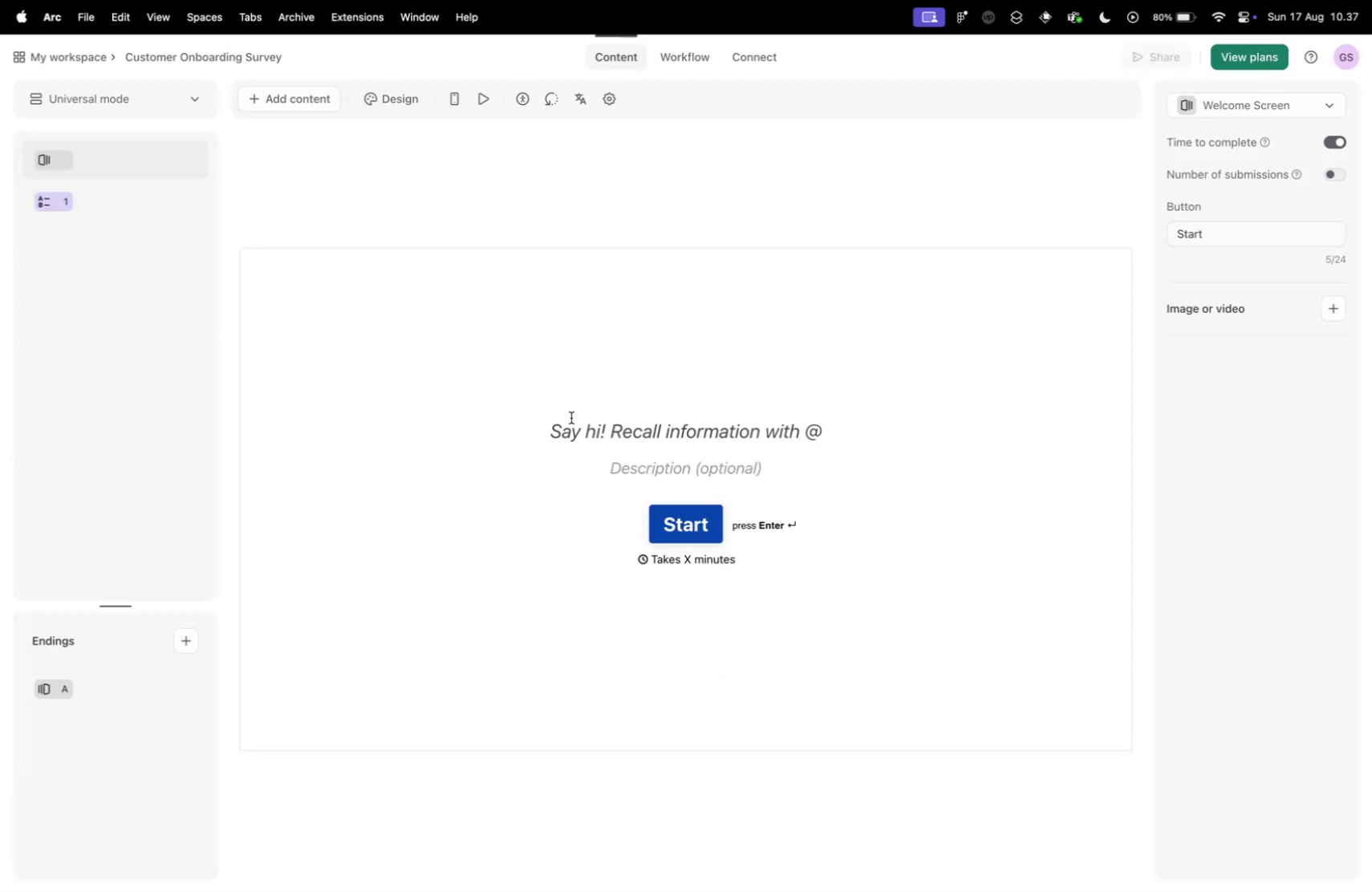 
left_click([573, 417])
 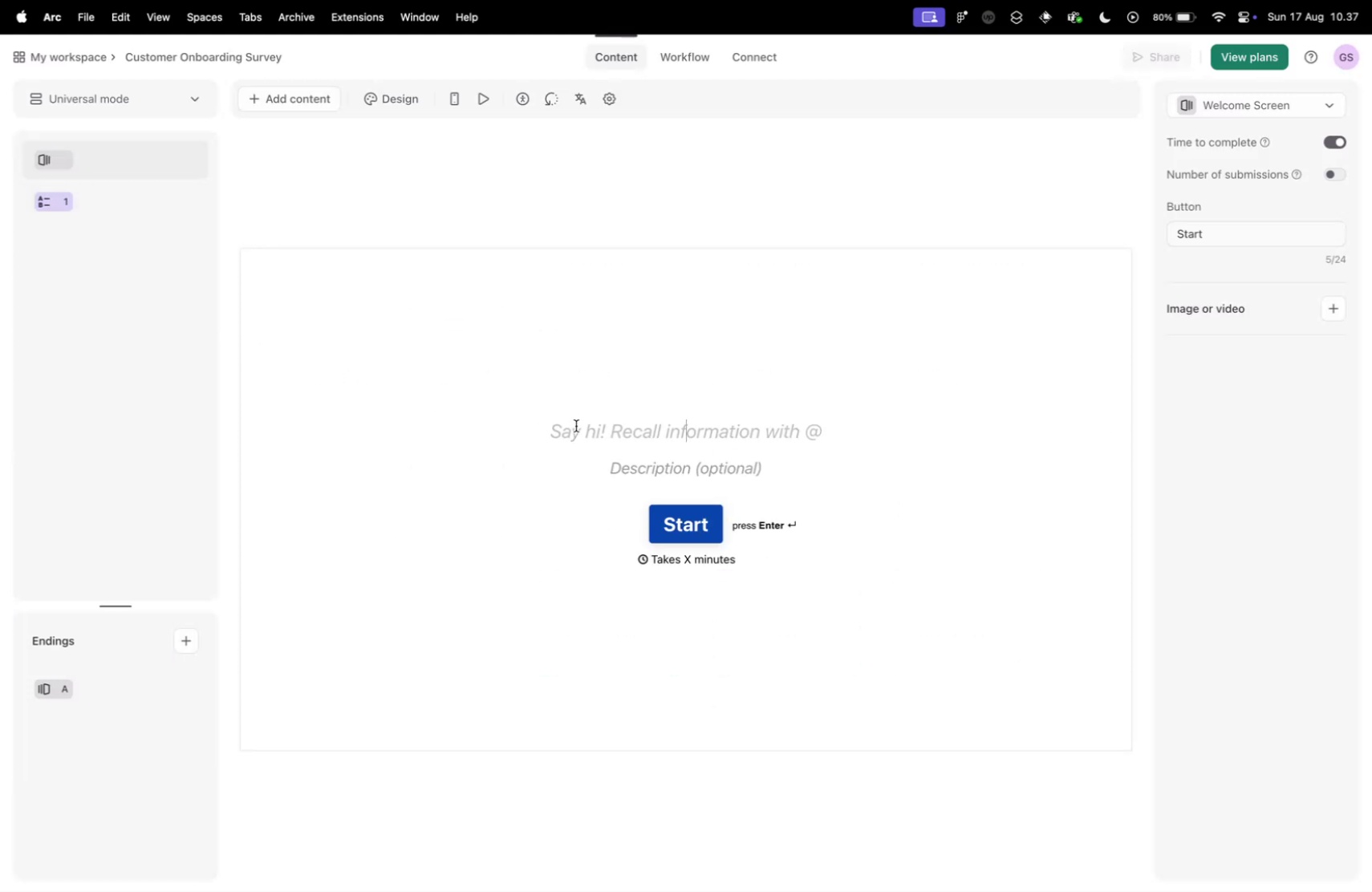 
key(Meta+V)
 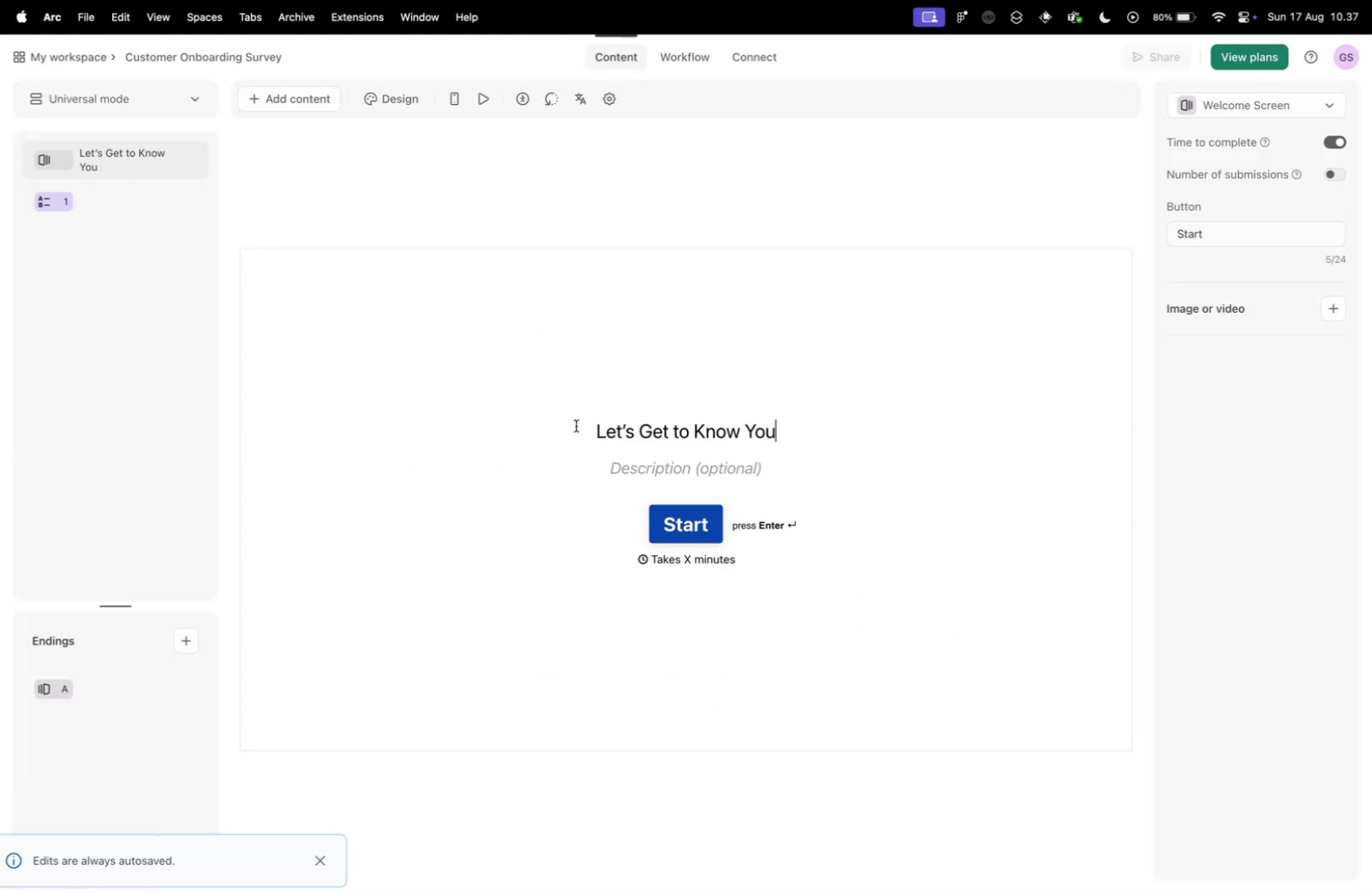 
key(Control+ControlLeft)
 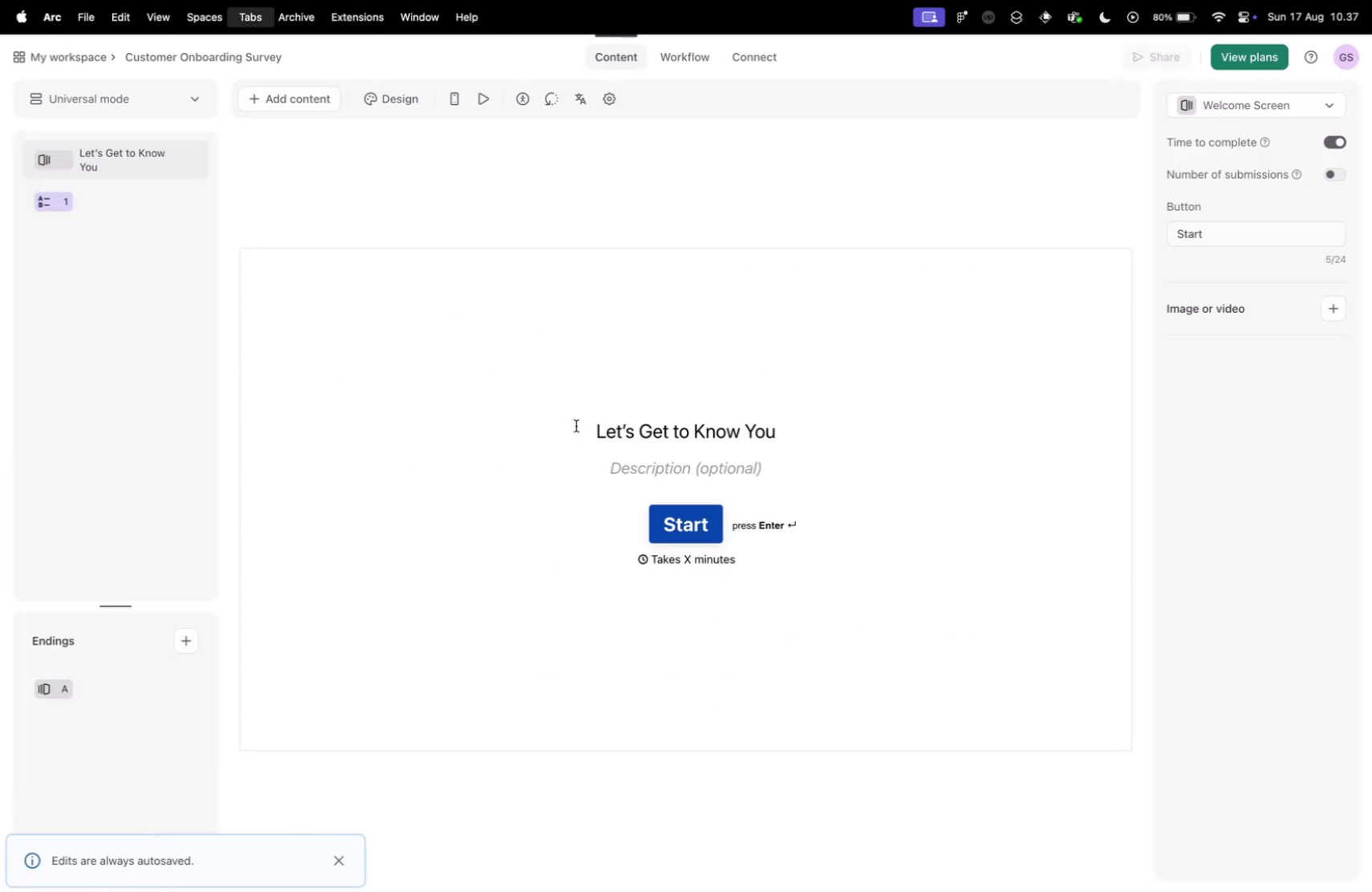 
key(Control+Tab)
 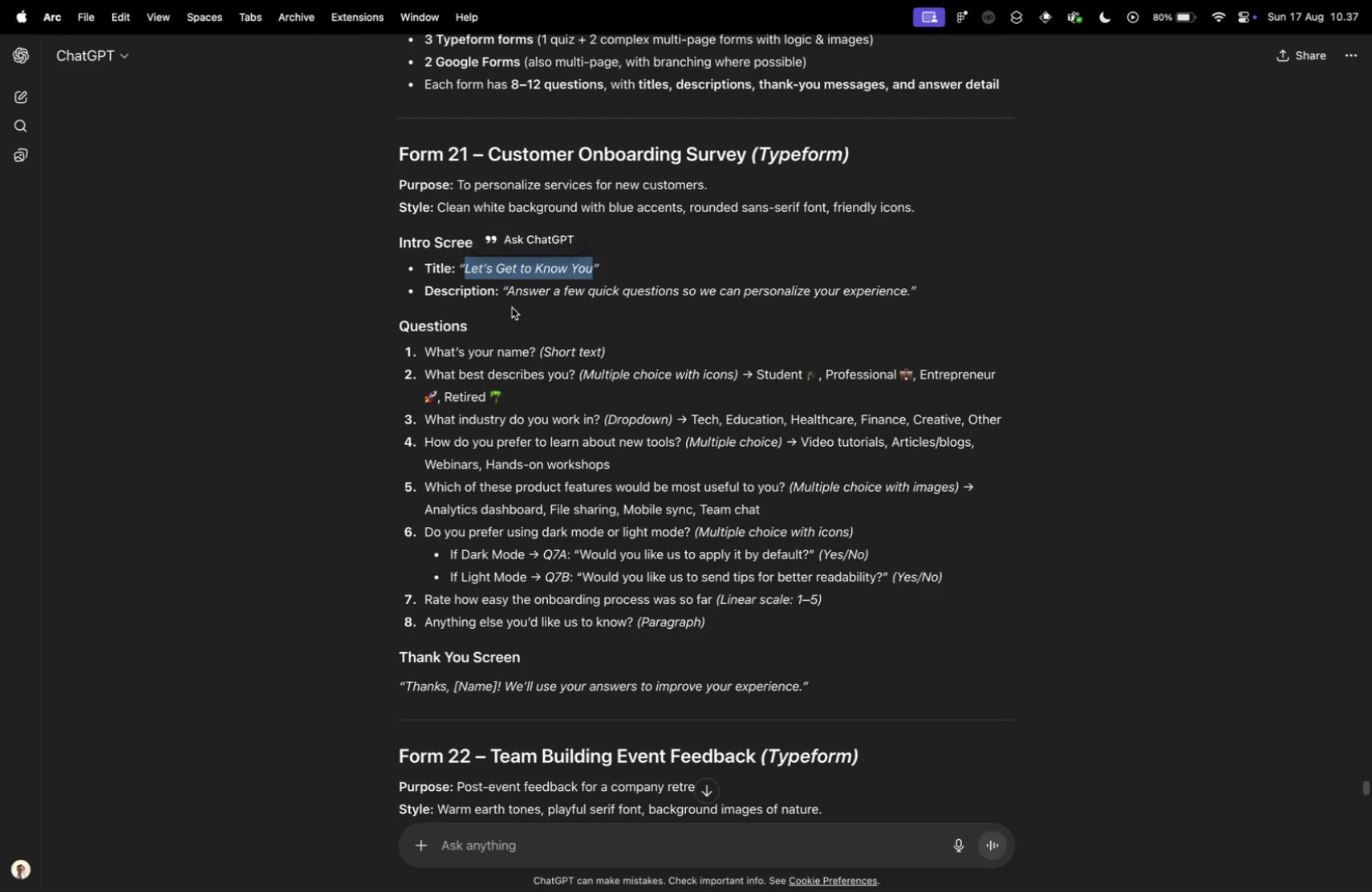 
left_click_drag(start_coordinate=[506, 294], to_coordinate=[911, 300])
 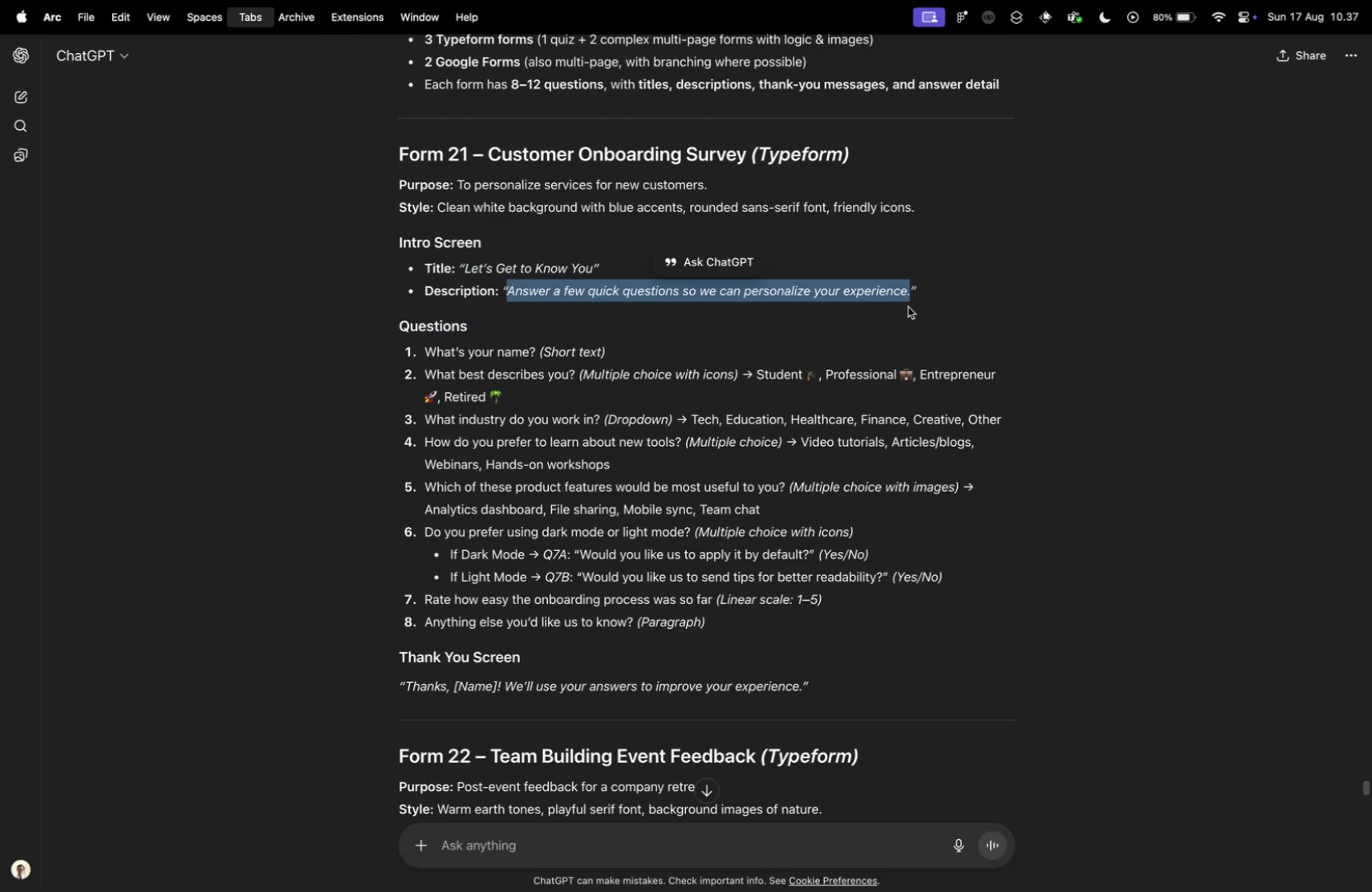 
key(Meta+C)
 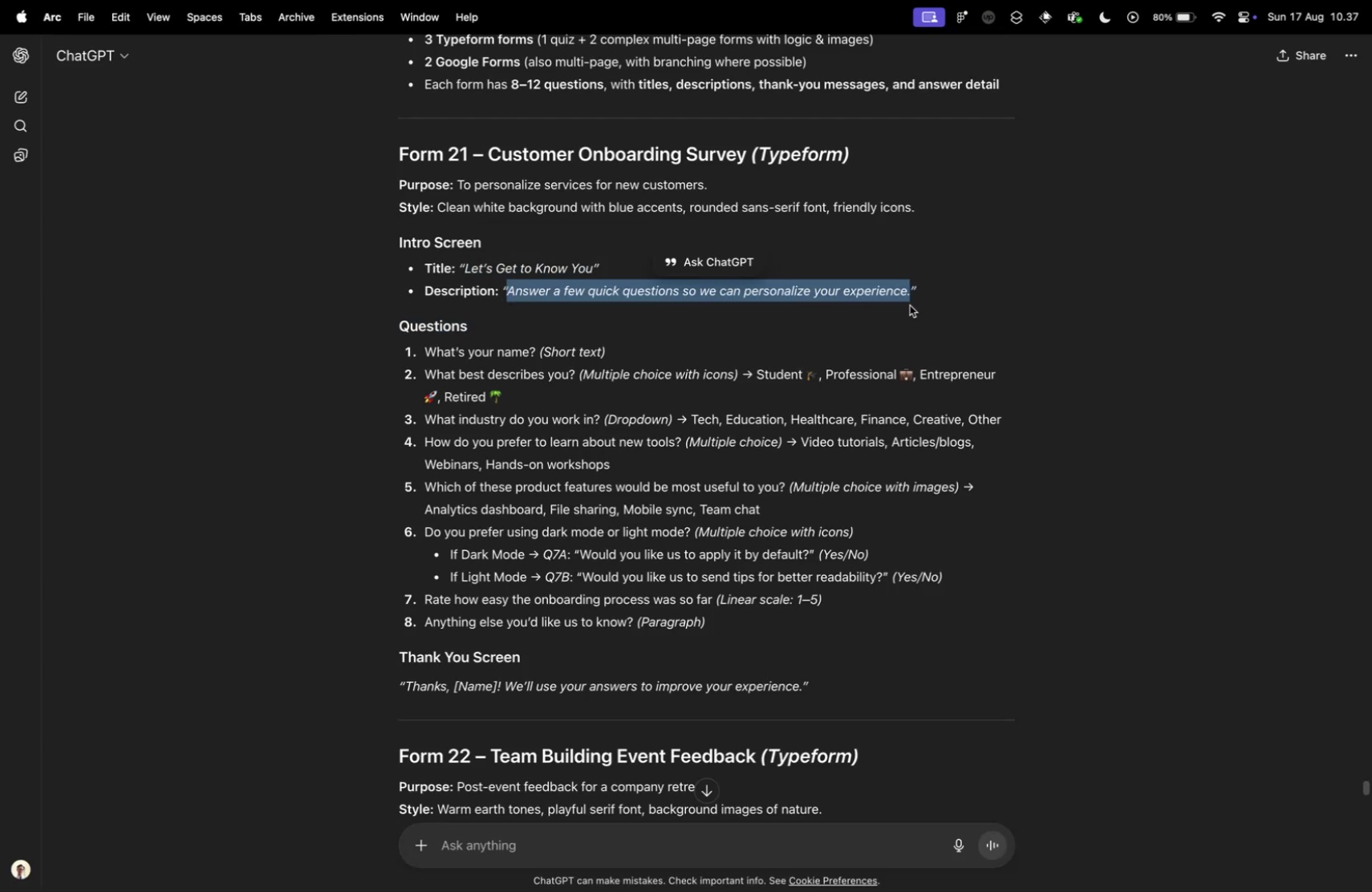 
key(Control+ControlLeft)
 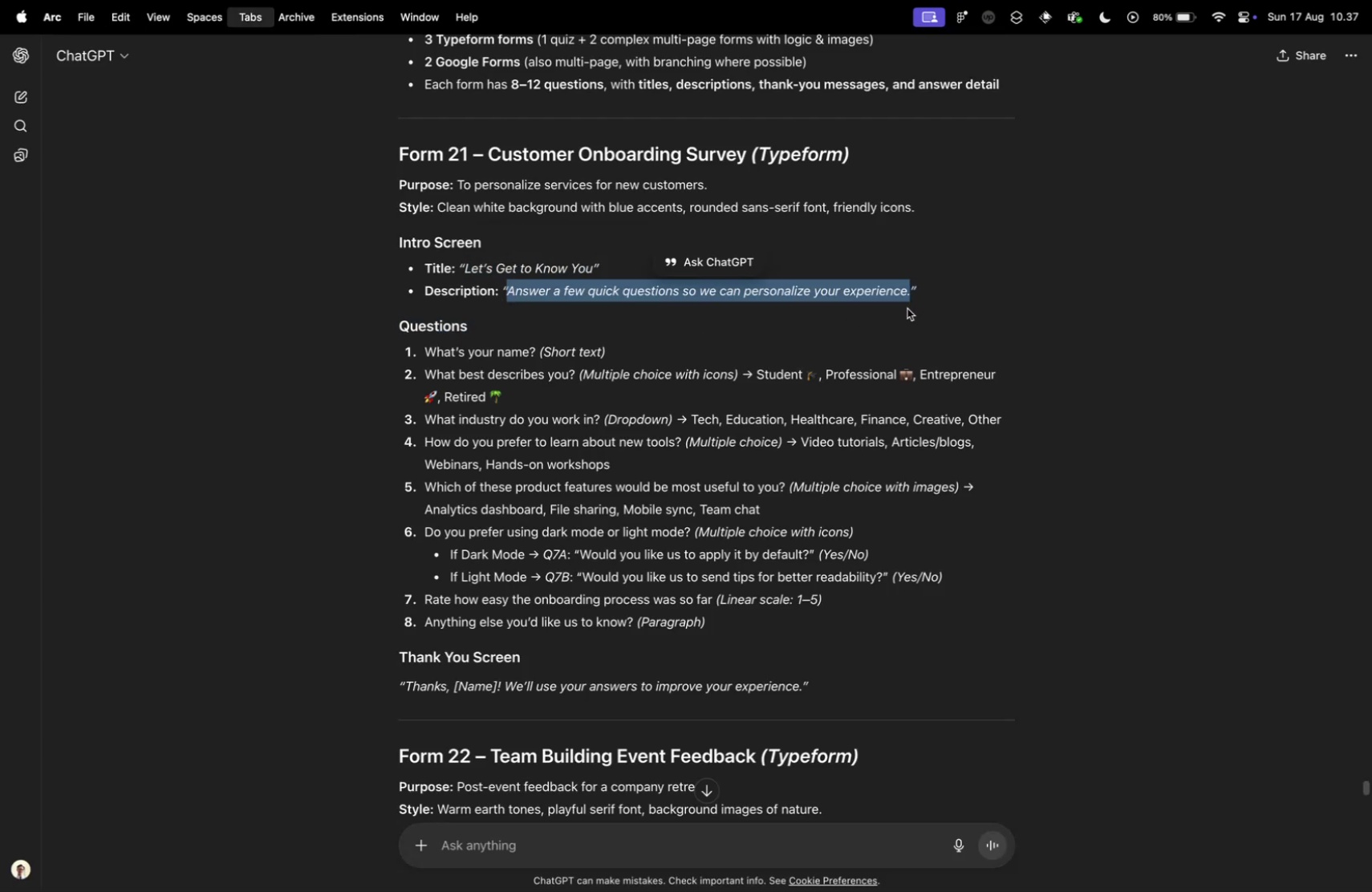 
key(Control+Tab)
 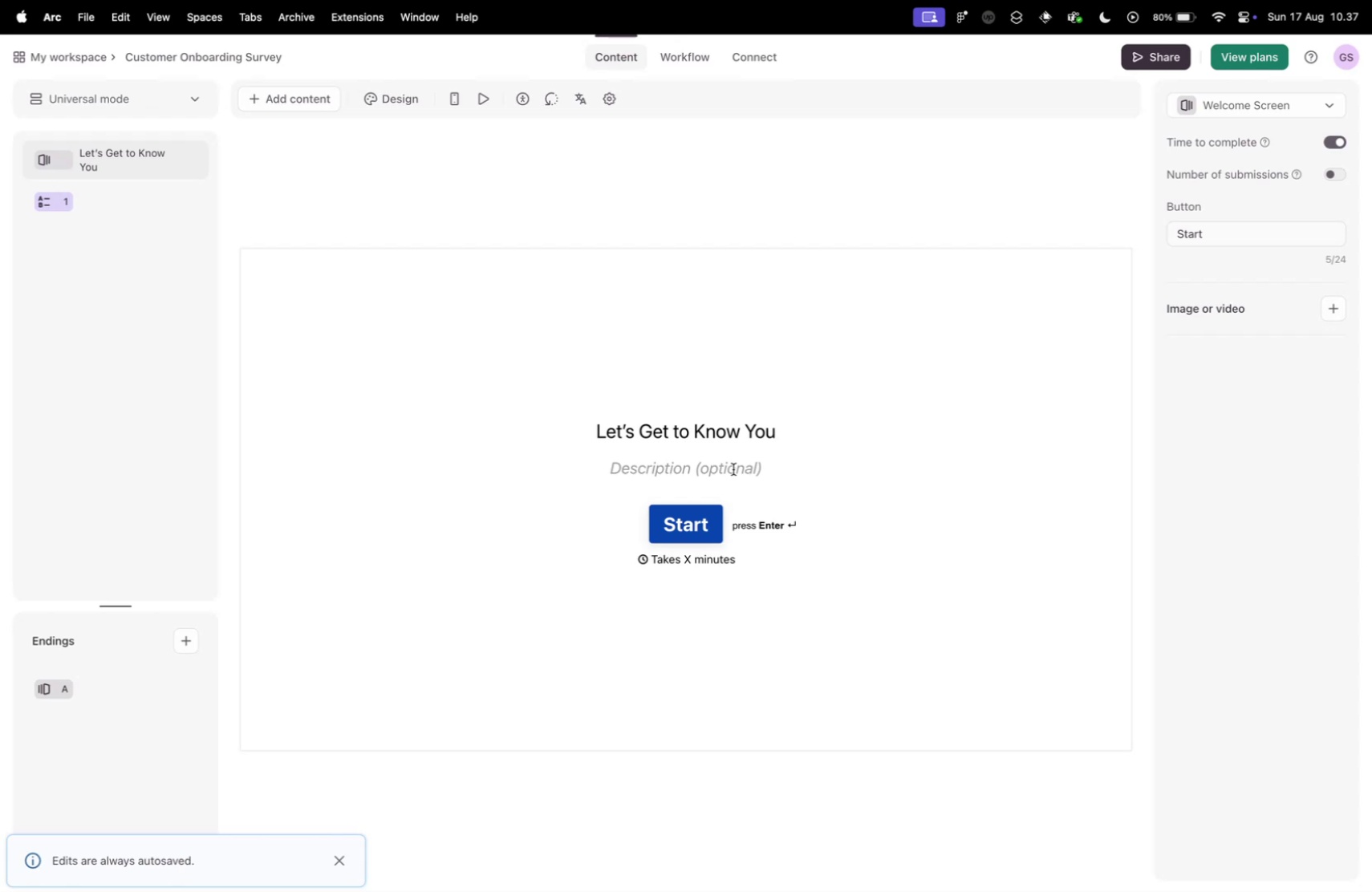 
left_click([733, 468])
 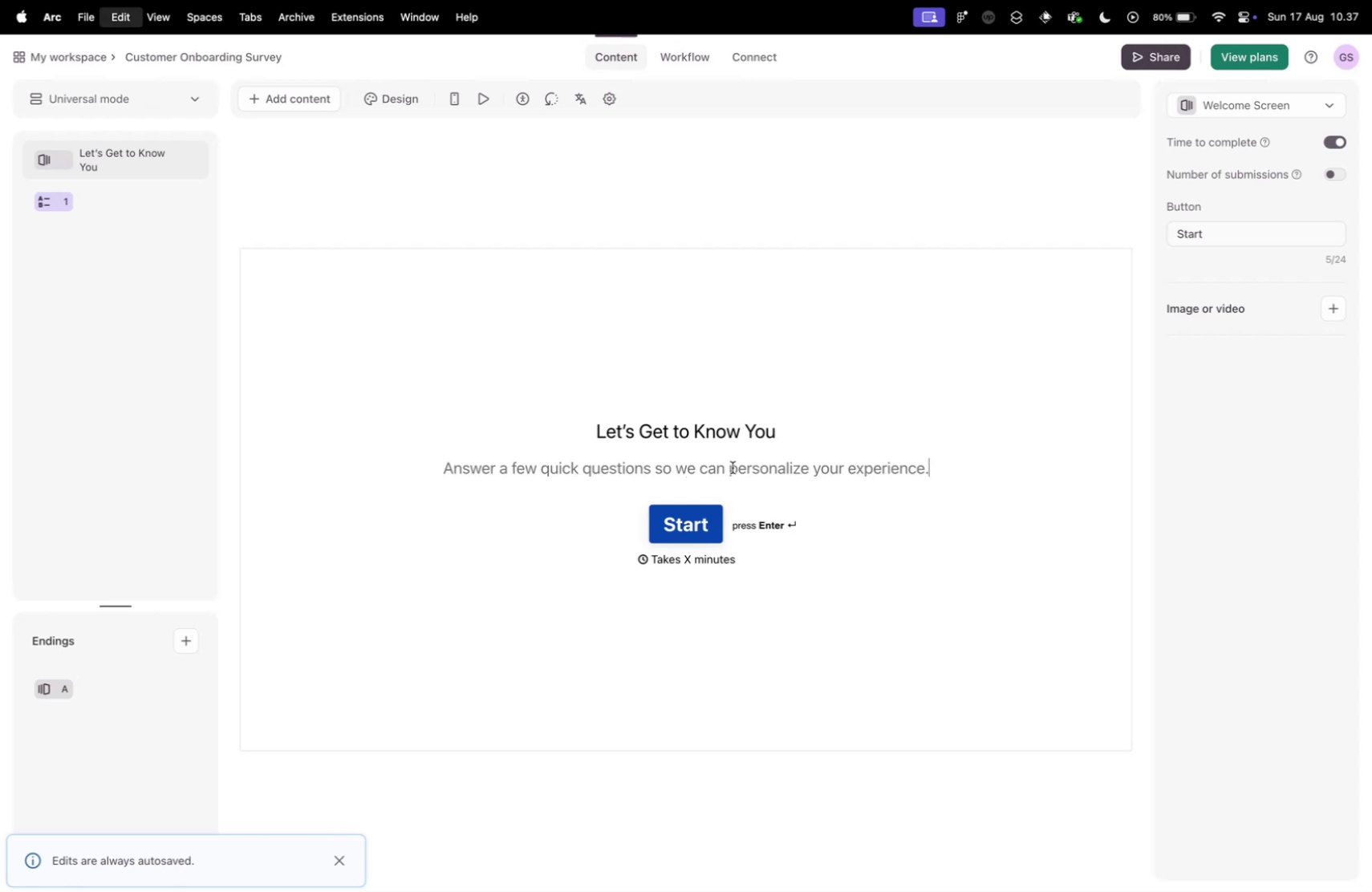 
key(Meta+V)
 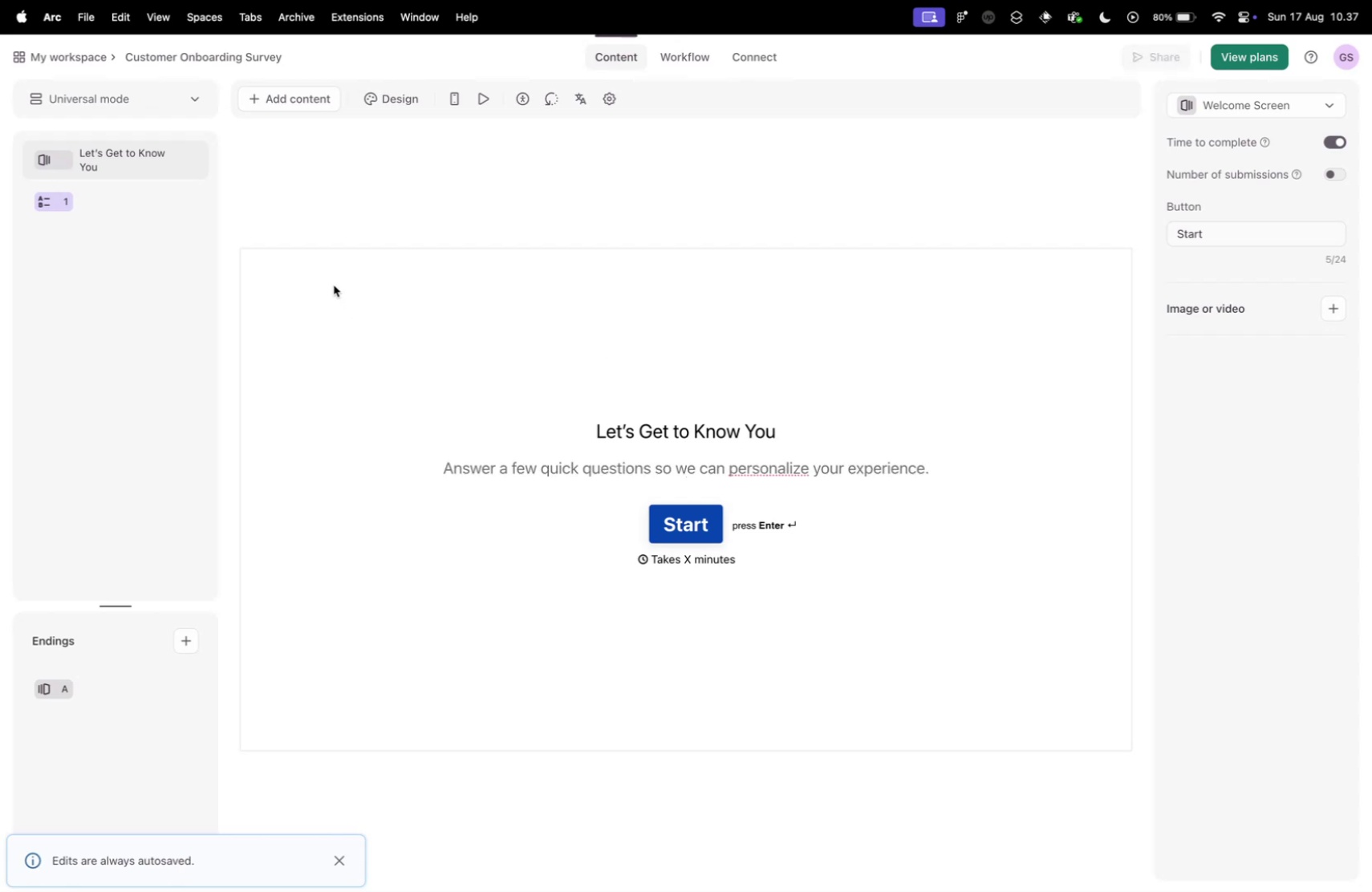 
key(Control+ControlLeft)
 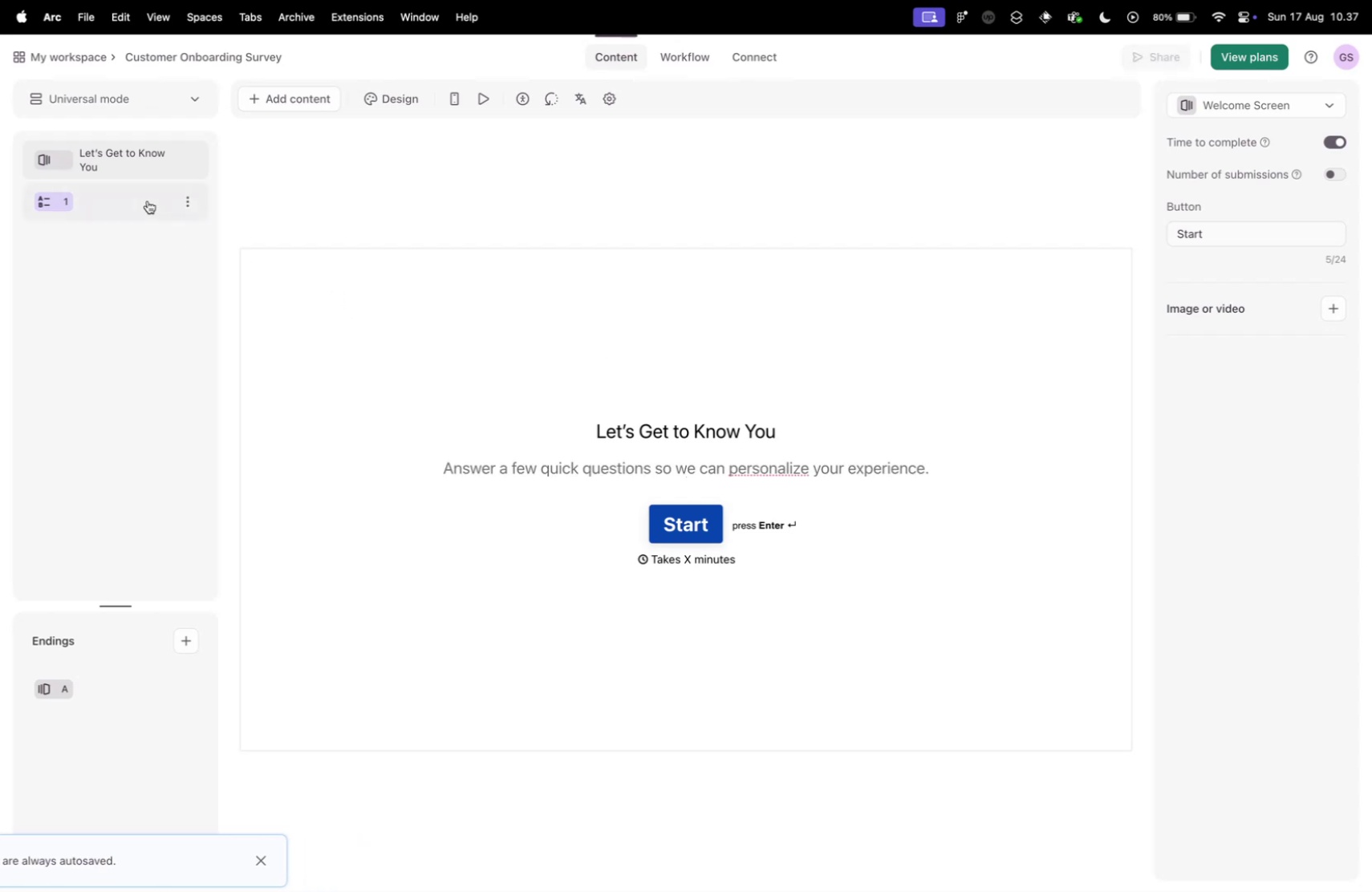 
left_click([148, 201])
 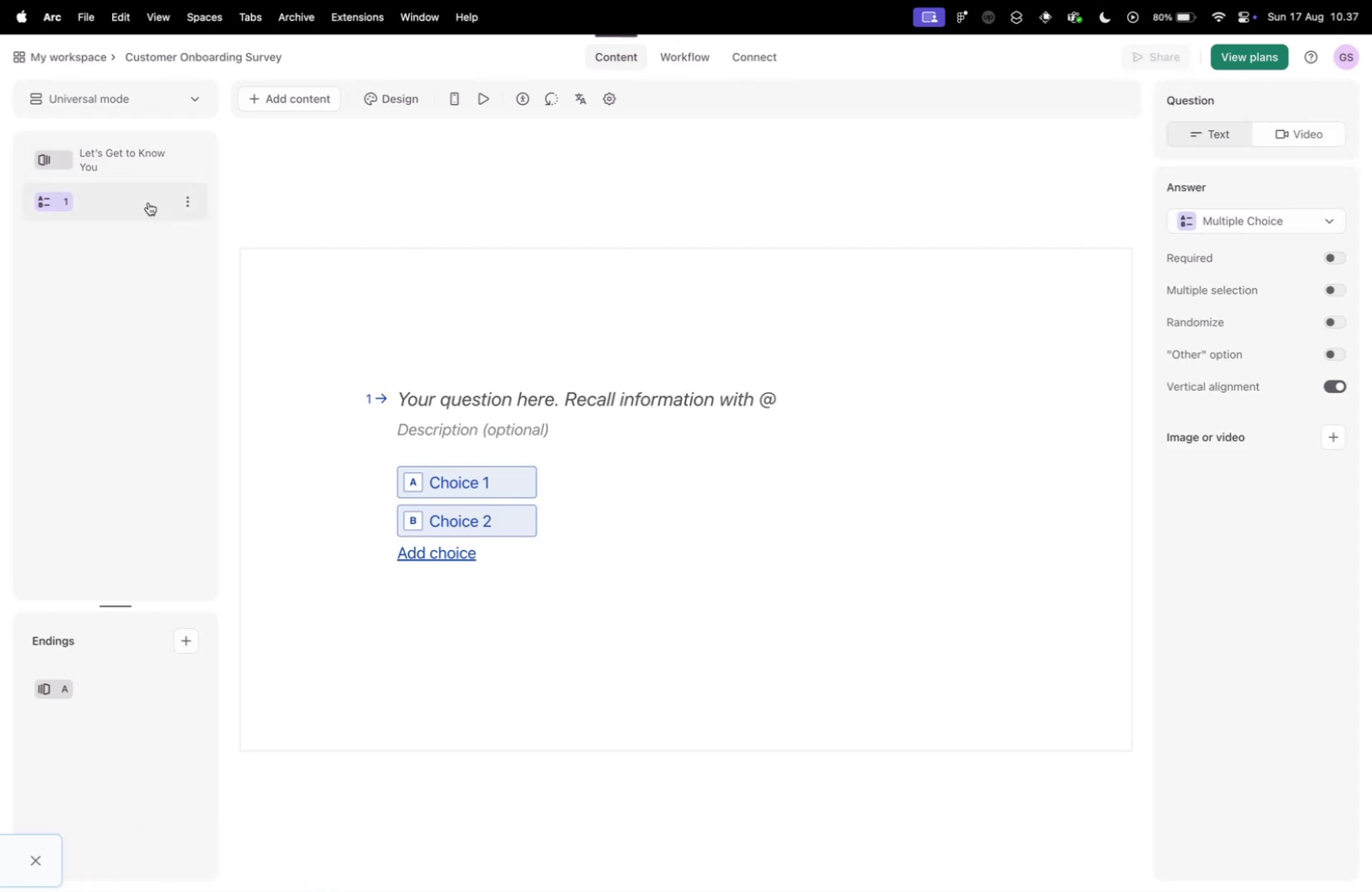 
key(Control+ControlLeft)
 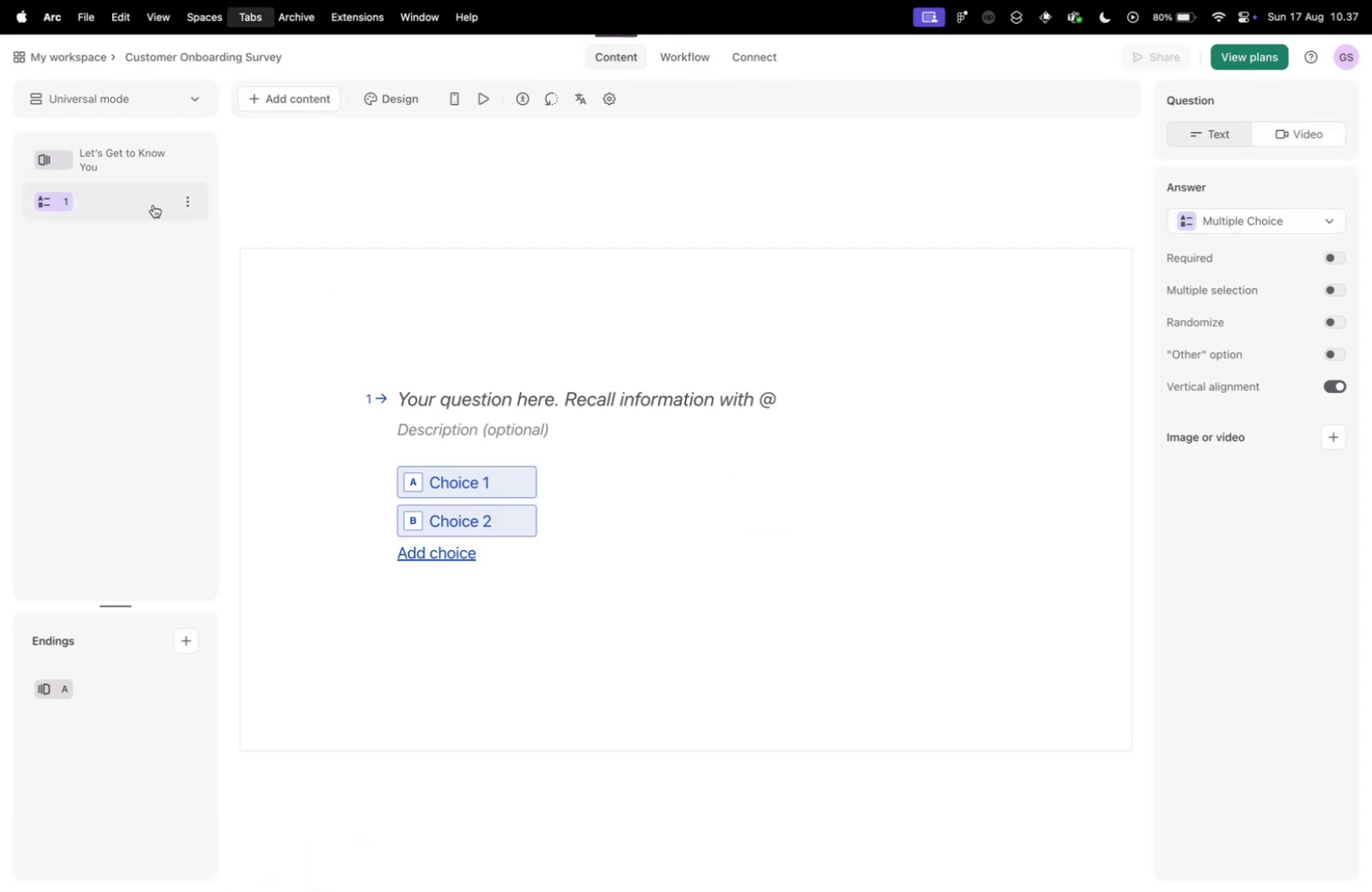 
key(Control+Tab)
 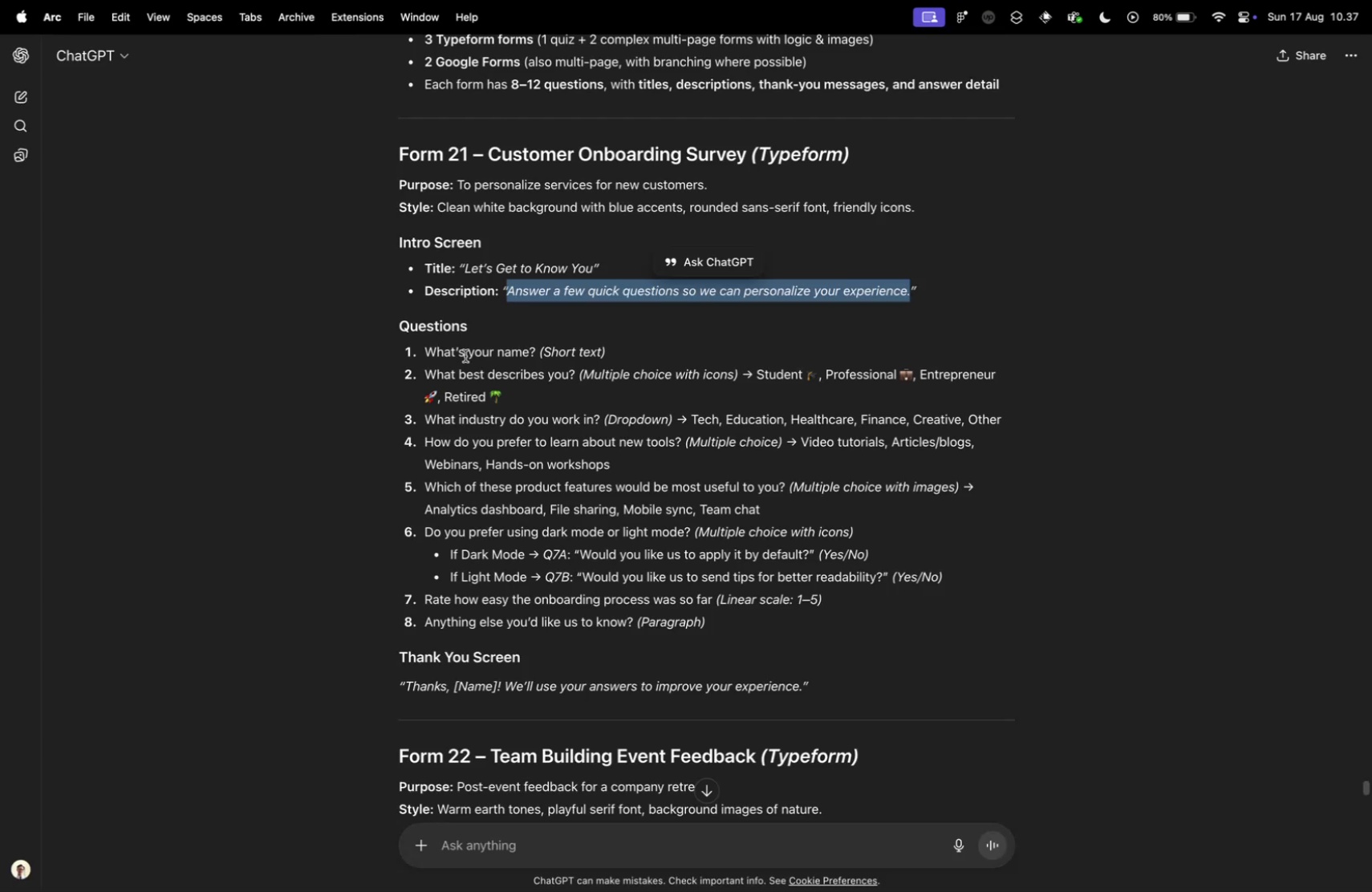 
key(Control+ControlLeft)
 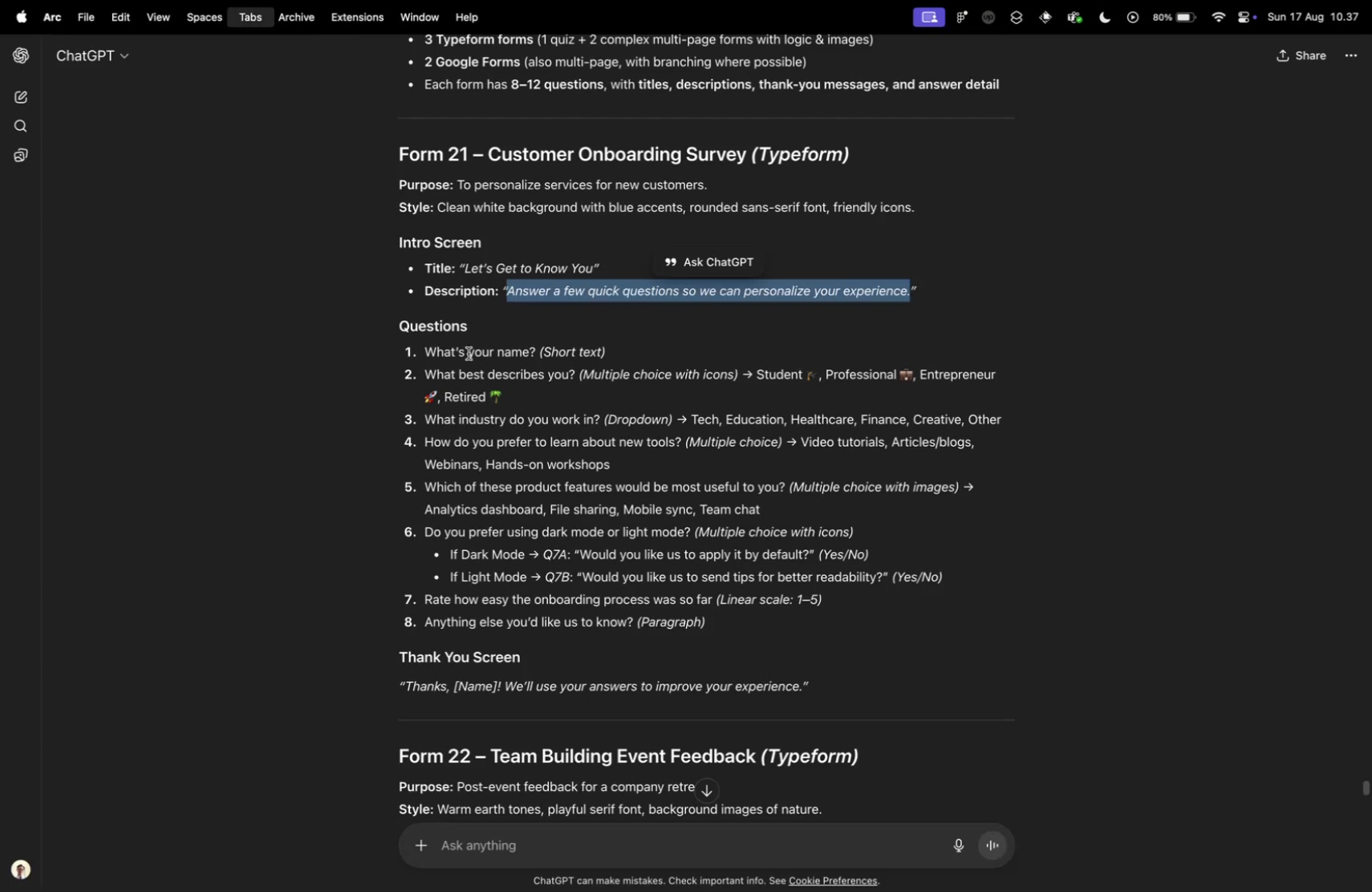 
key(Control+Tab)
 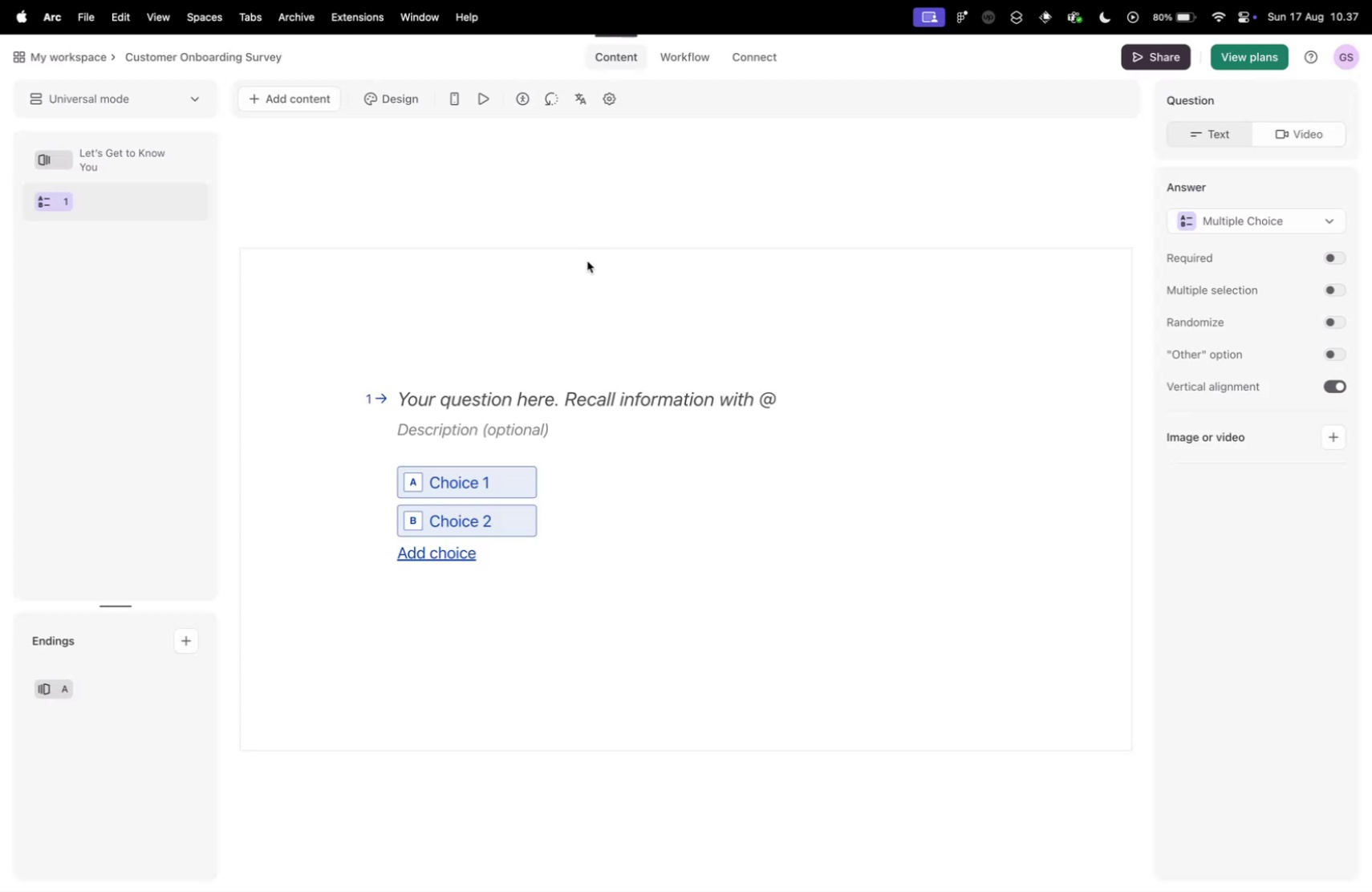 
left_click([1273, 219])
 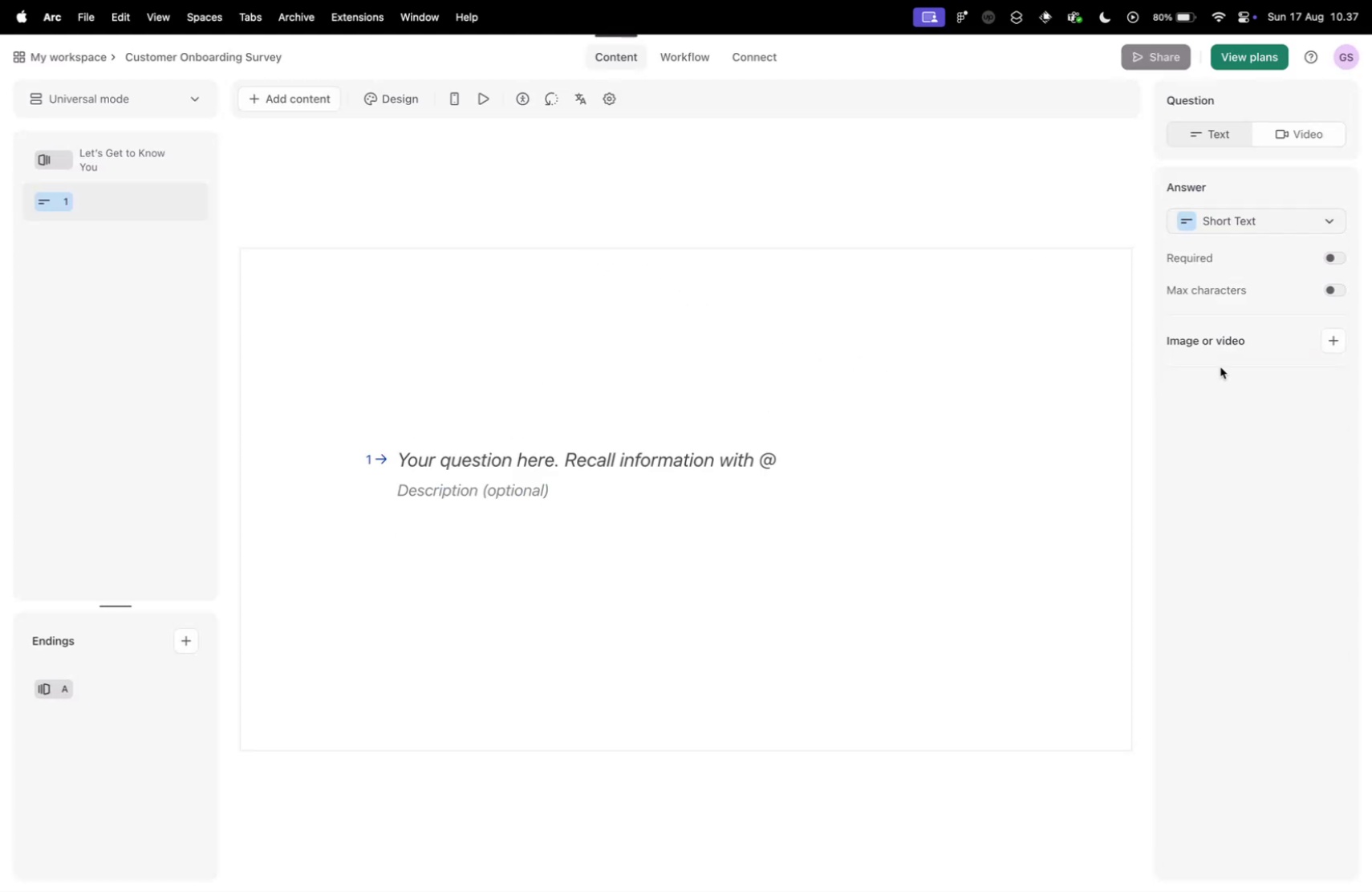 
key(Control+ControlLeft)
 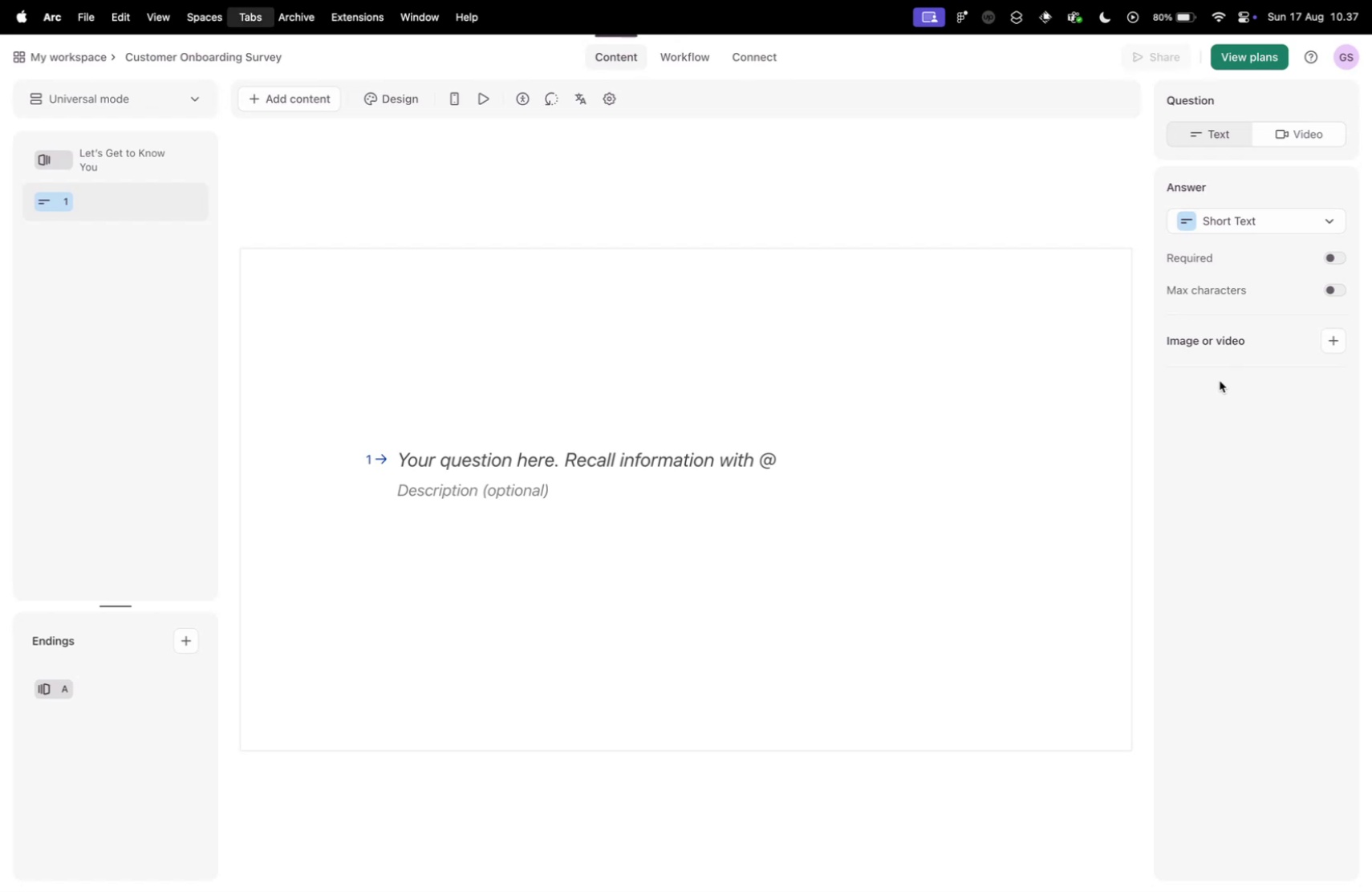 
key(Control+Tab)
 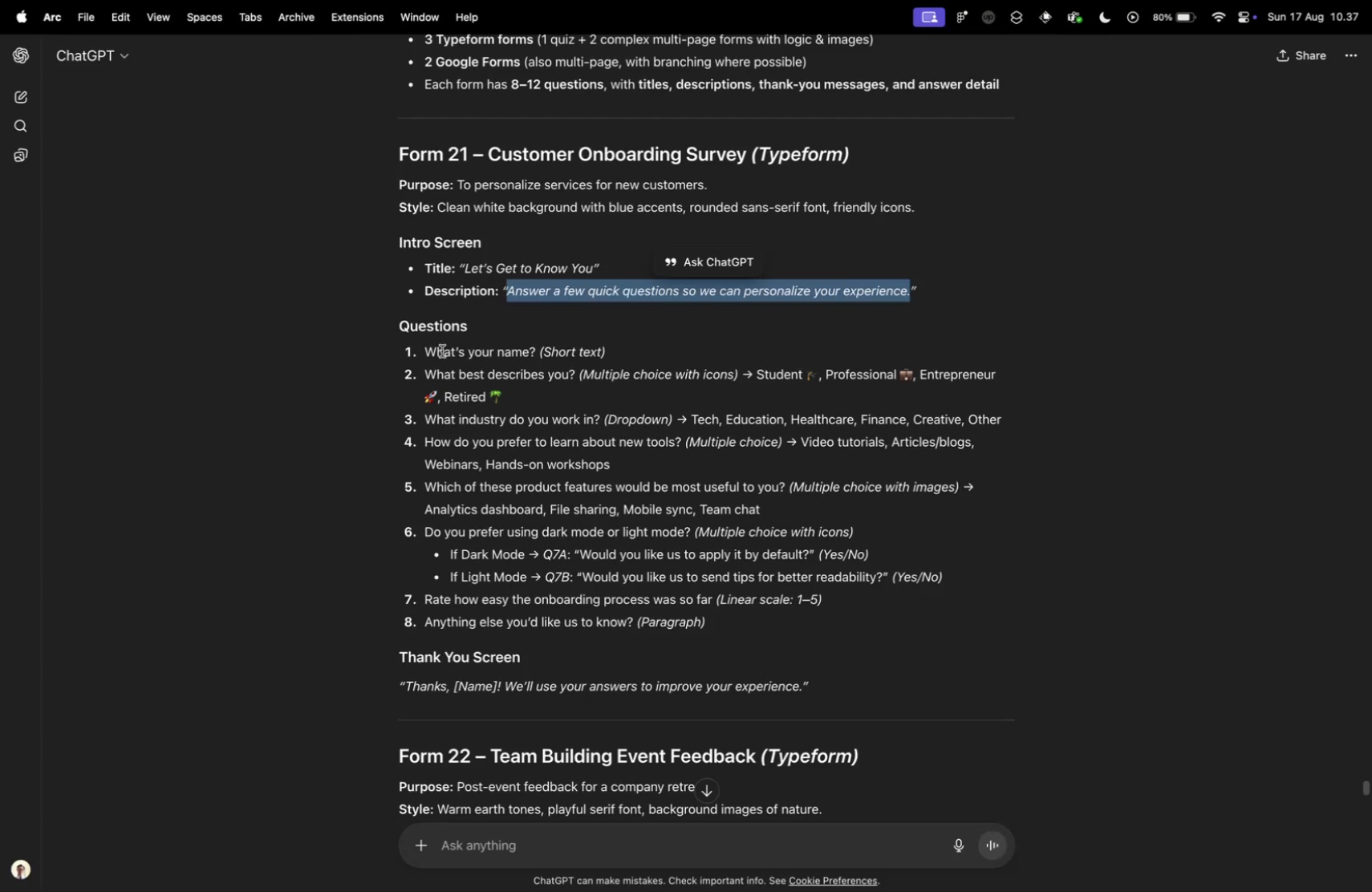 
left_click_drag(start_coordinate=[426, 352], to_coordinate=[536, 354])
 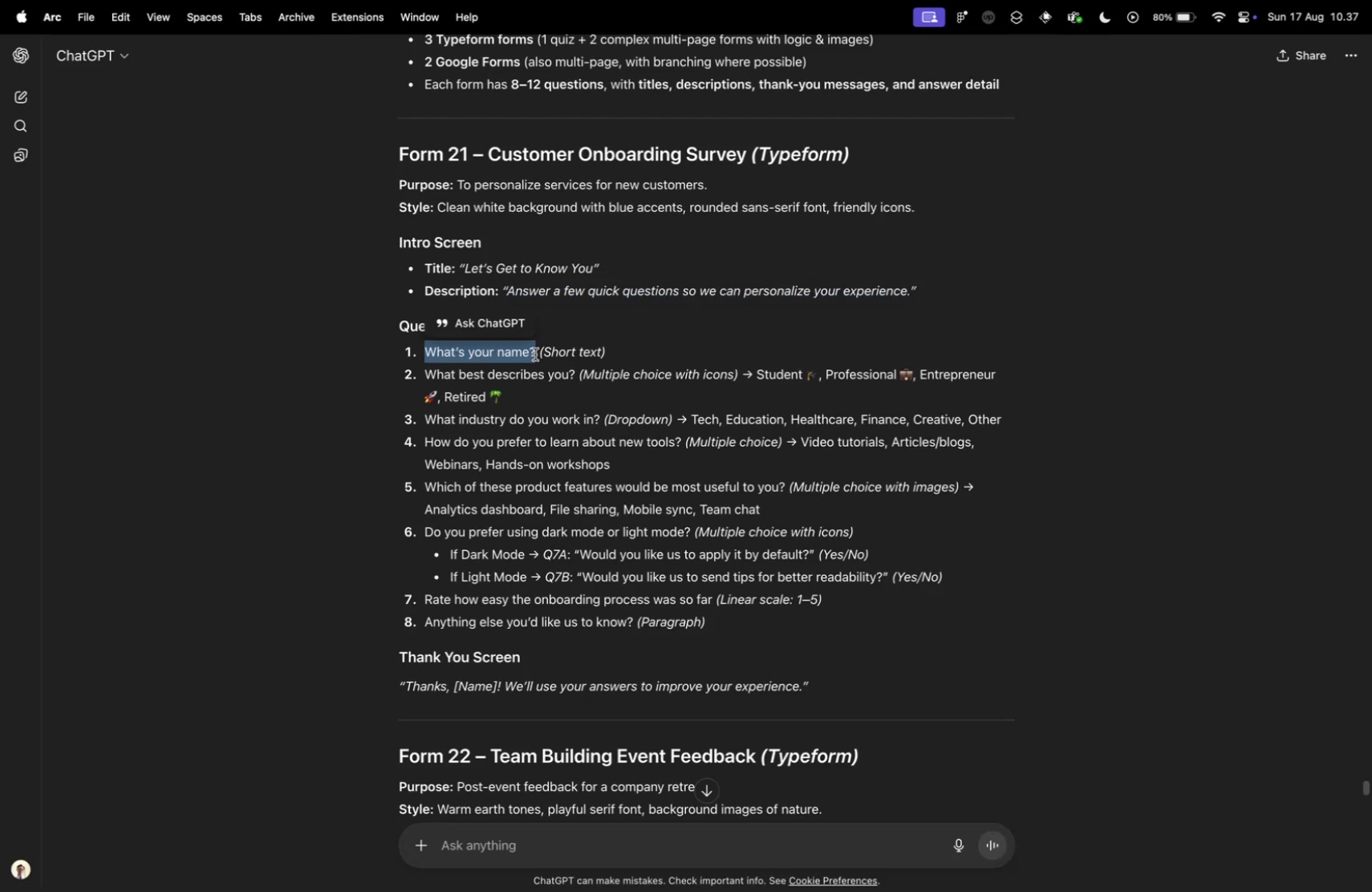 
key(Meta+CommandLeft)
 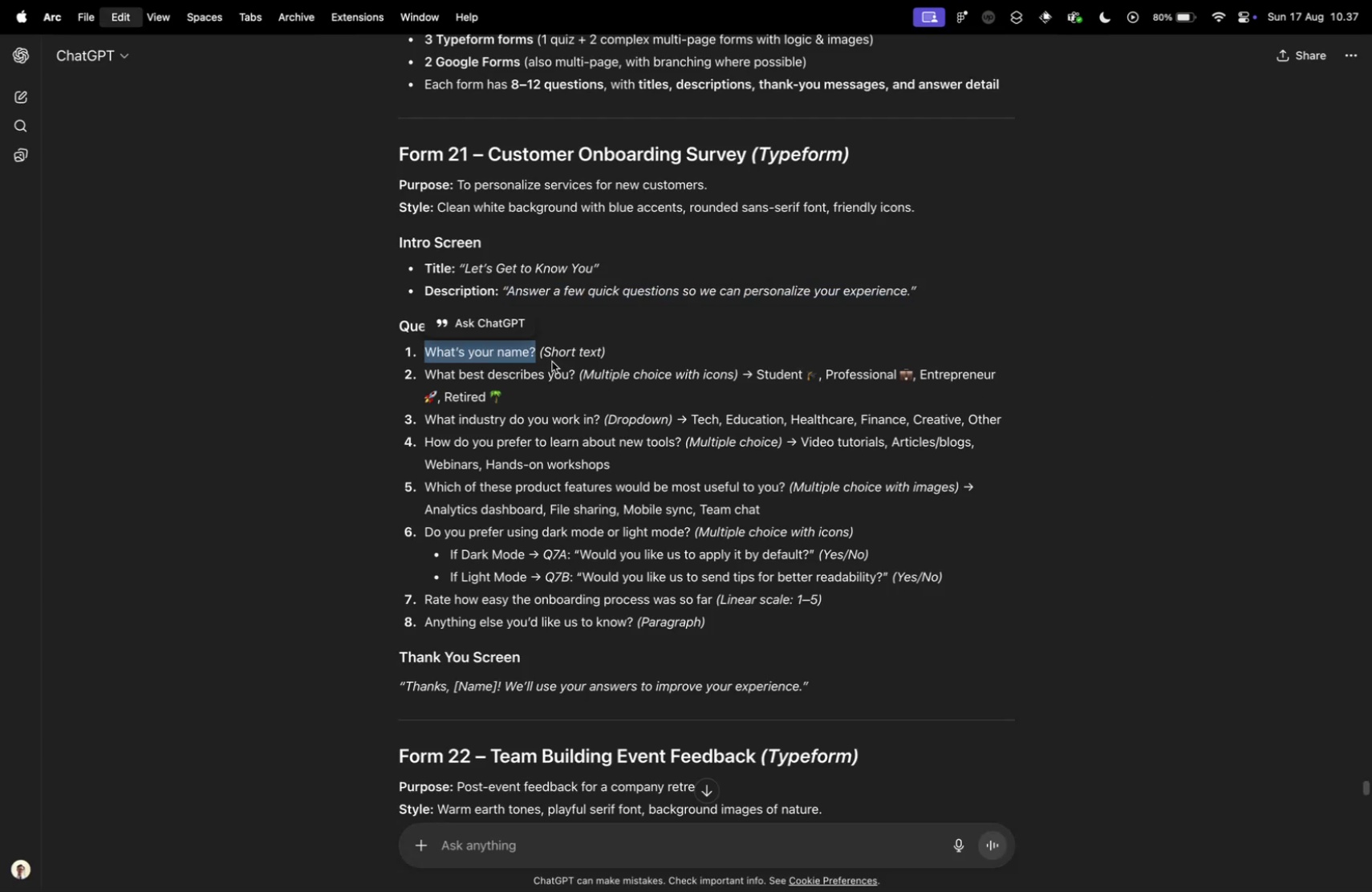 
key(Meta+C)
 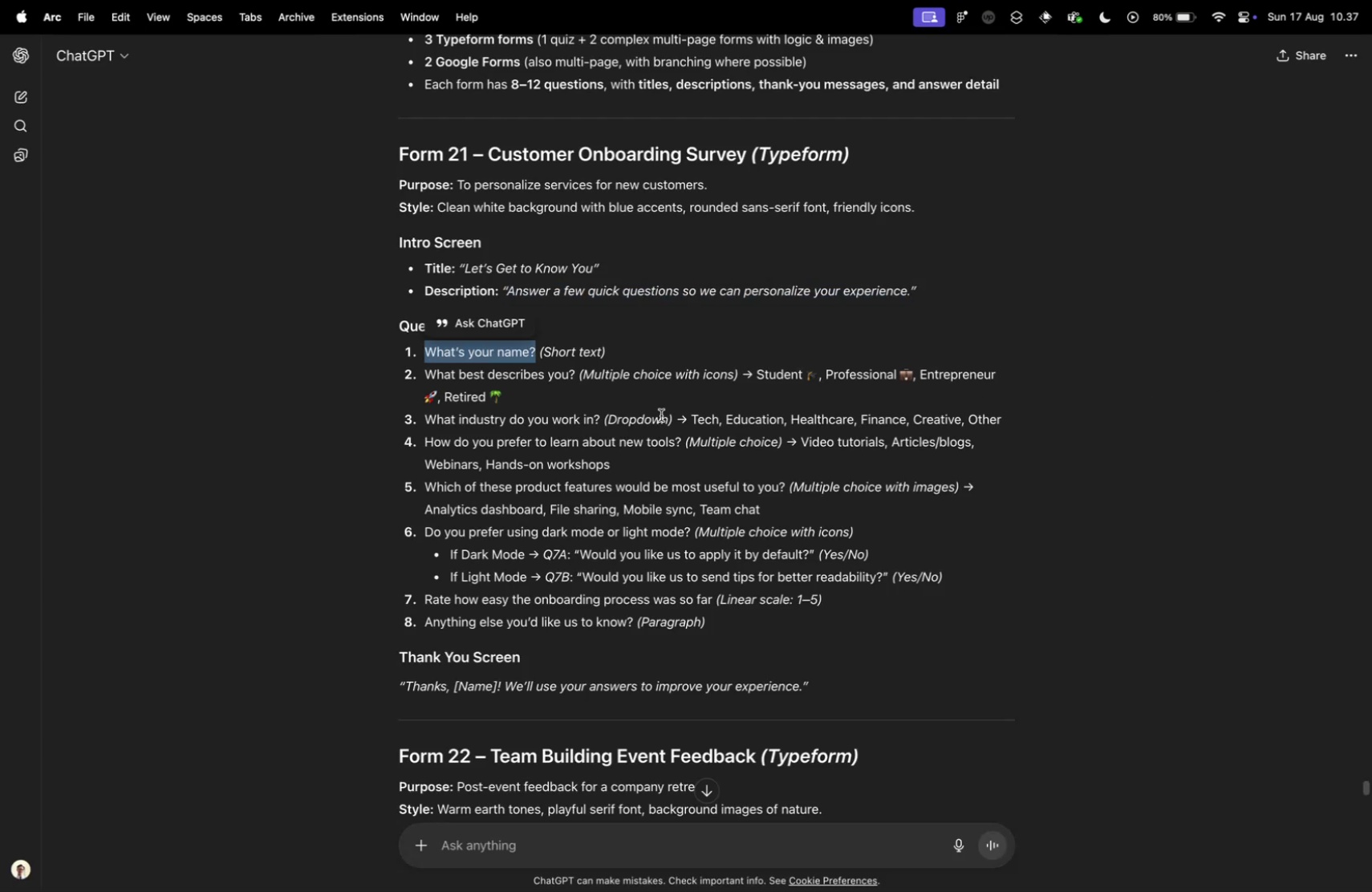 
key(Control+ControlLeft)
 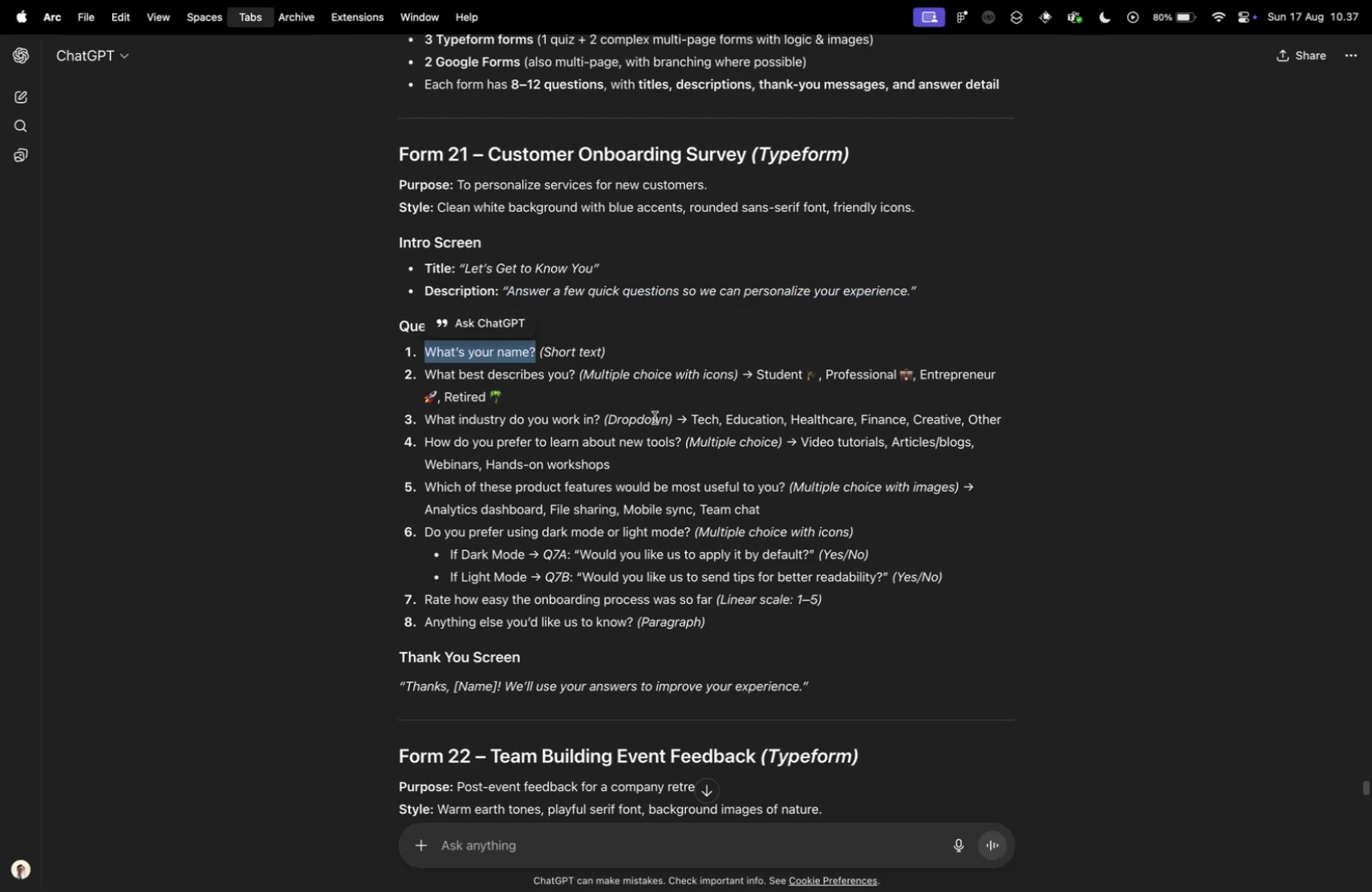 
key(Control+Tab)
 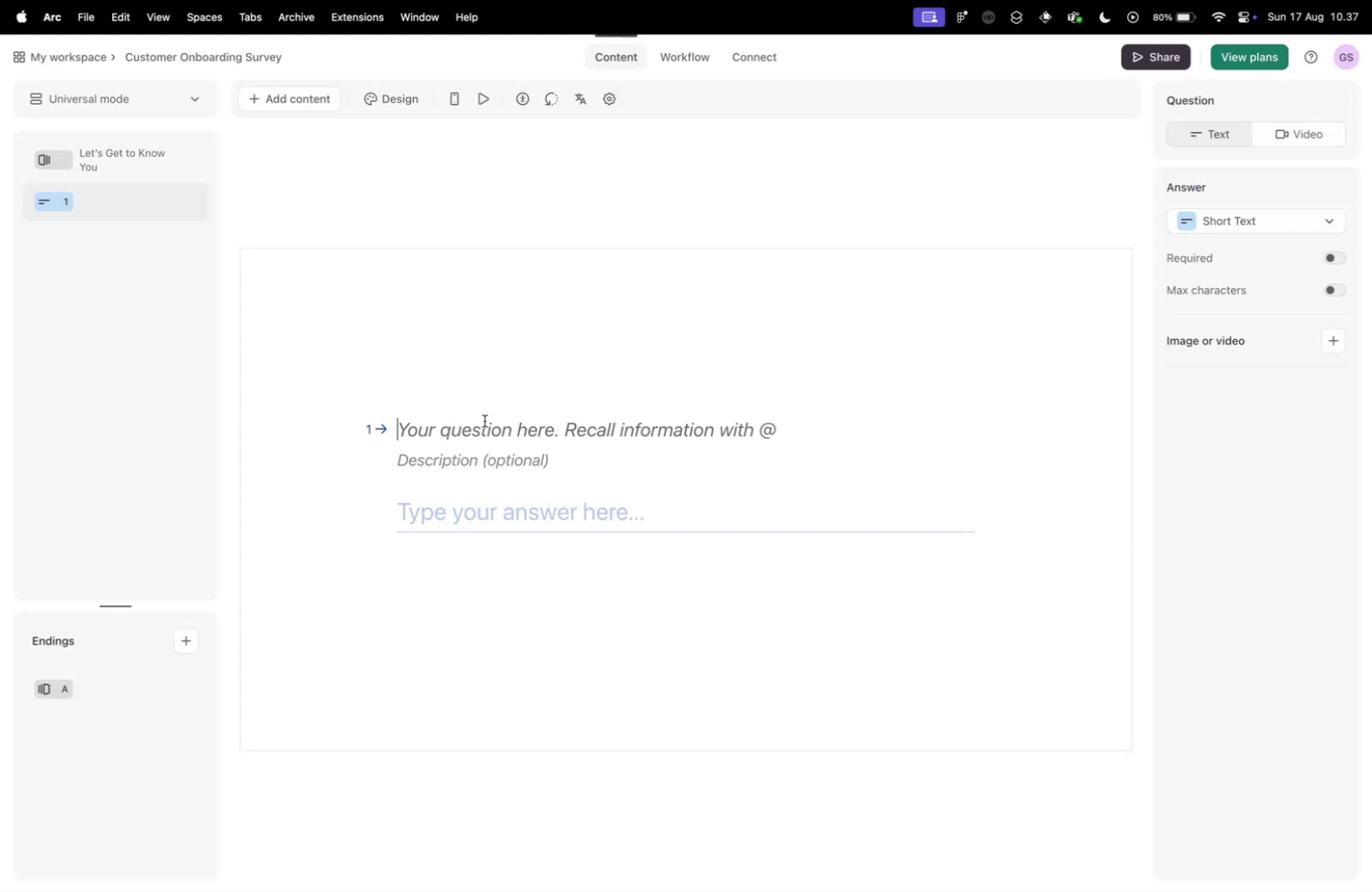 
left_click([485, 420])
 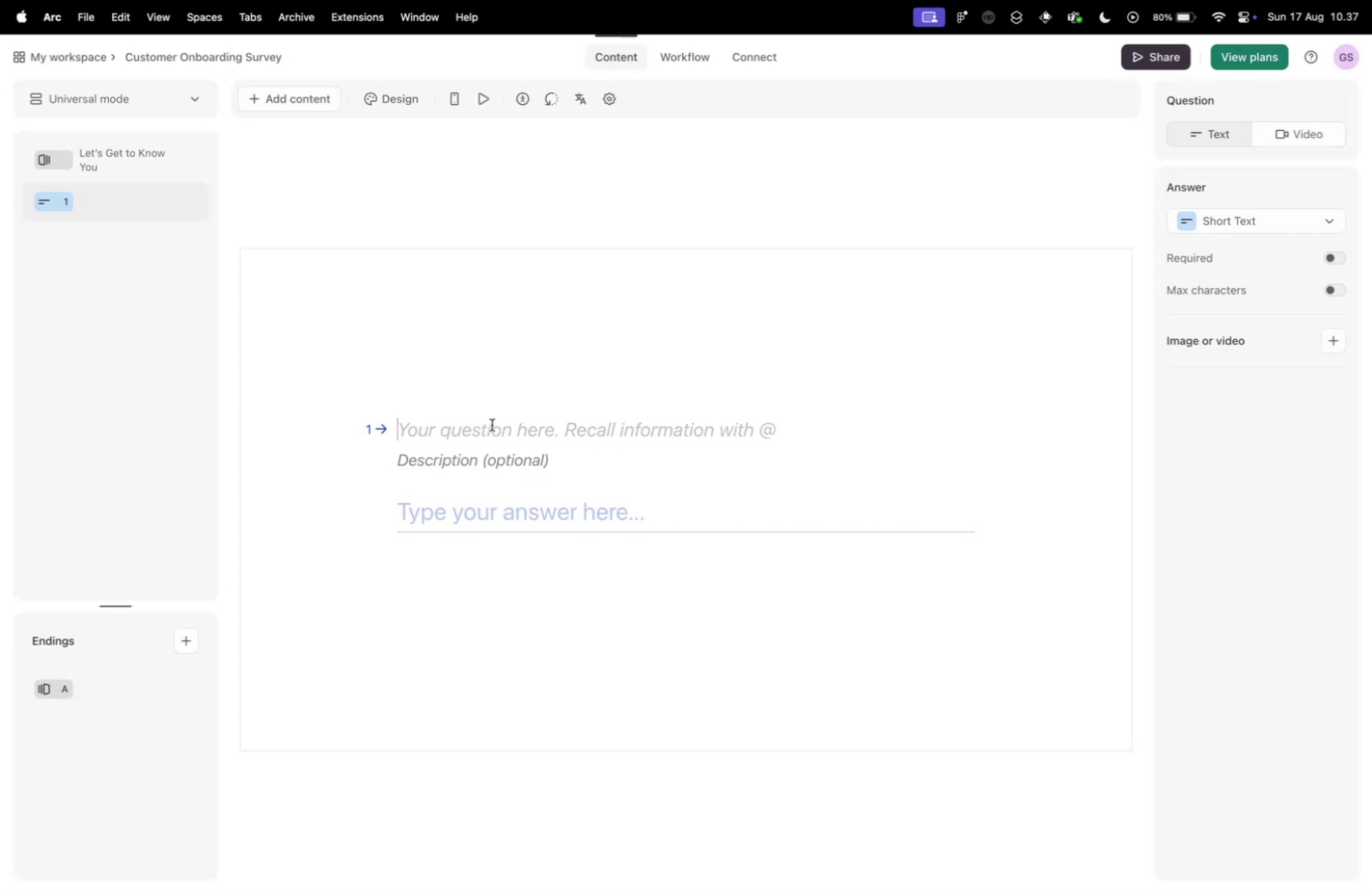 
key(Meta+V)
 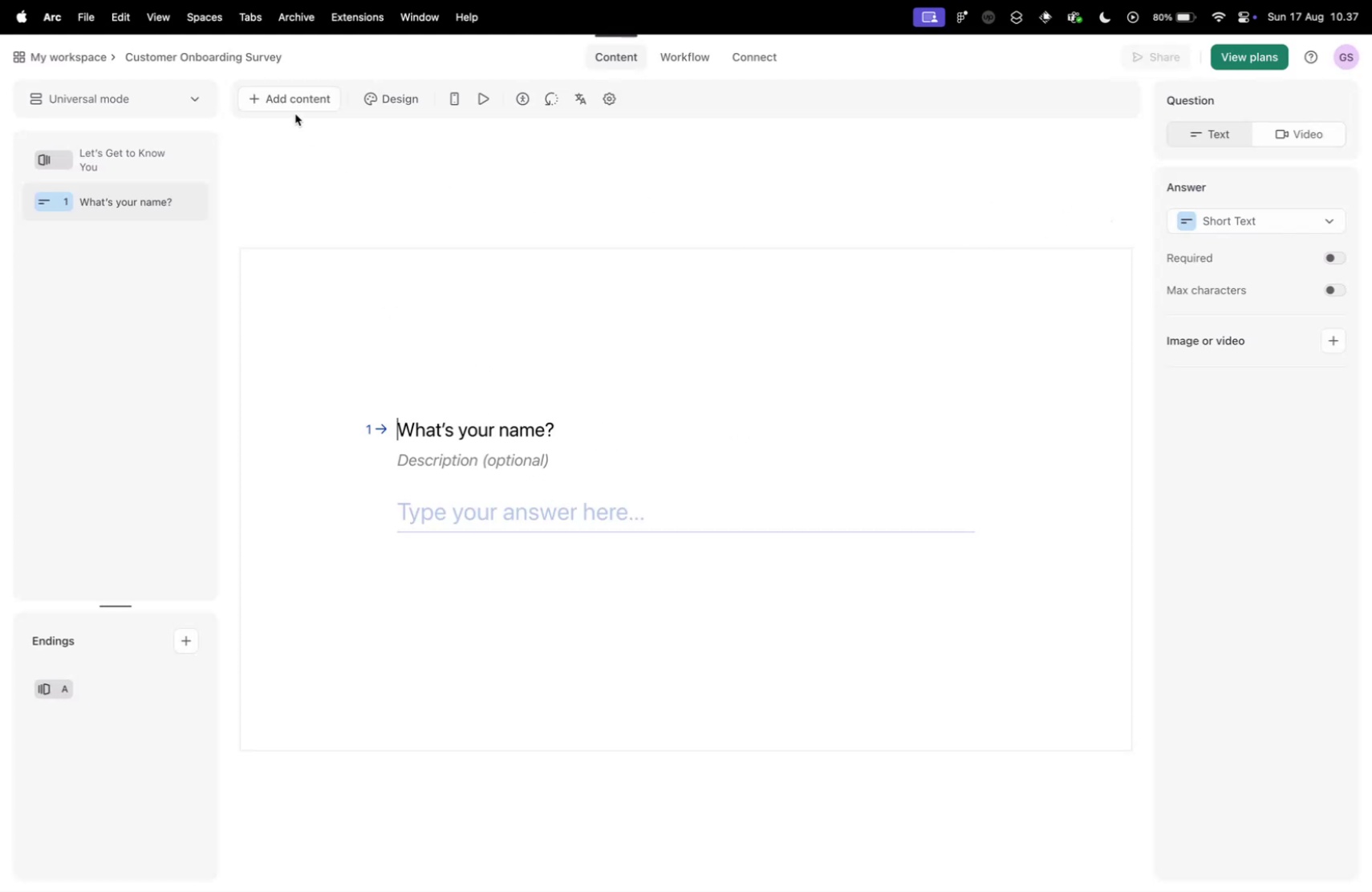 
left_click([278, 102])
 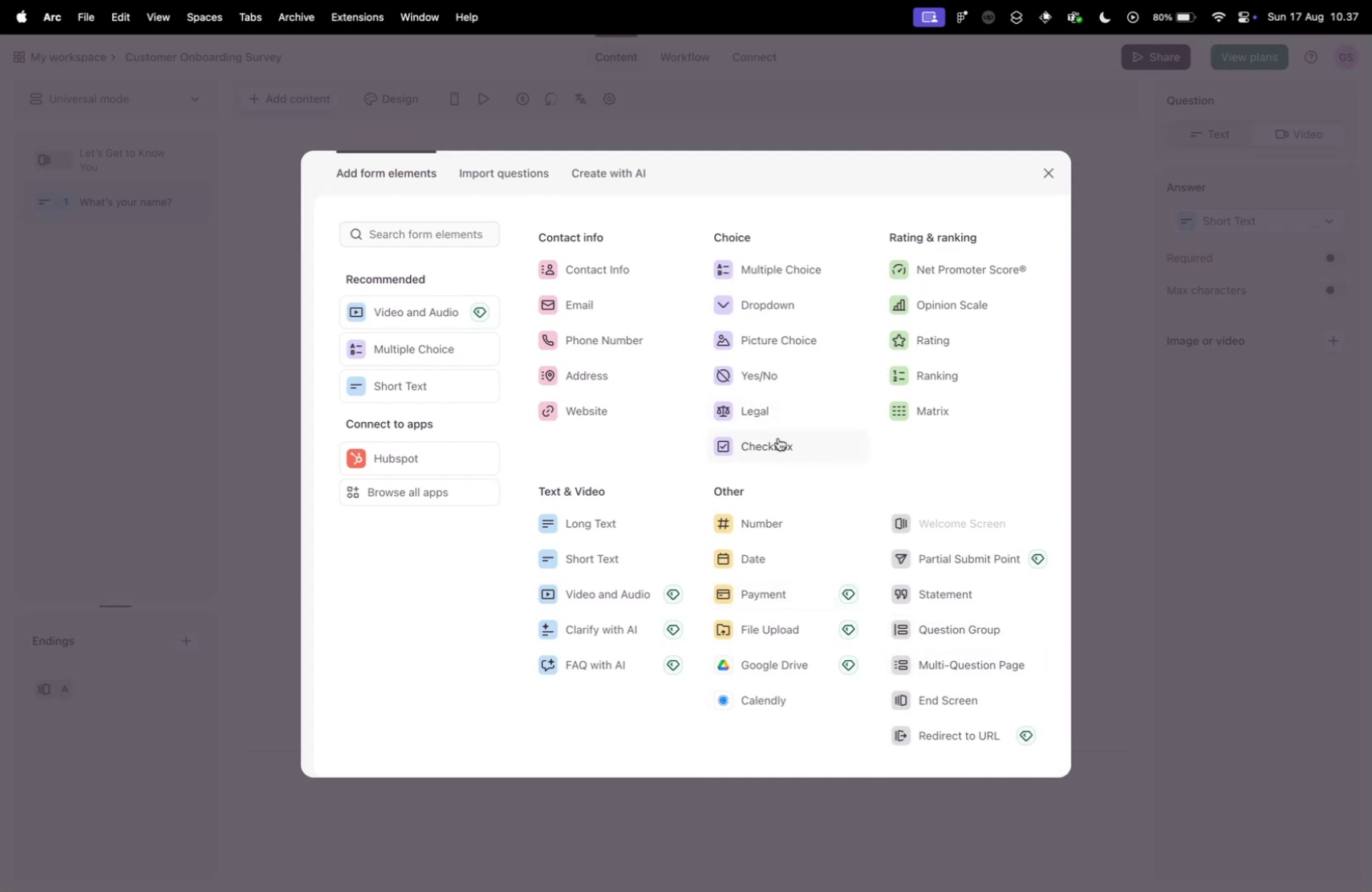 
wait(6.76)
 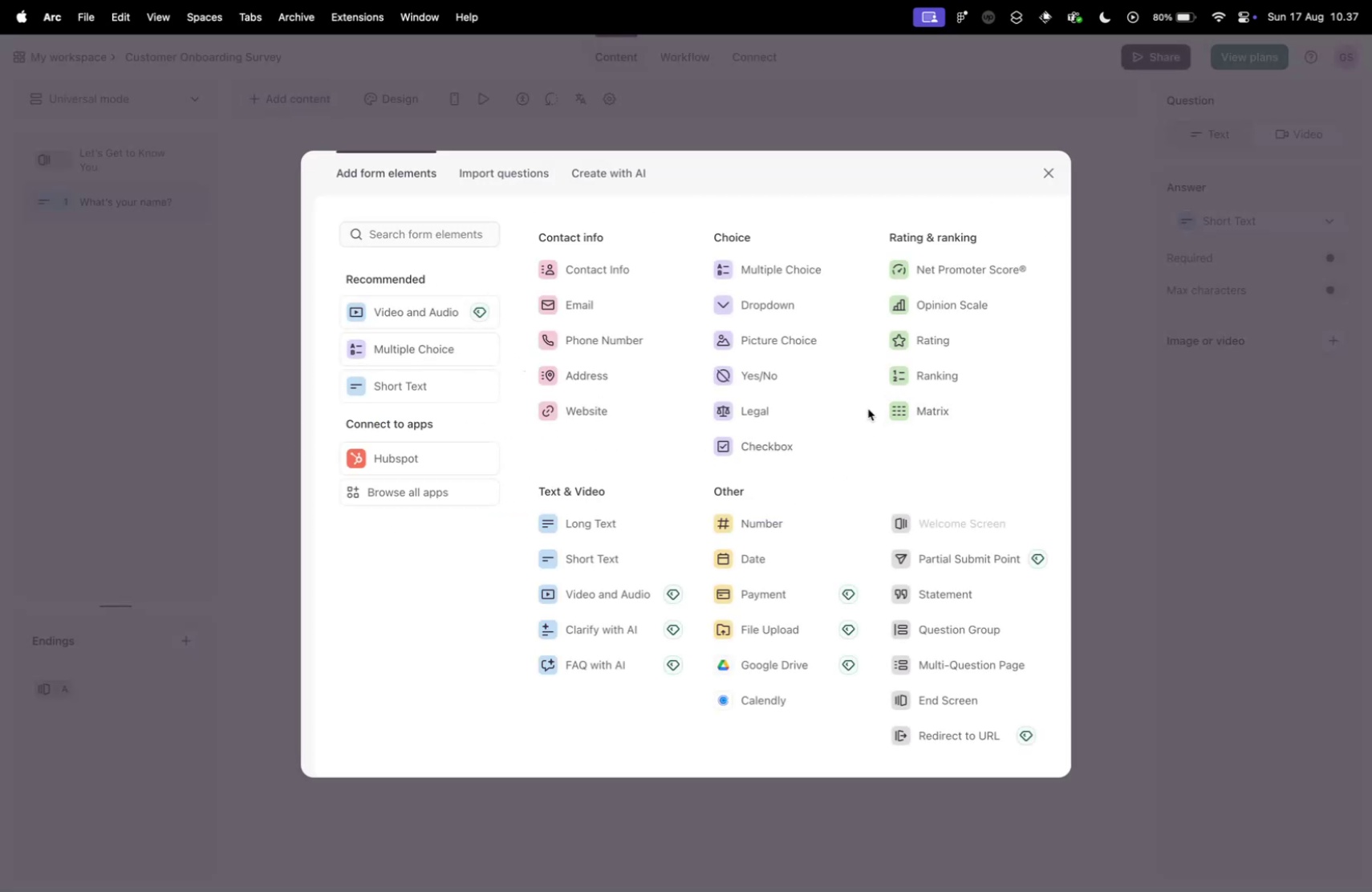 
left_click([809, 261])
 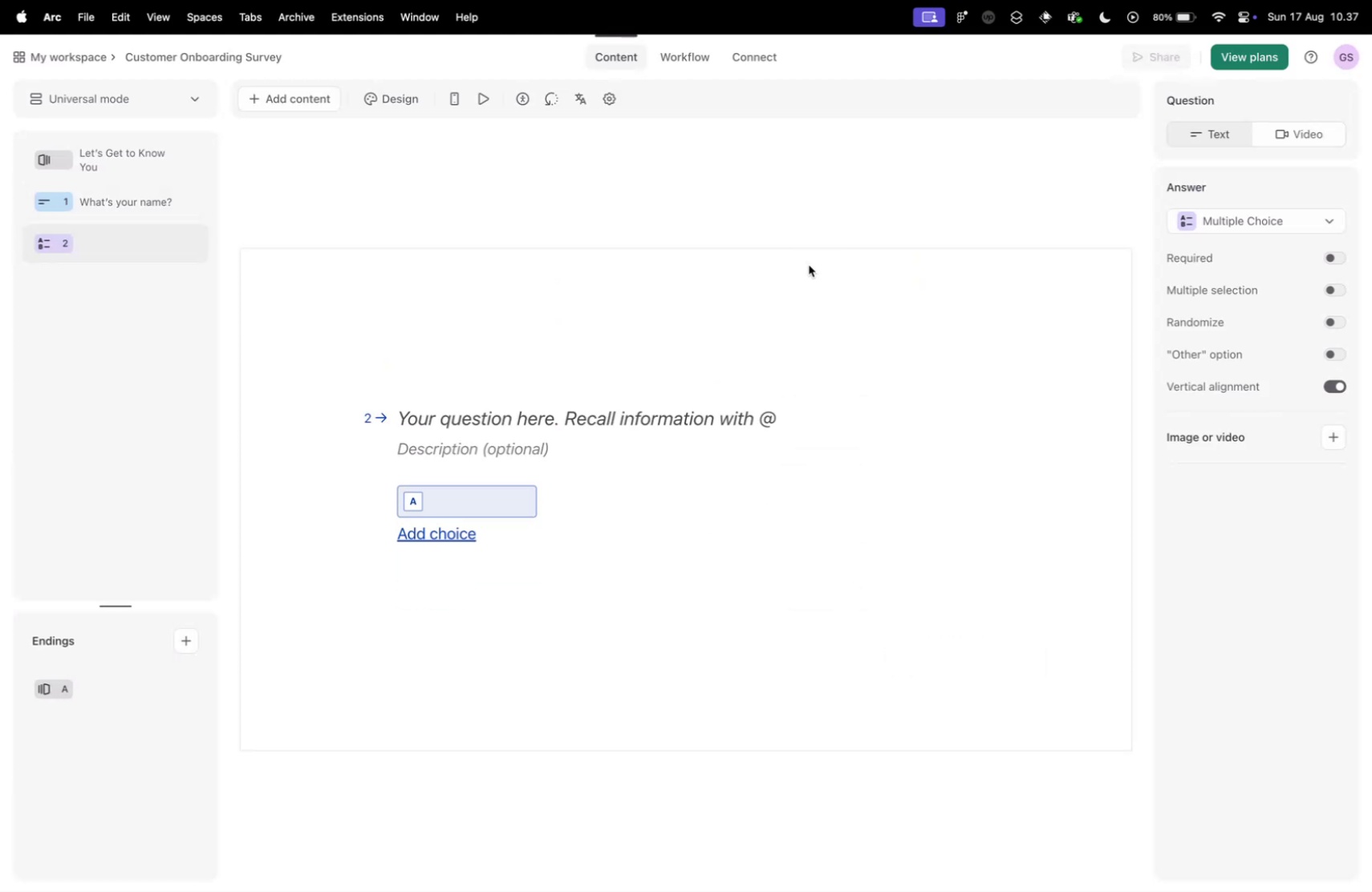 
key(Control+ControlLeft)
 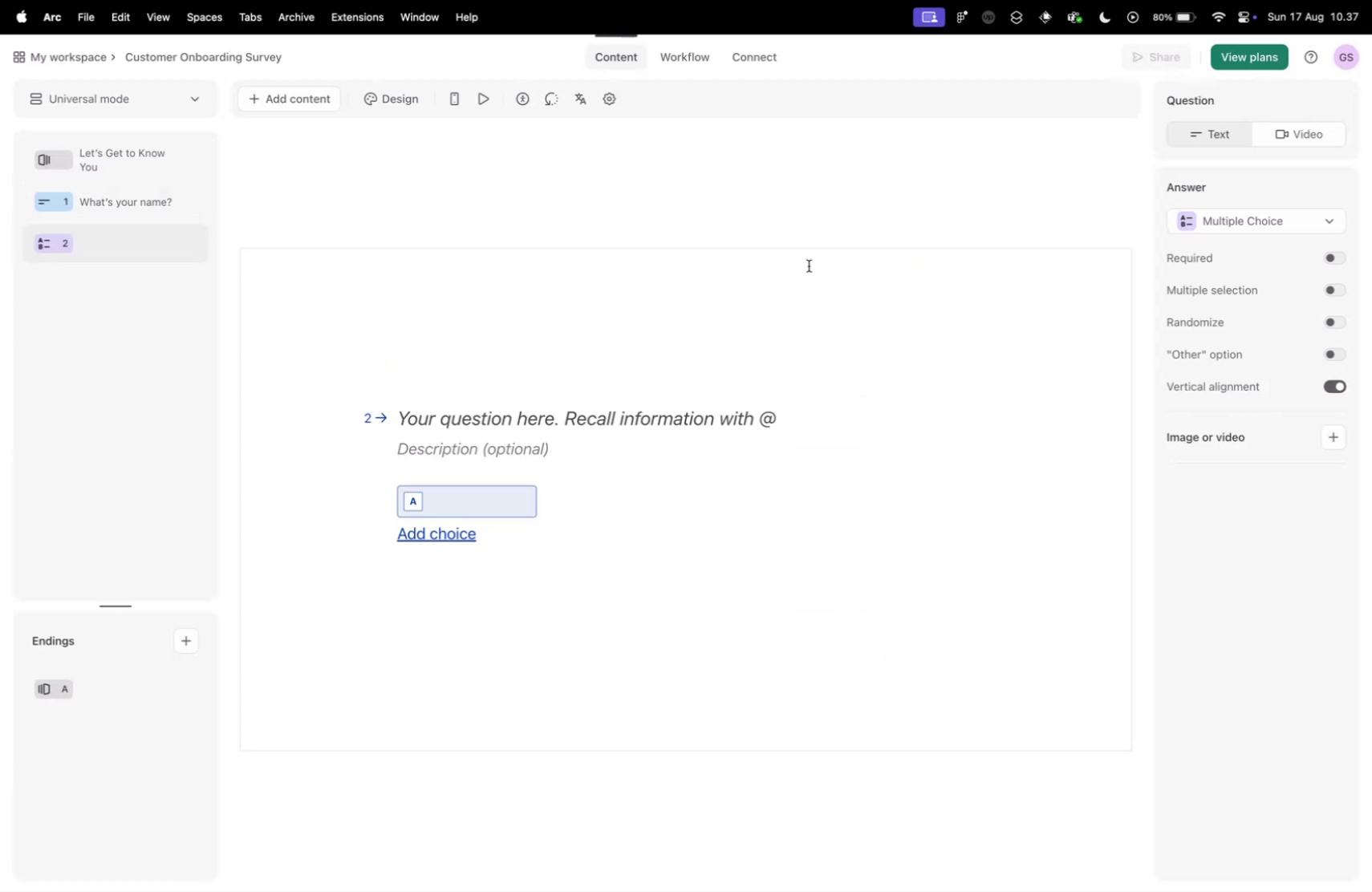 
key(Control+Tab)
 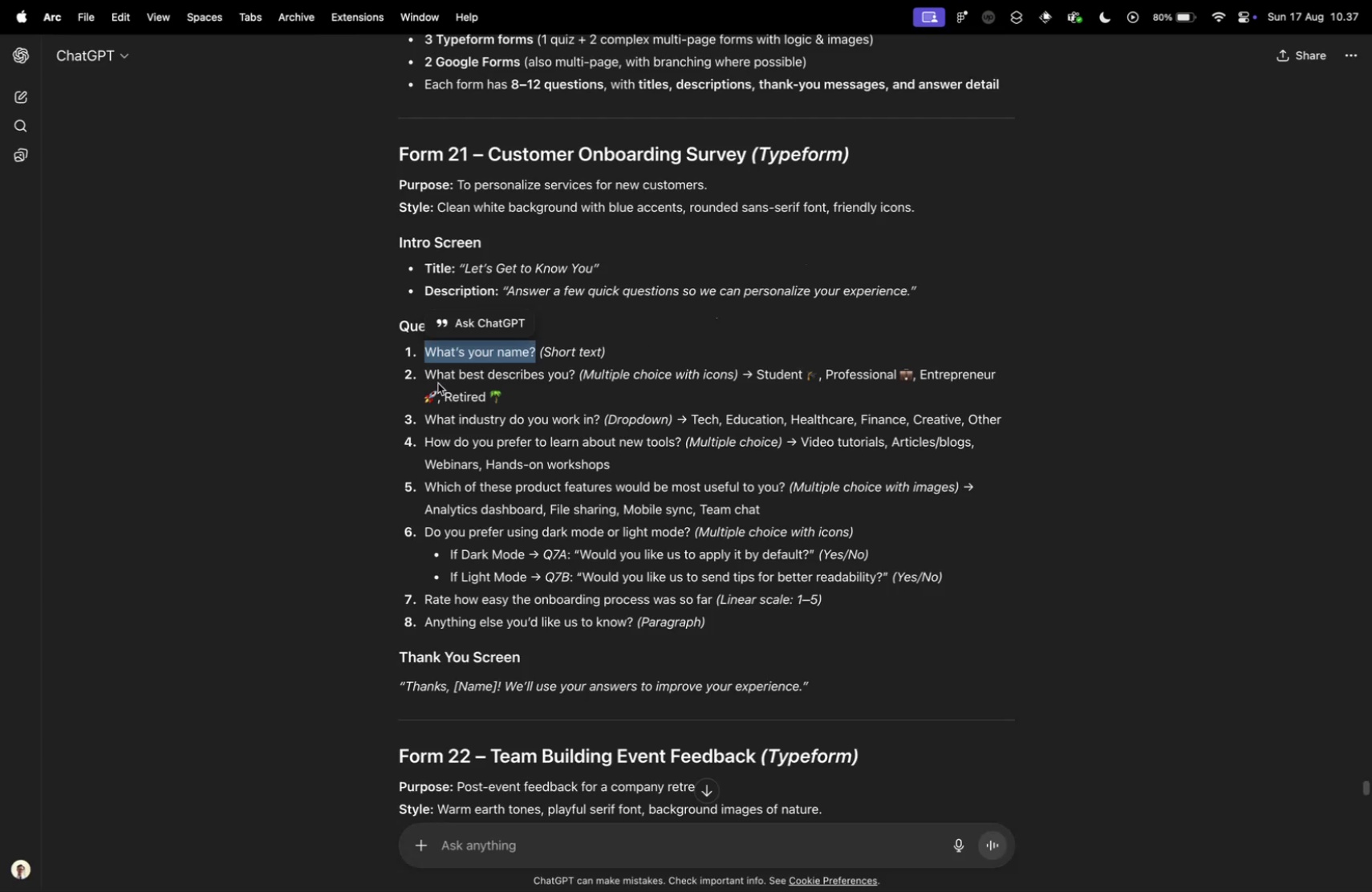 
left_click_drag(start_coordinate=[425, 371], to_coordinate=[575, 371])
 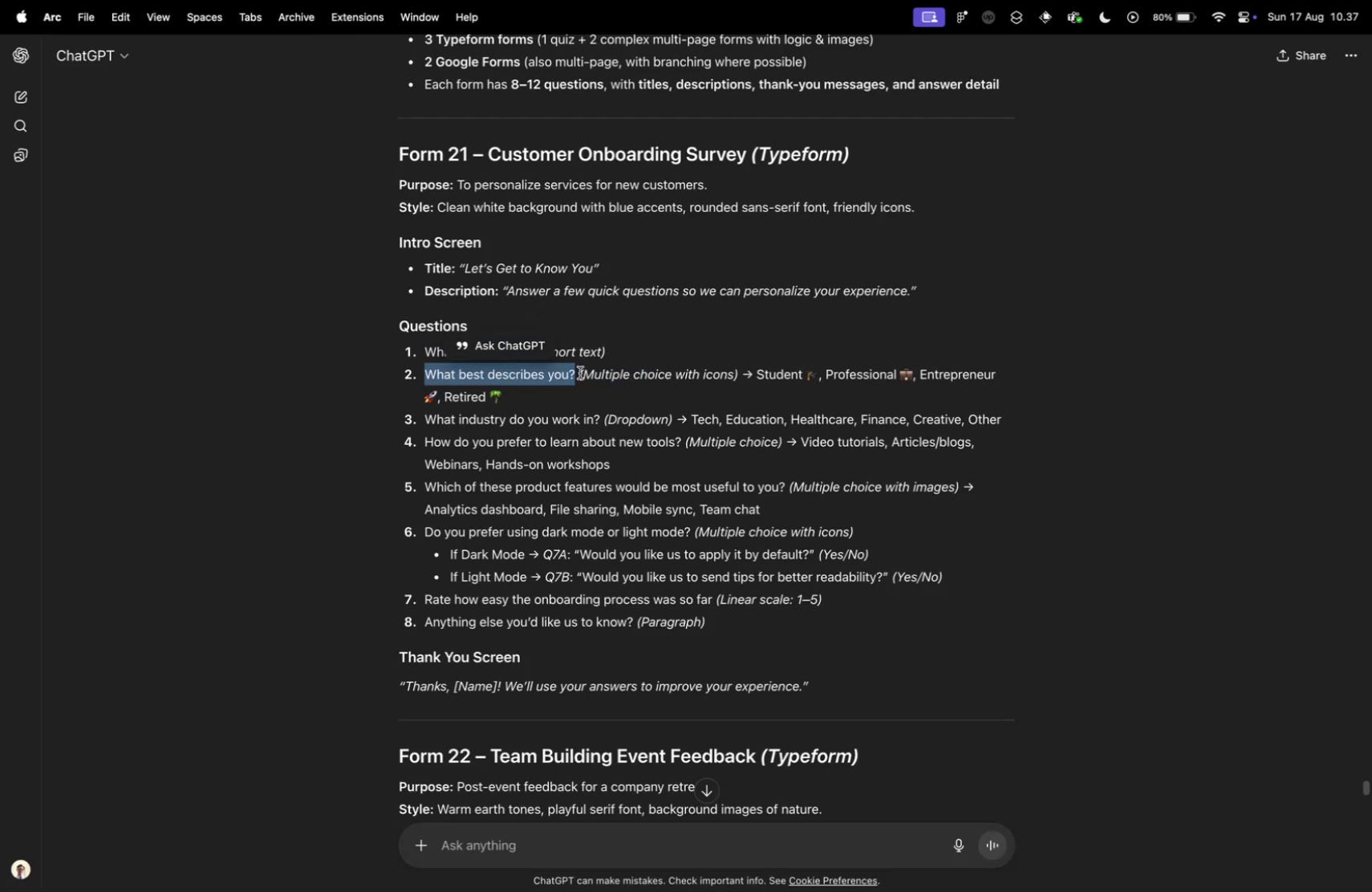 
key(Meta+CommandLeft)
 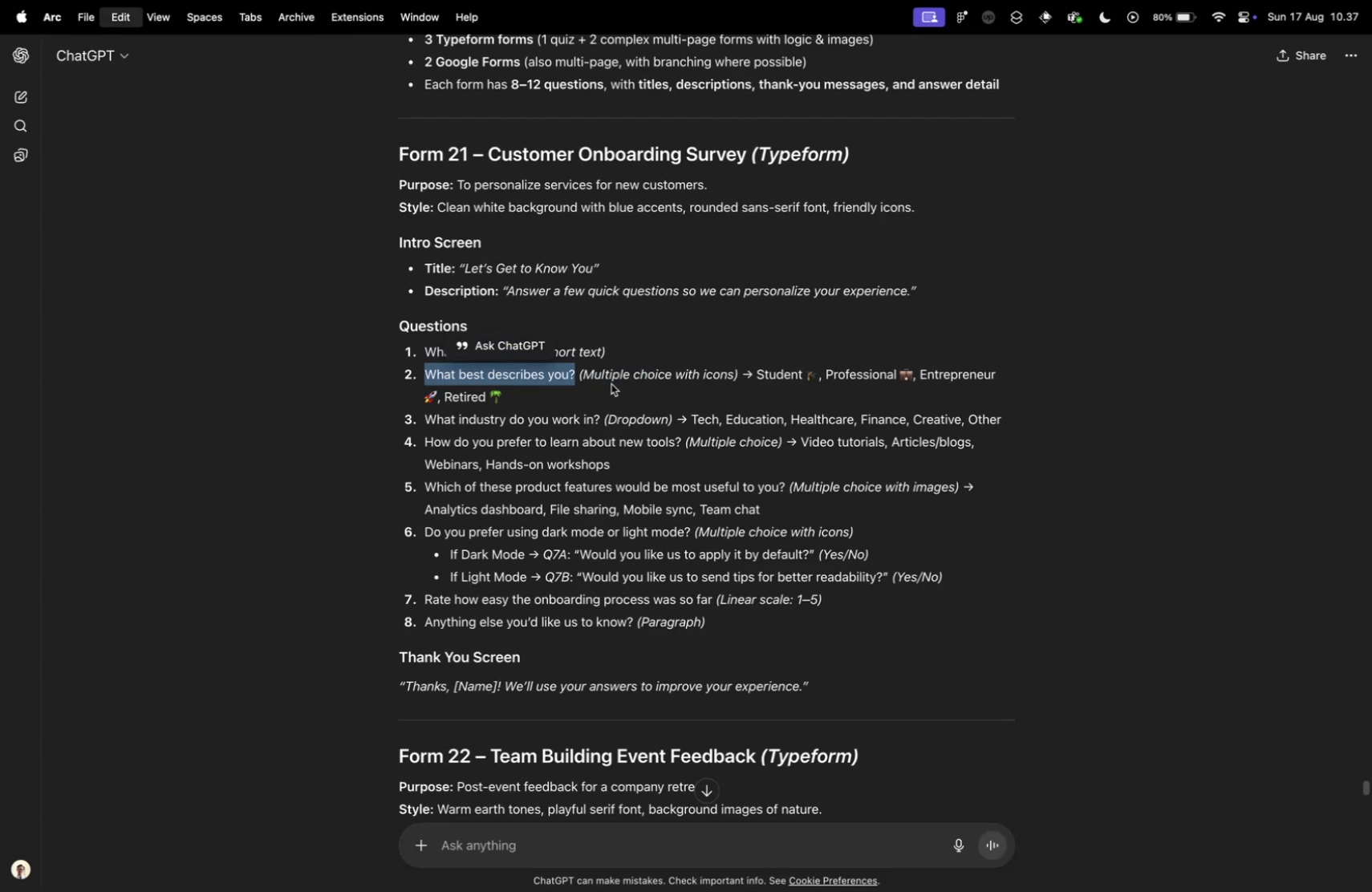 
key(Meta+C)
 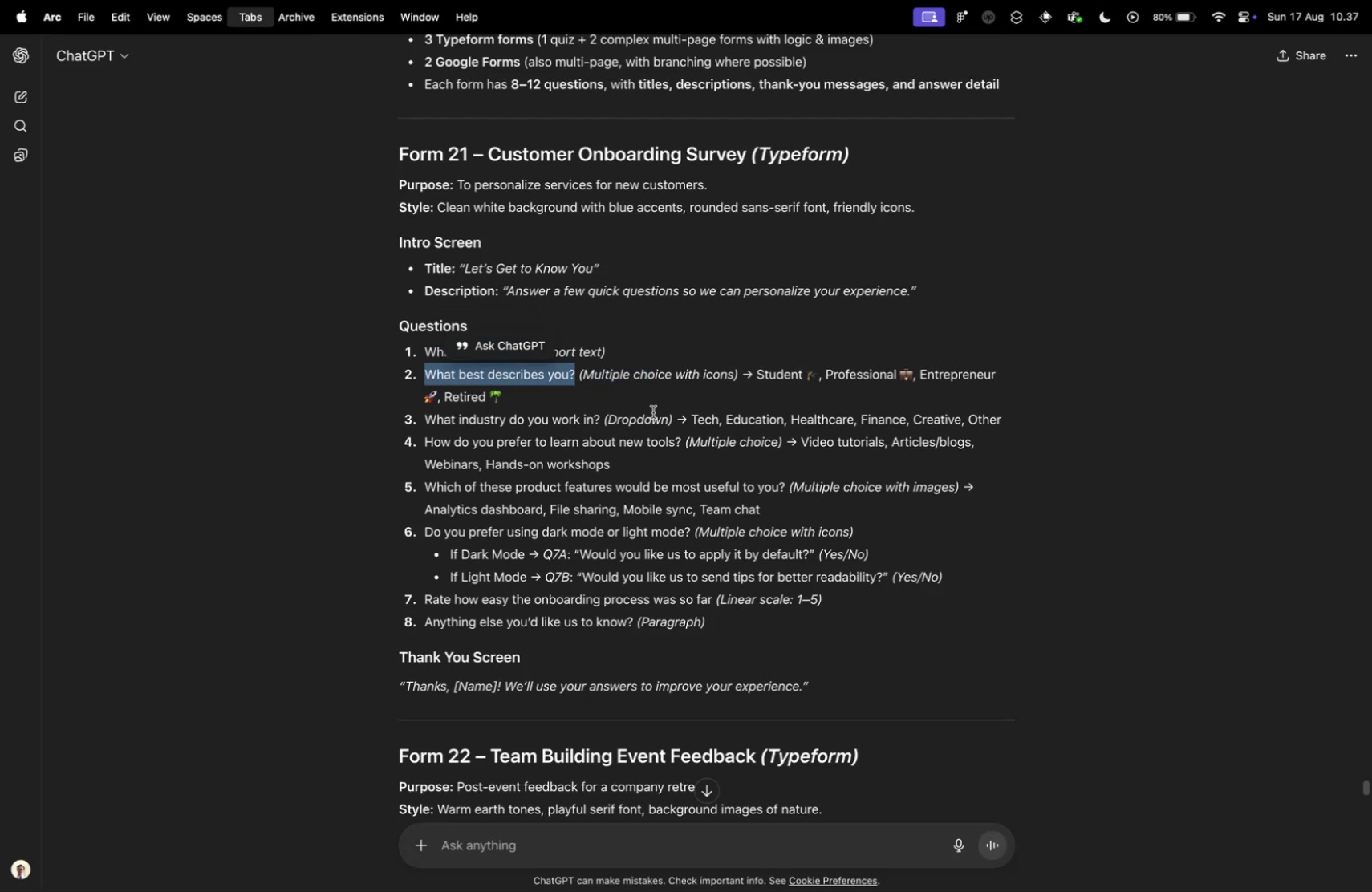 
key(Control+ControlLeft)
 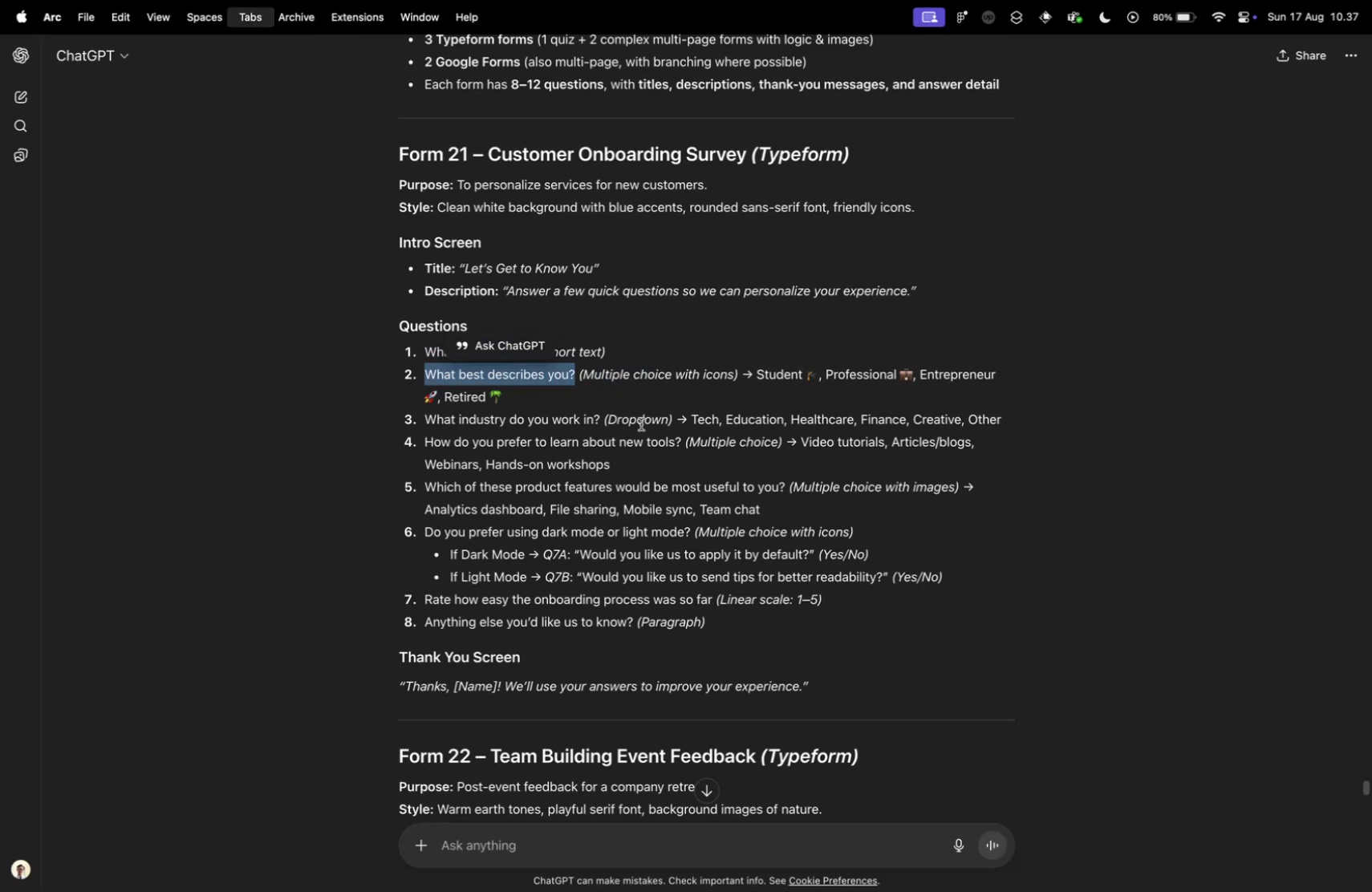 
key(Control+Tab)
 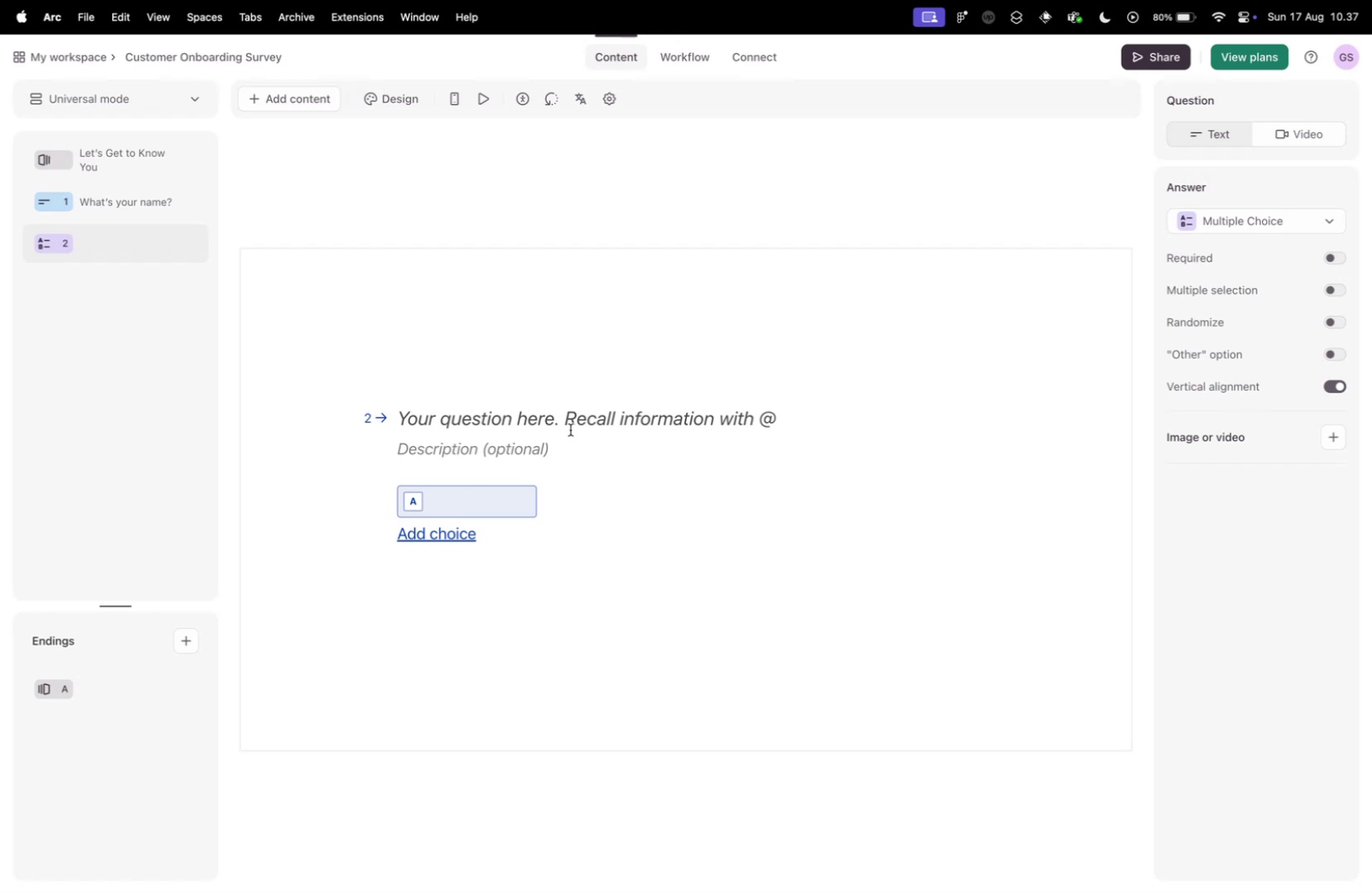 
key(Meta+V)
 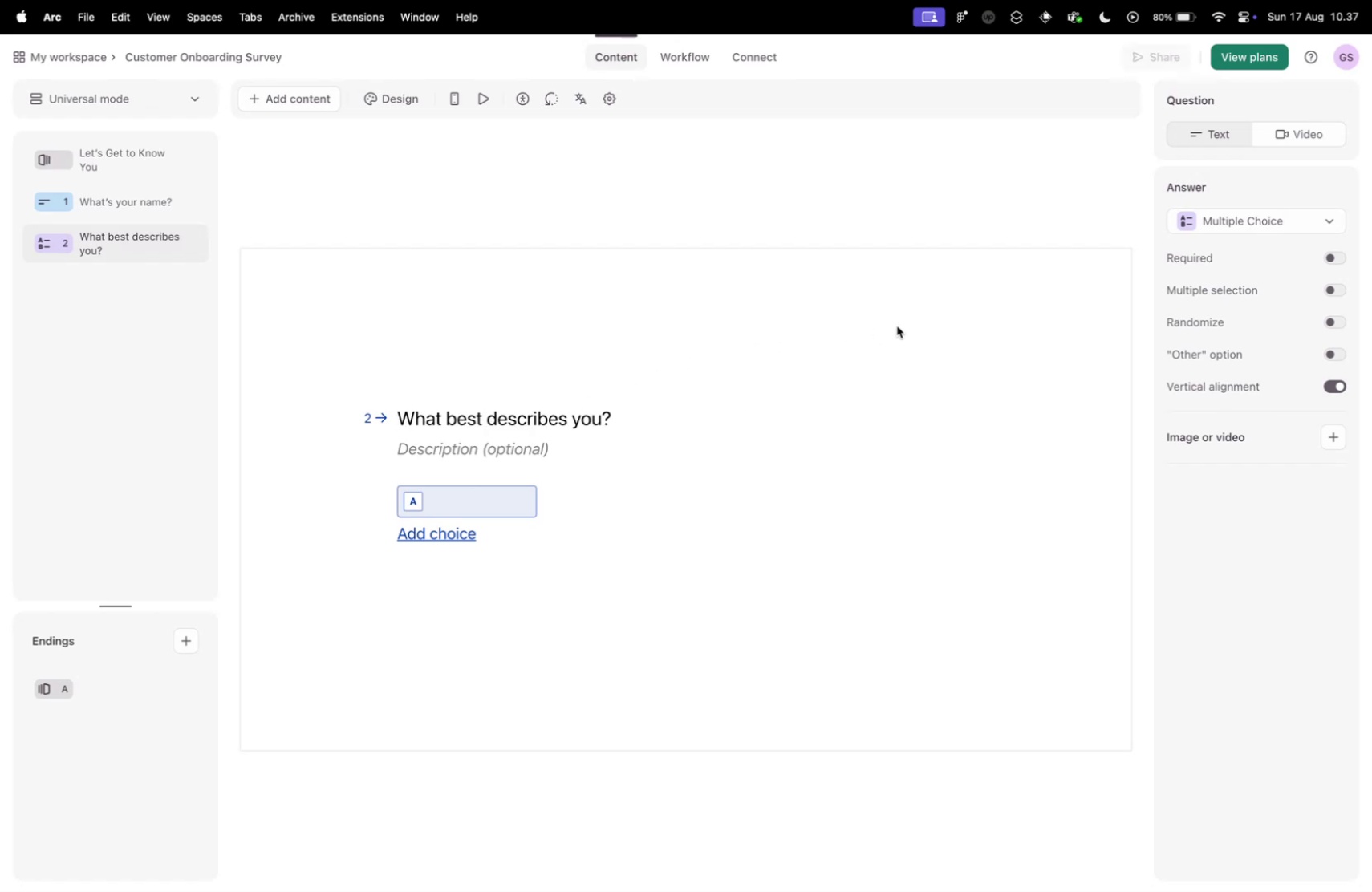 
left_click([897, 326])
 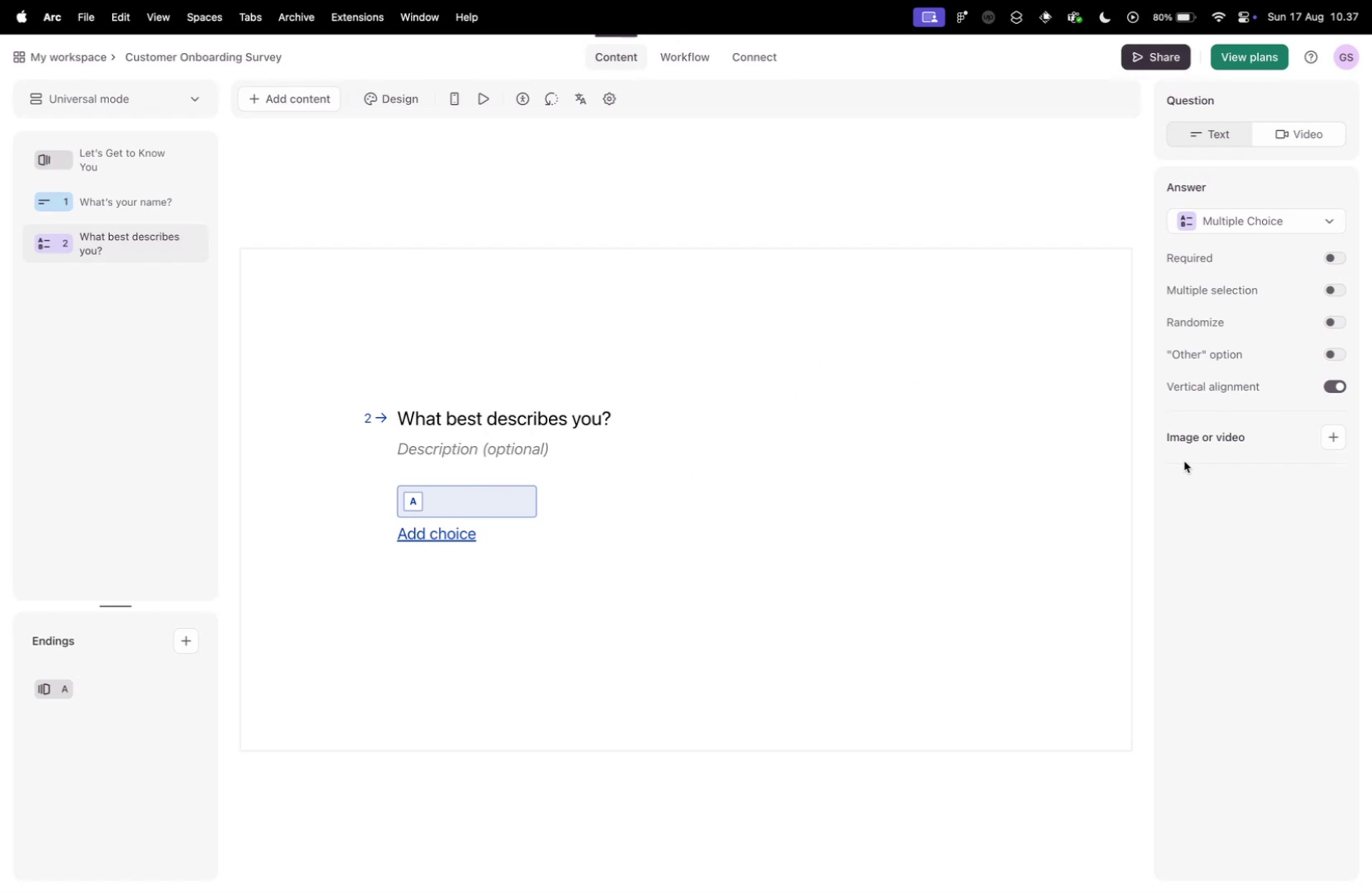 
wait(5.04)
 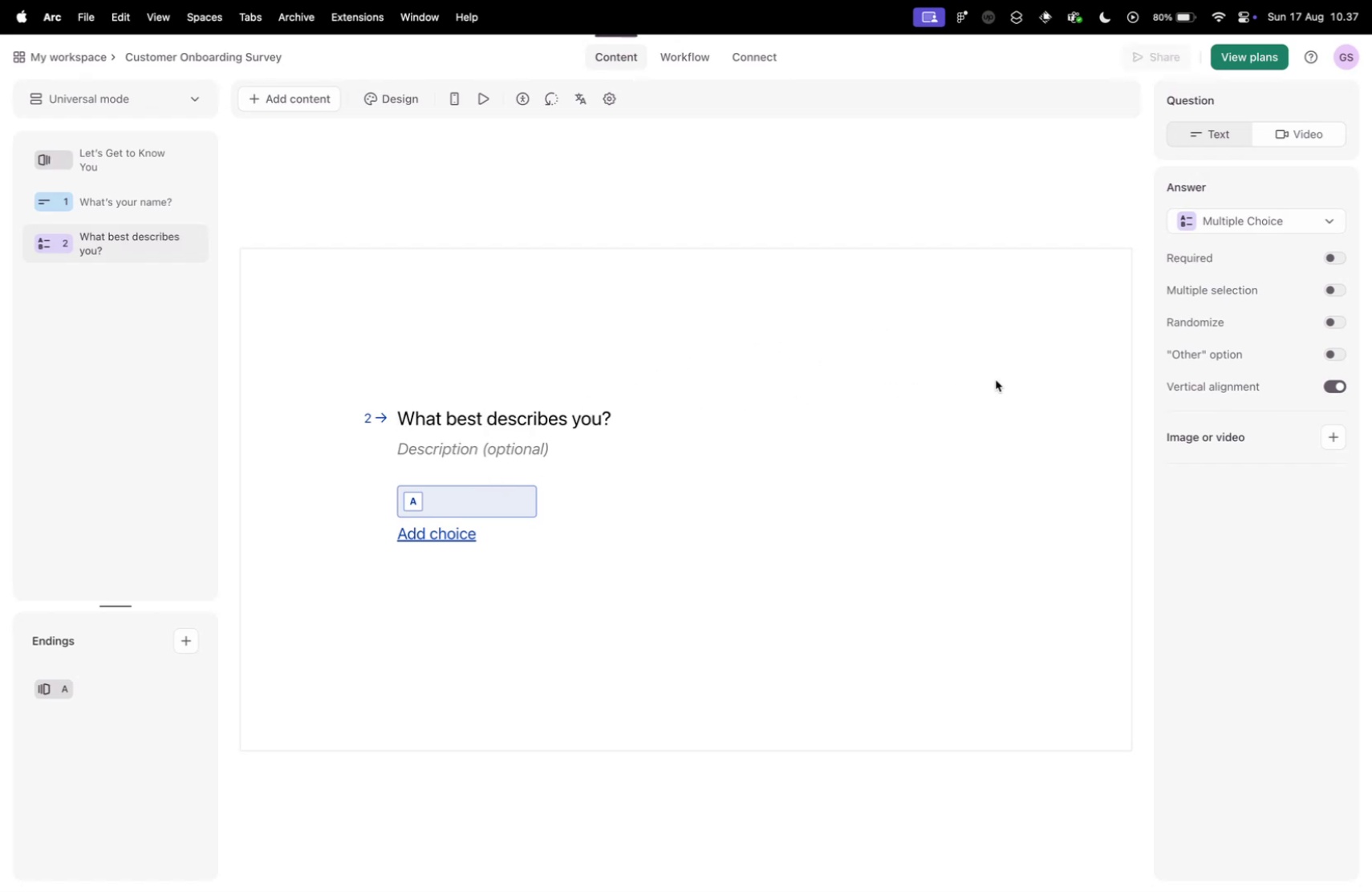 
left_click([501, 503])
 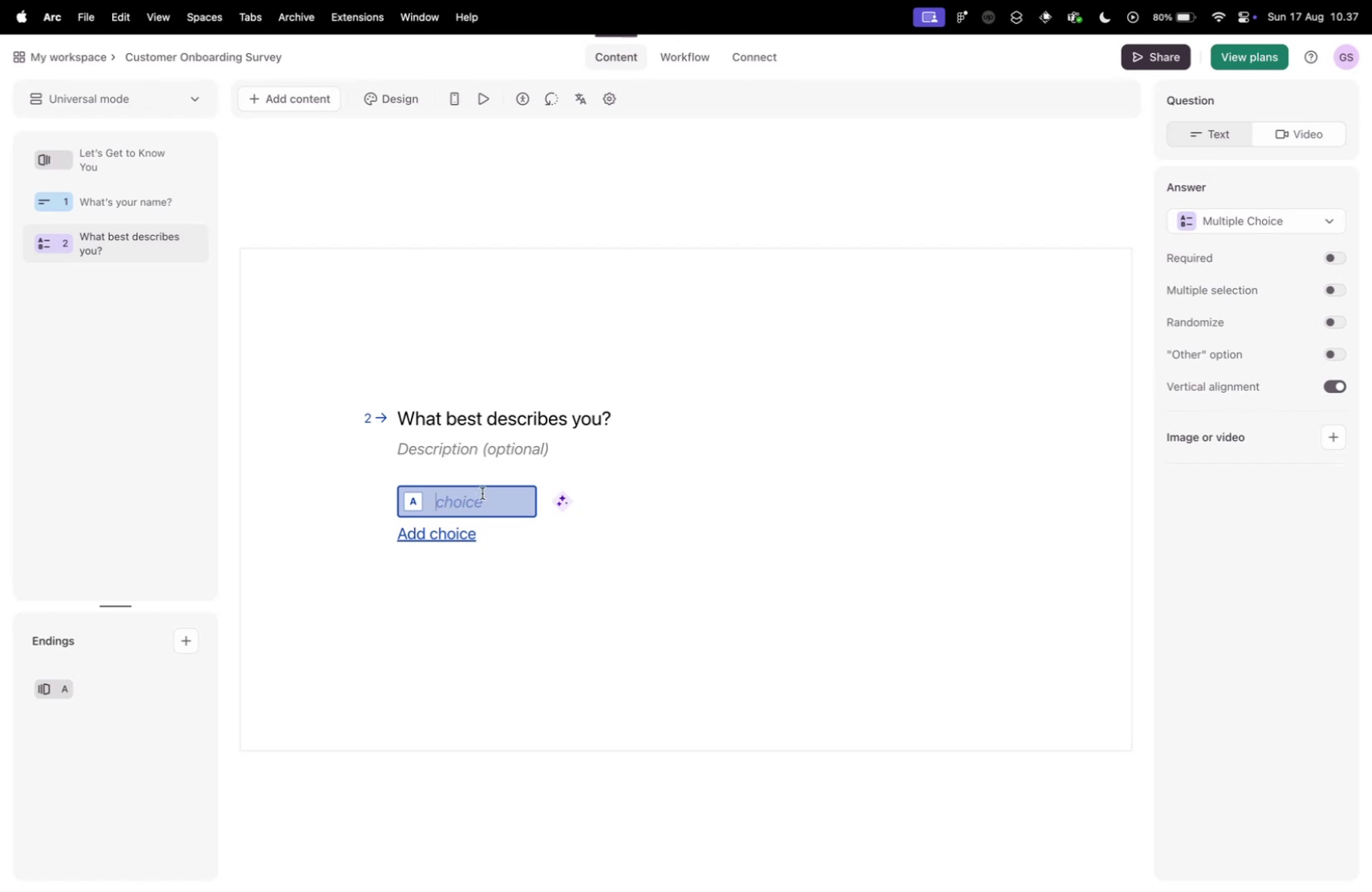 
wait(7.0)
 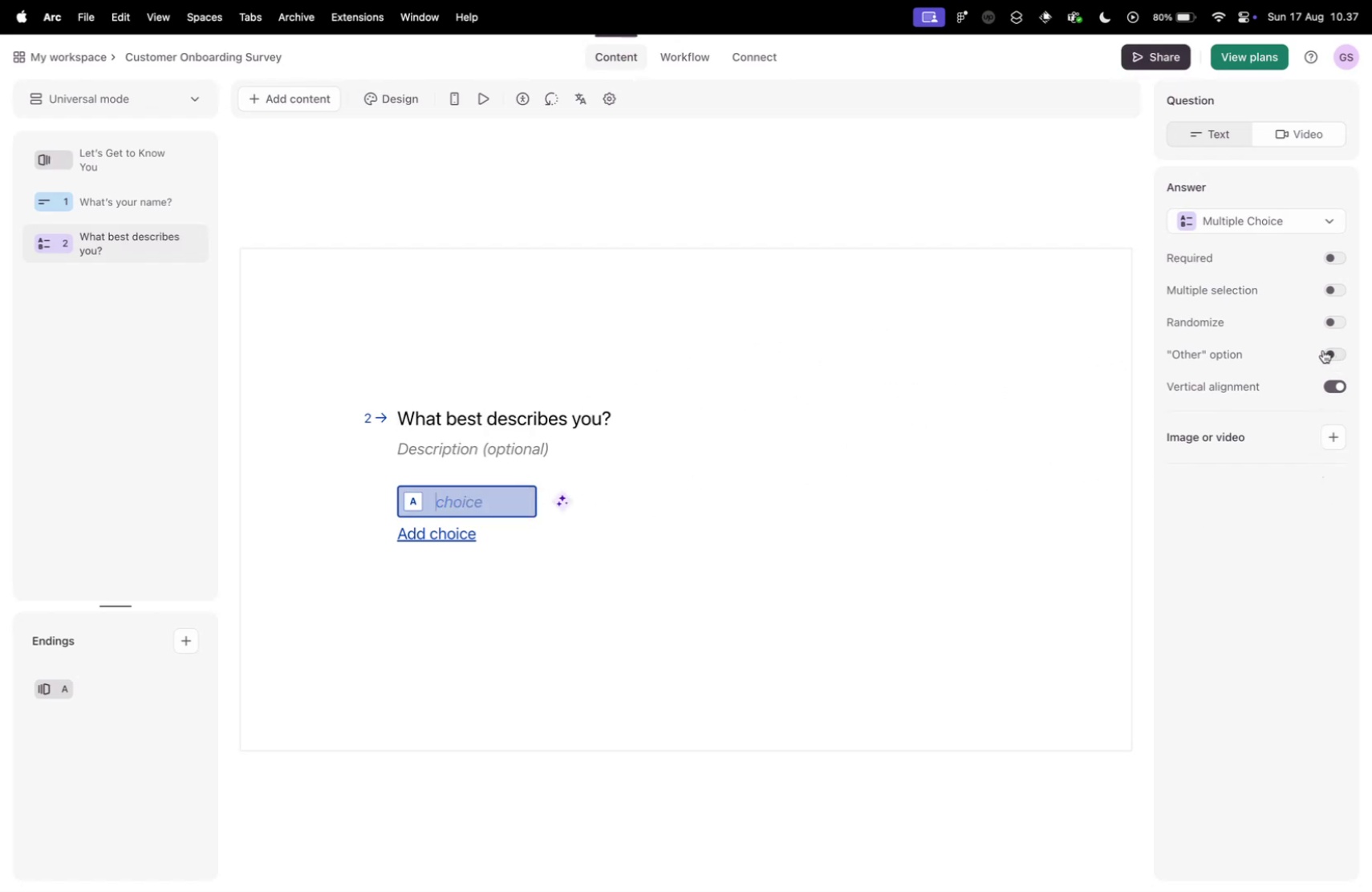 
key(Control+ControlLeft)
 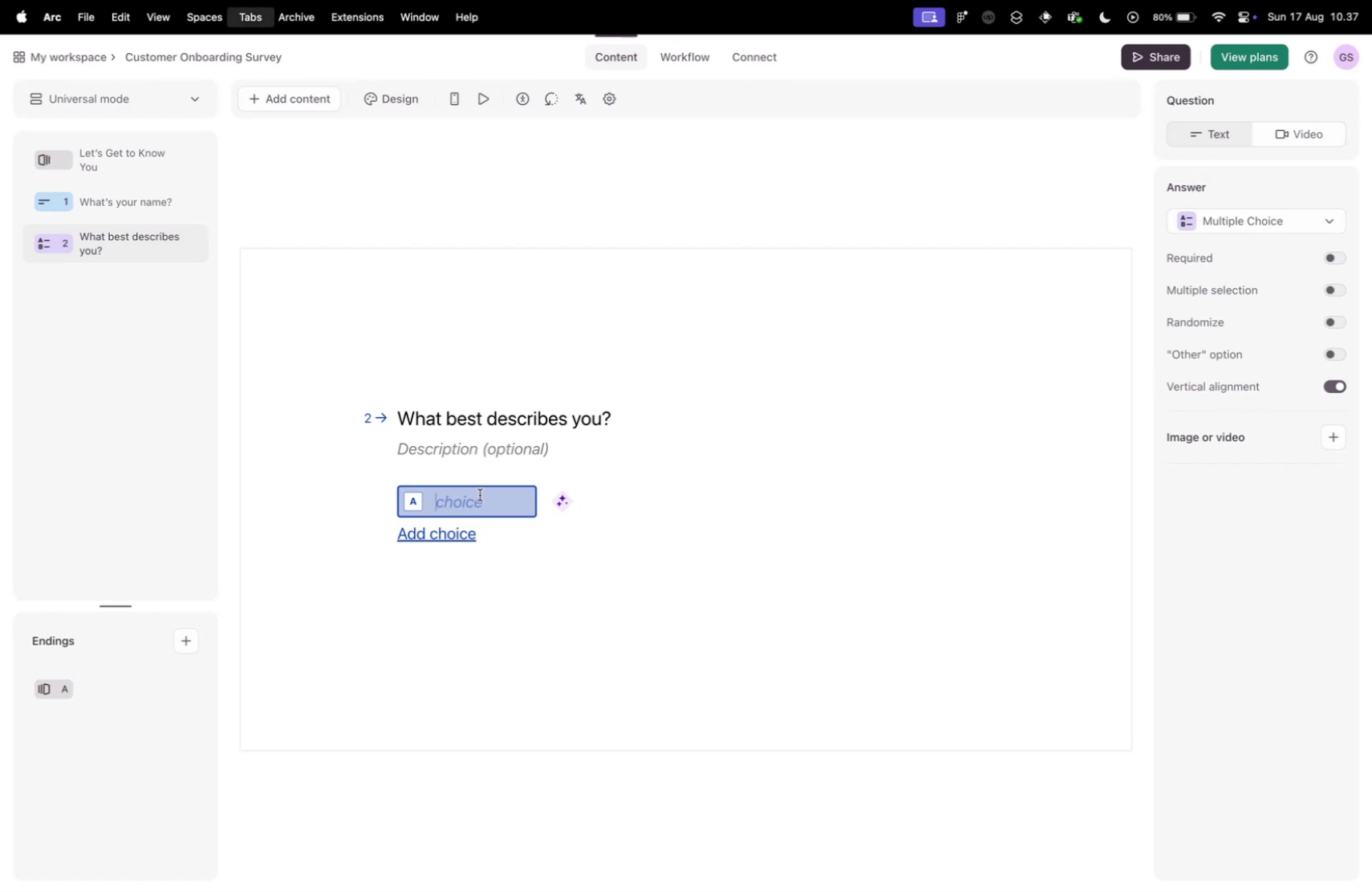 
key(Control+Tab)
 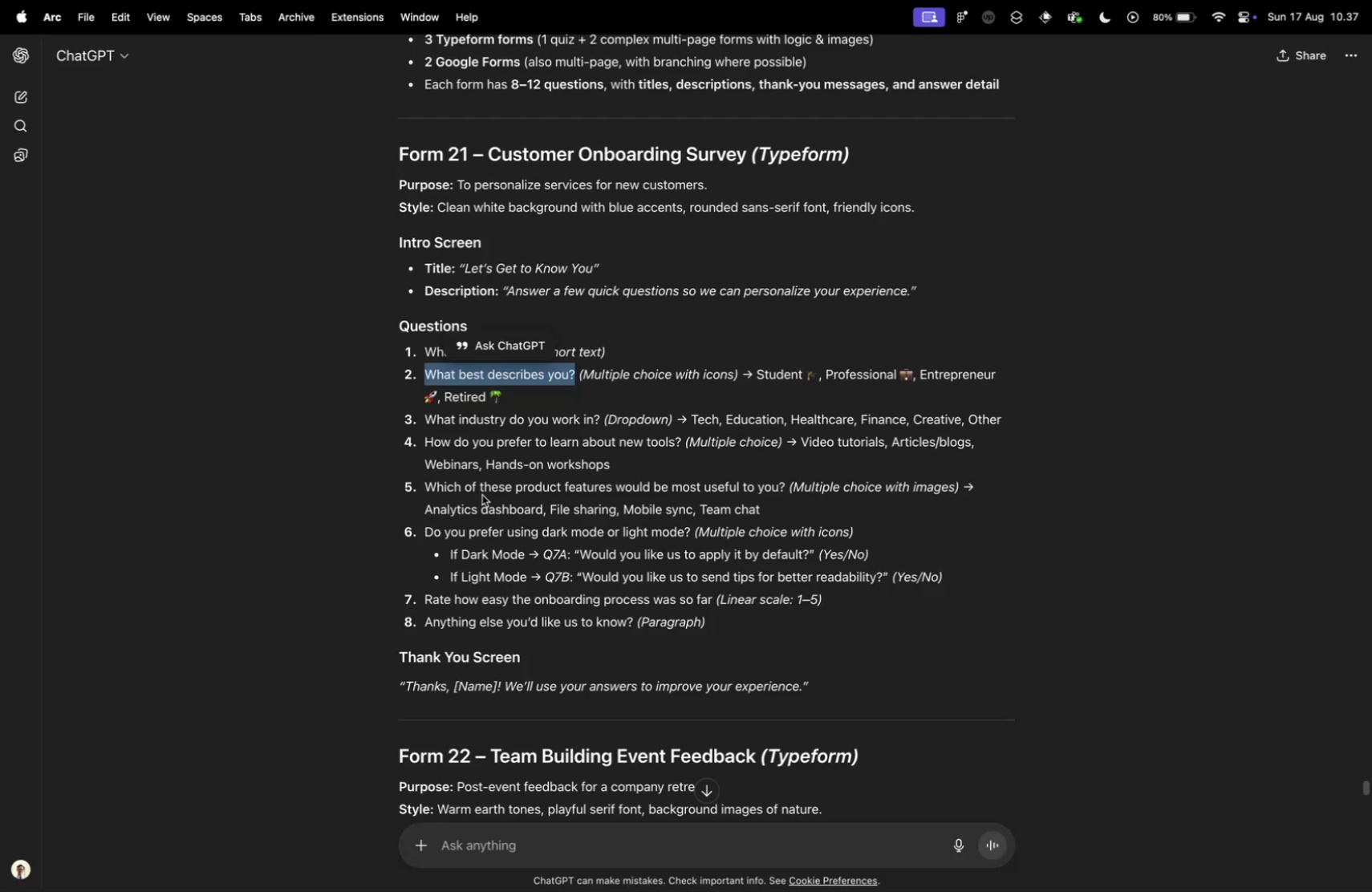 
key(Control+ControlLeft)
 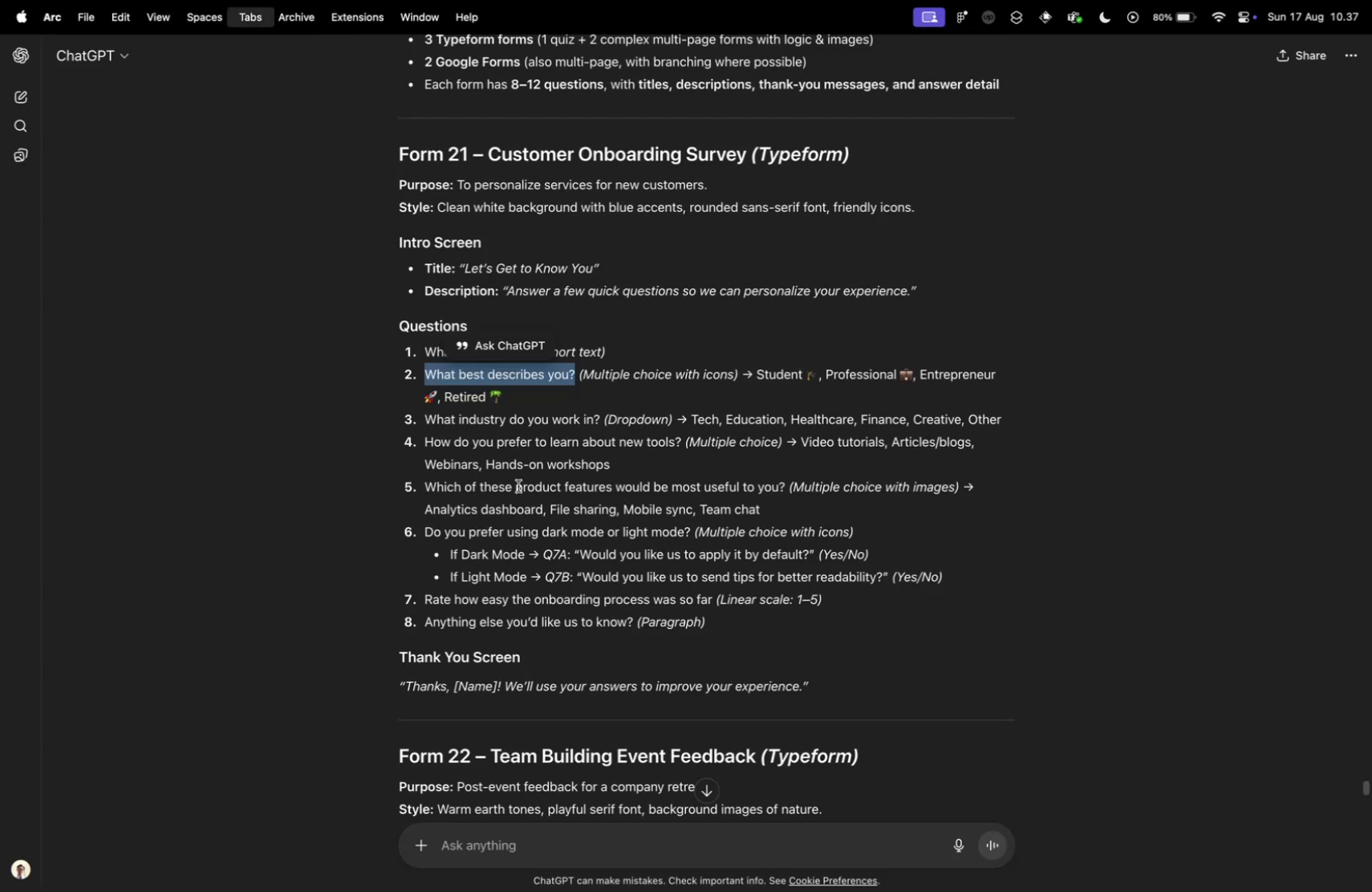 
key(Control+Tab)
 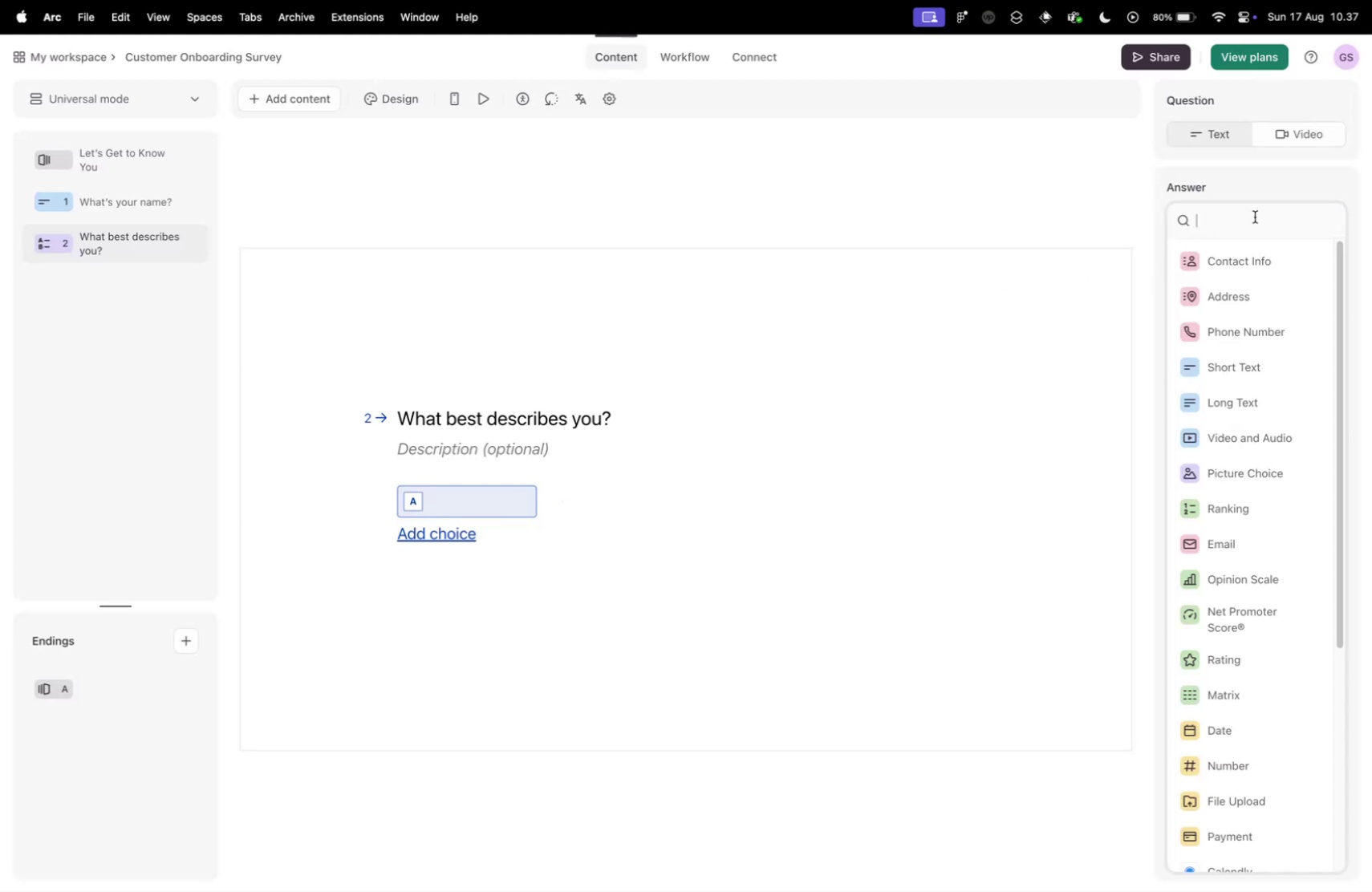 
left_click([1255, 217])
 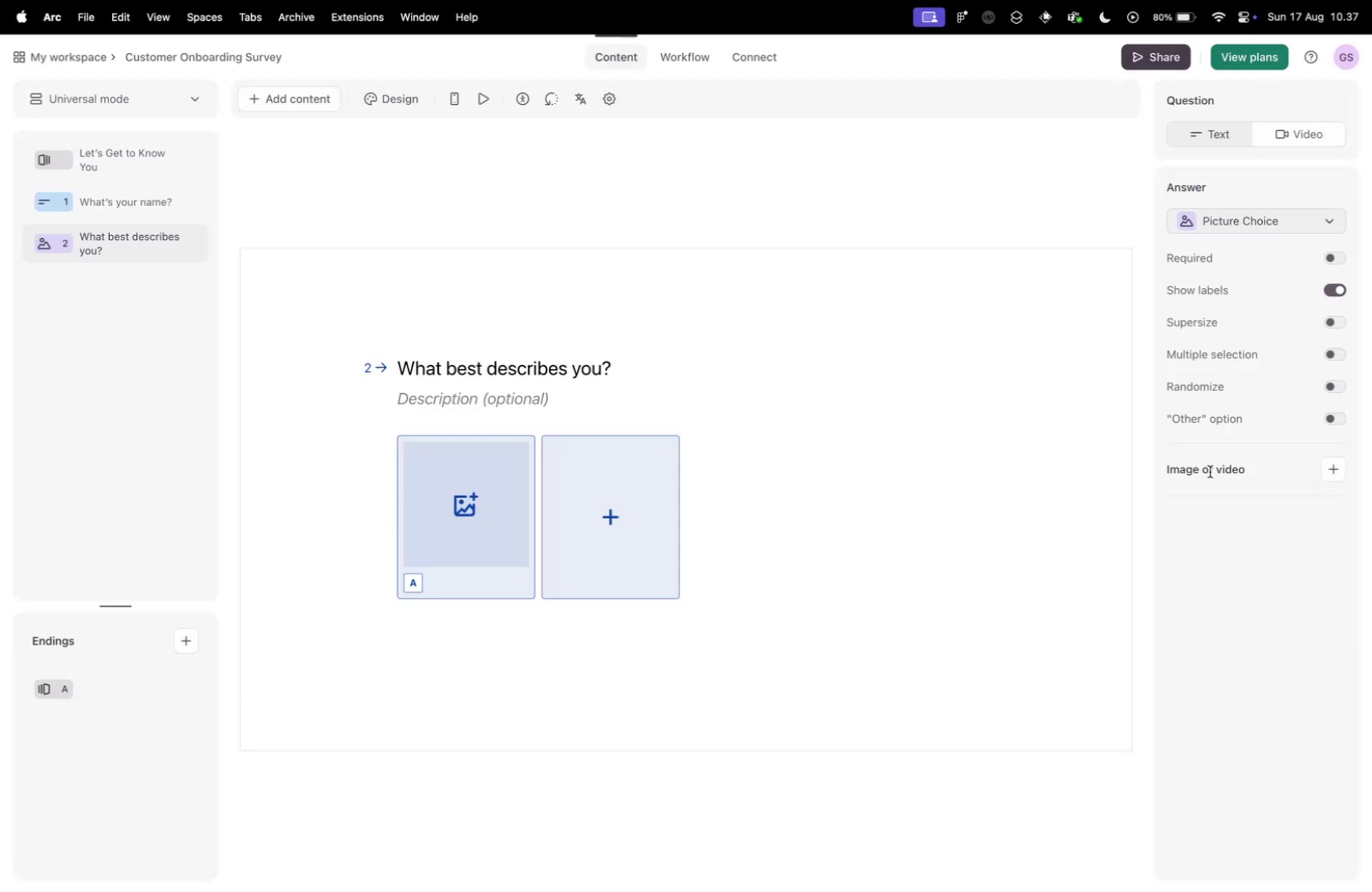 
left_click_drag(start_coordinate=[509, 463], to_coordinate=[495, 473])
 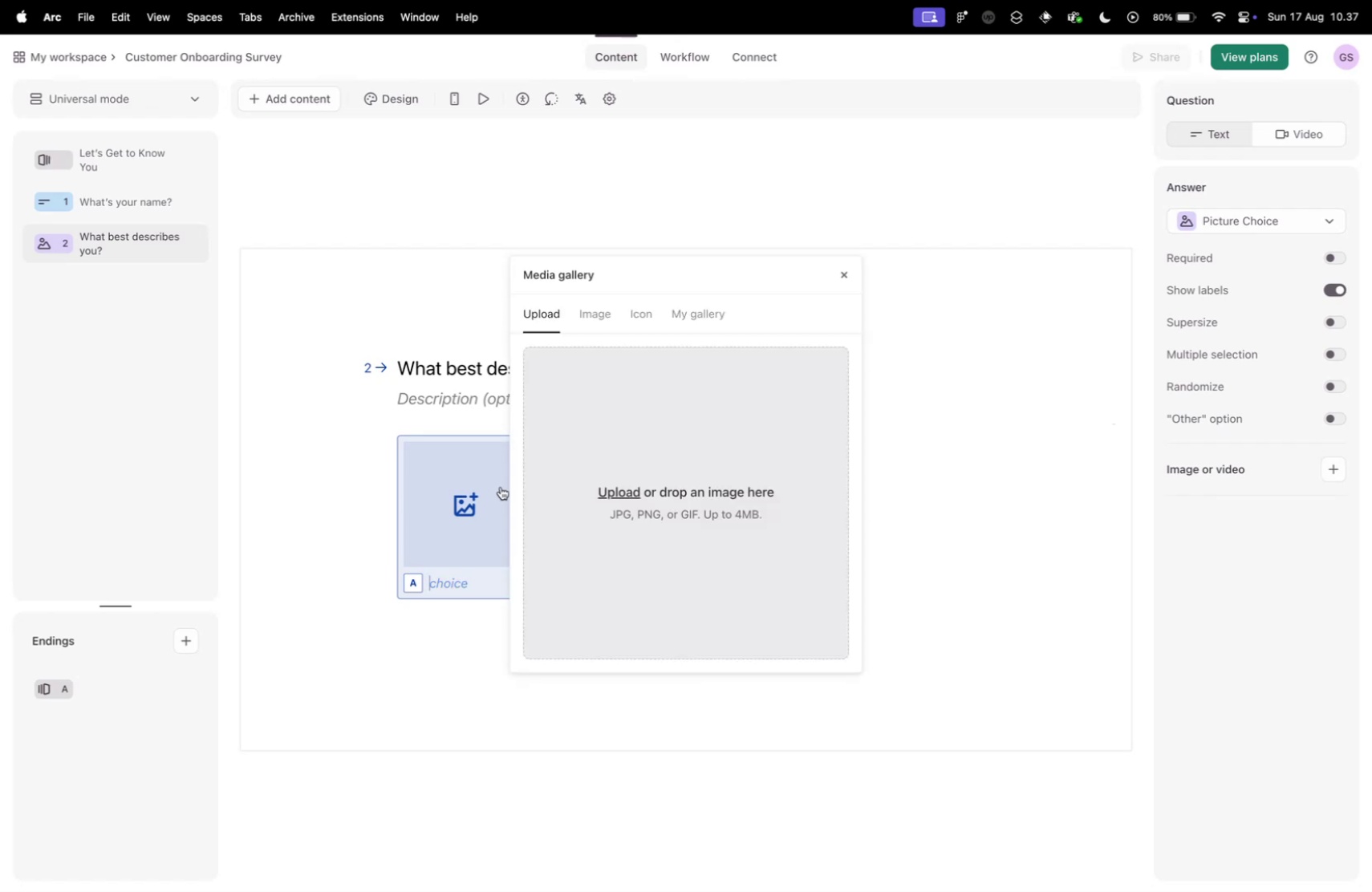 
left_click([501, 486])
 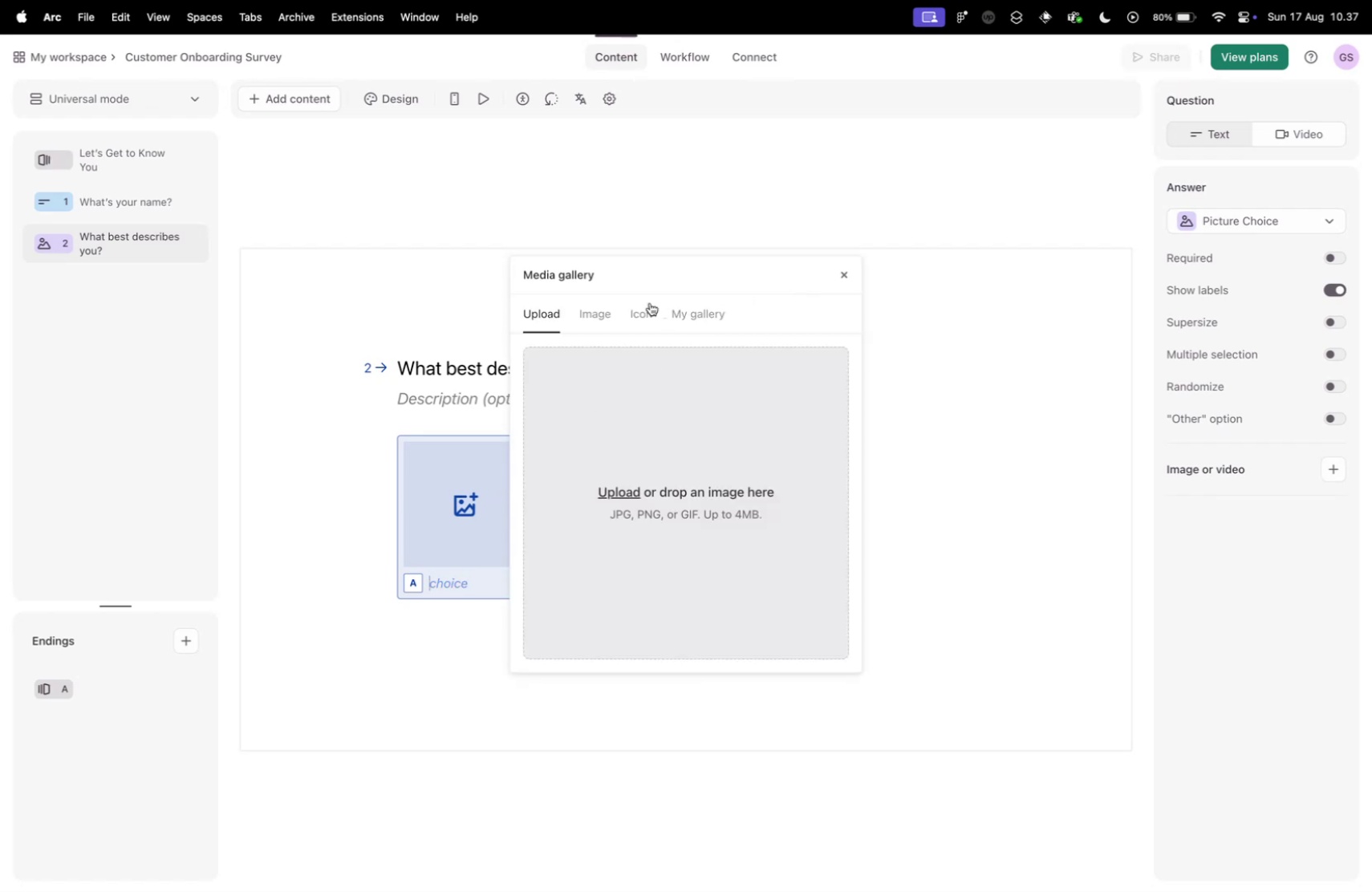 
left_click([646, 304])
 